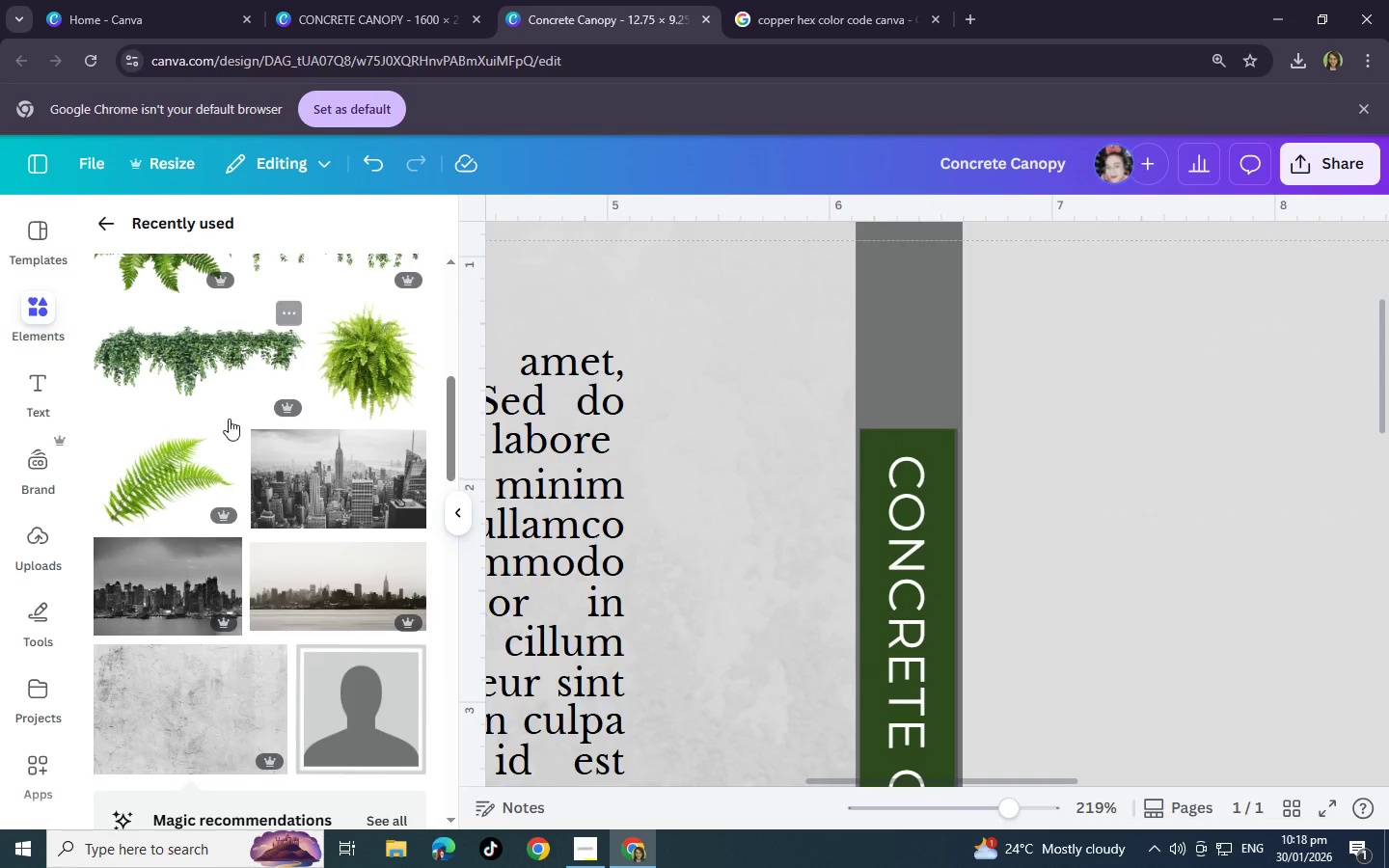 
scroll: coordinate [246, 437], scroll_direction: up, amount: 7.0
 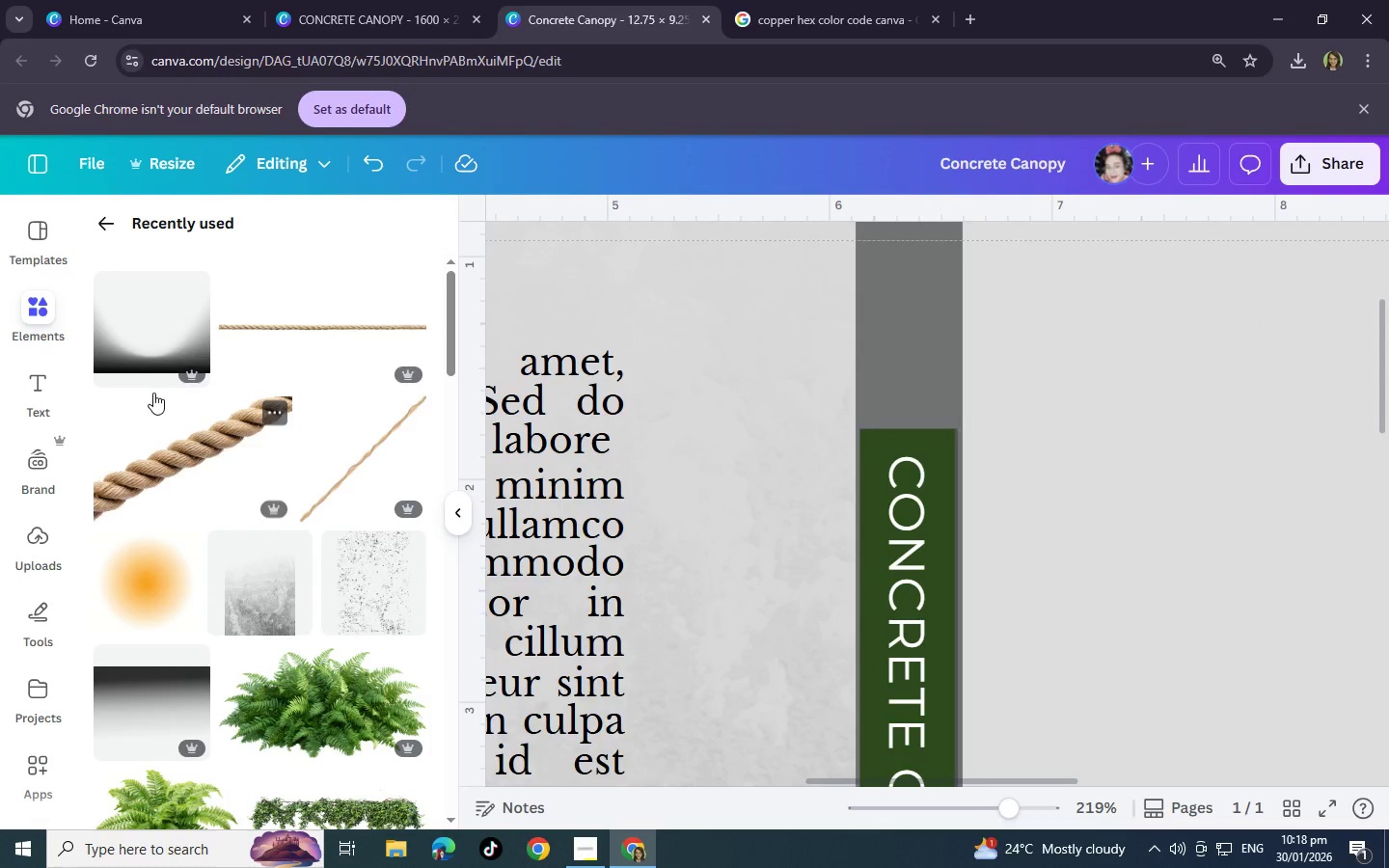 
scroll: coordinate [236, 586], scroll_direction: down, amount: 6.0
 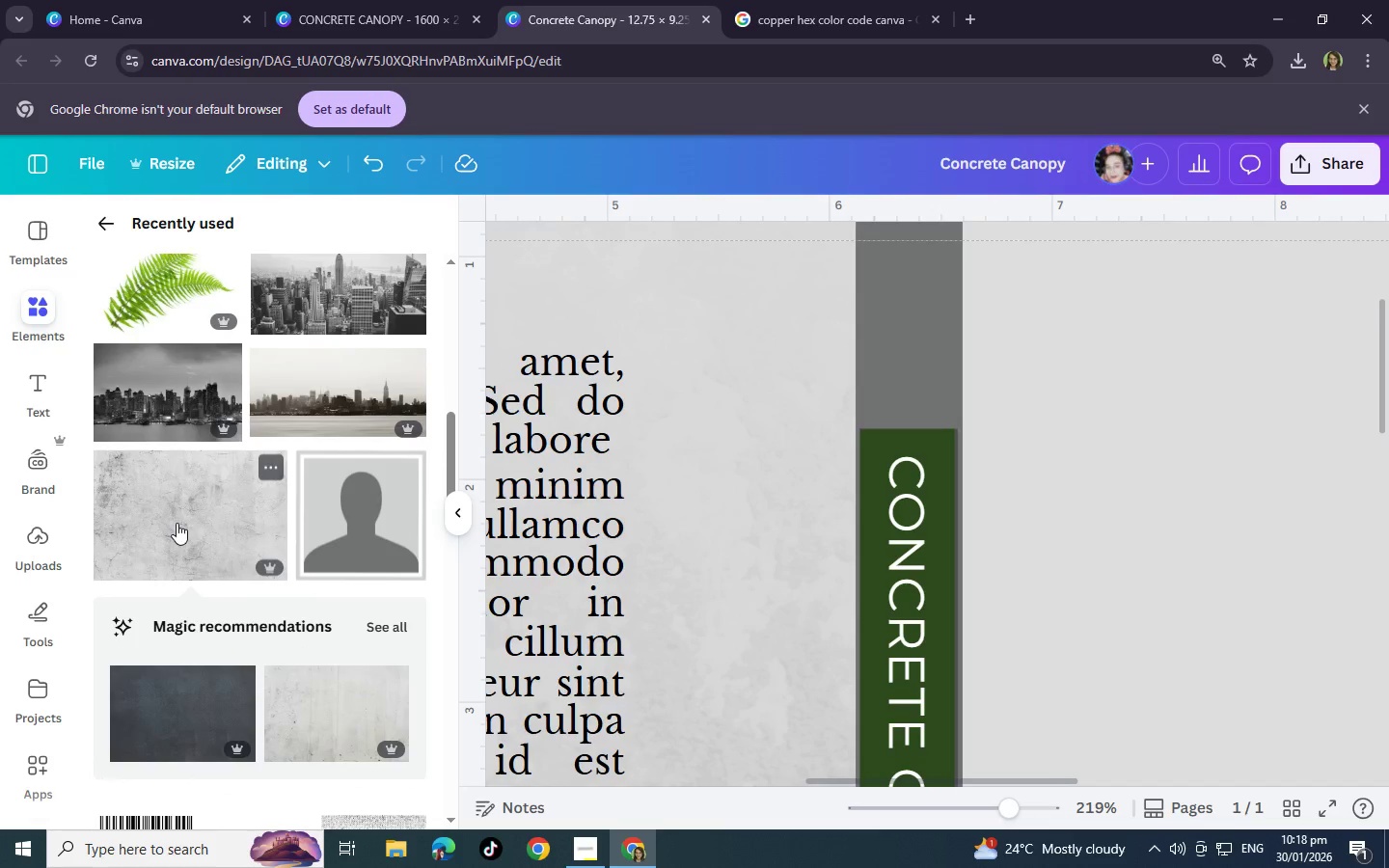 
left_click([173, 521])
 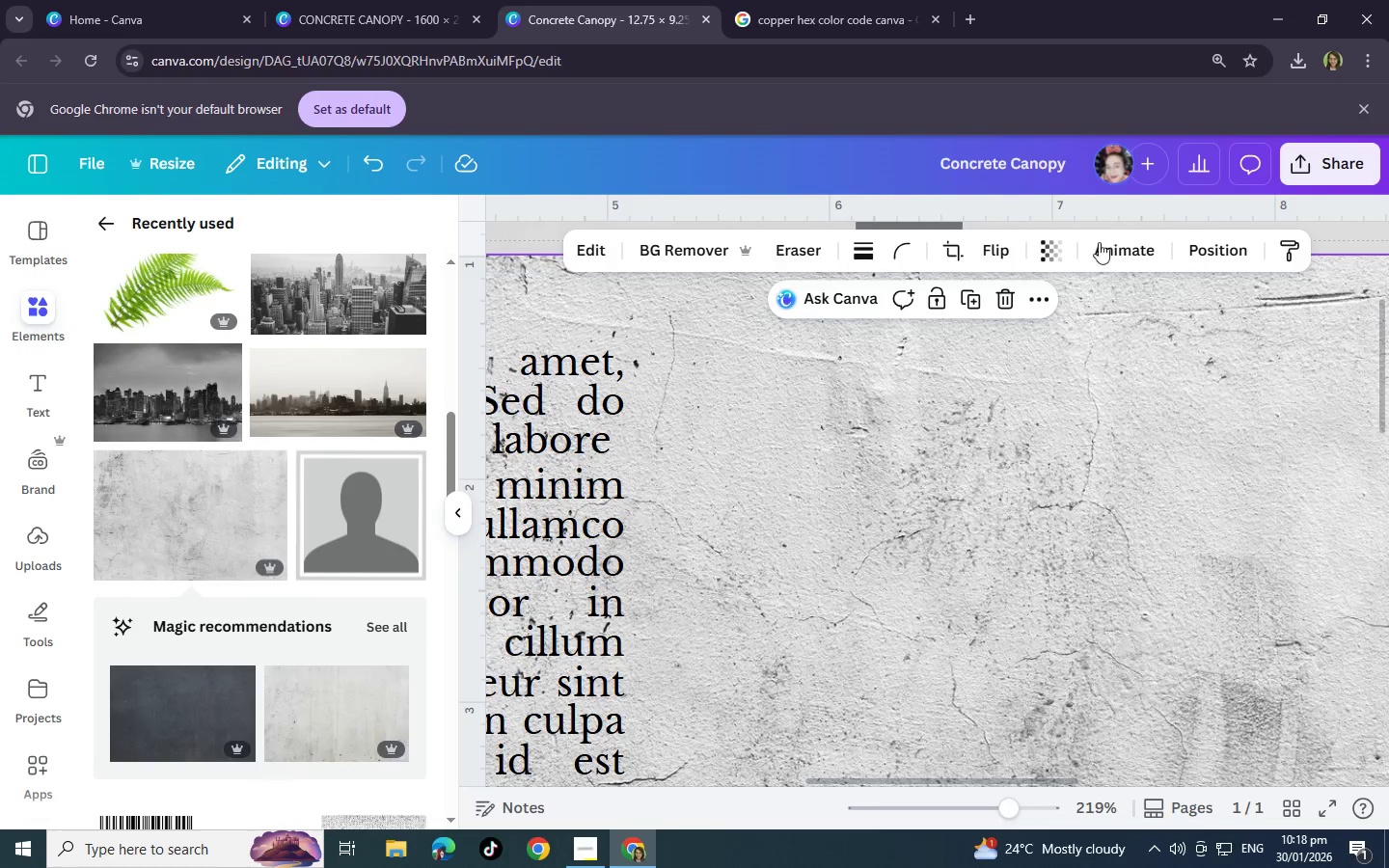 
left_click([1057, 249])
 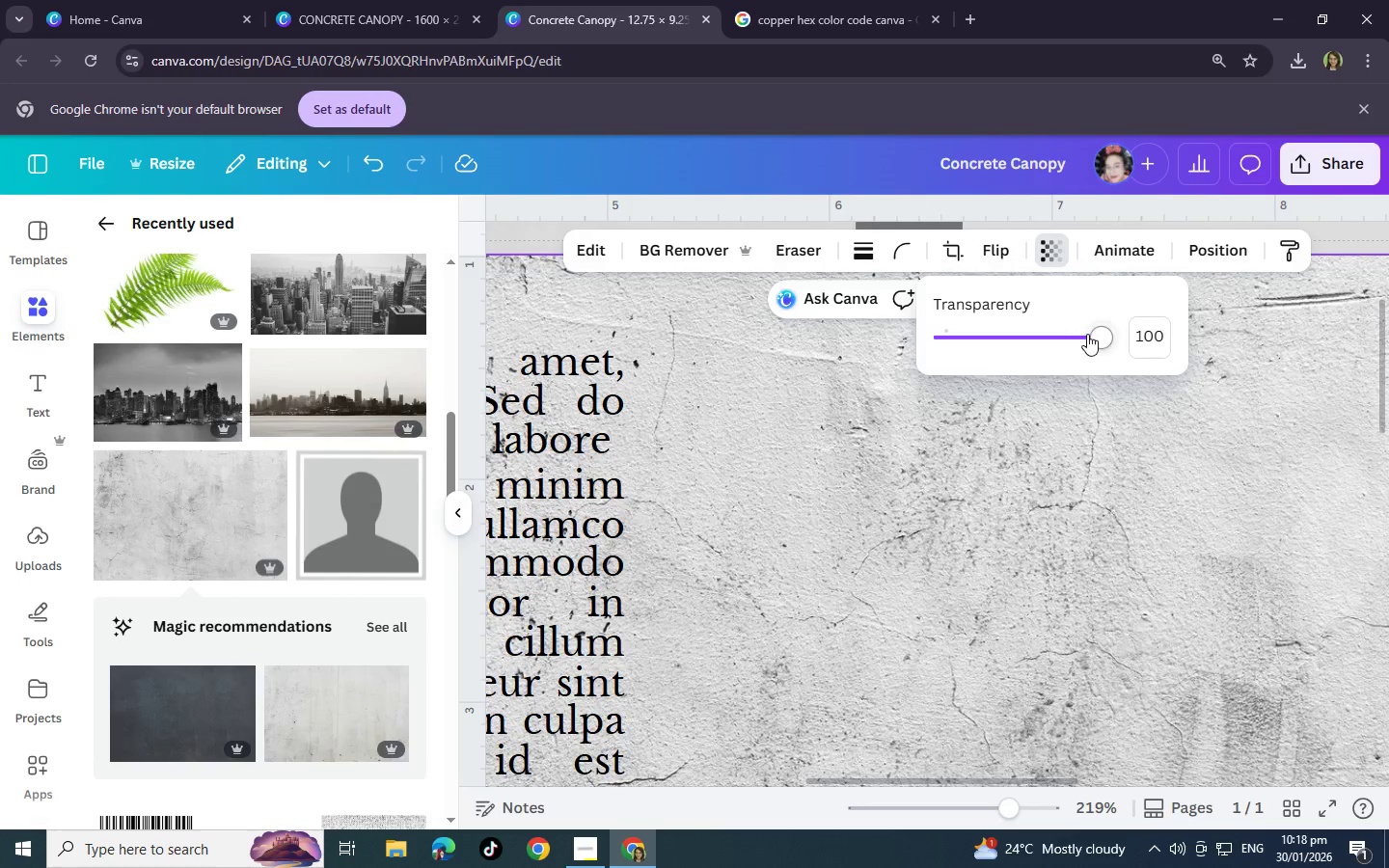 
left_click_drag(start_coordinate=[1087, 334], to_coordinate=[981, 338])
 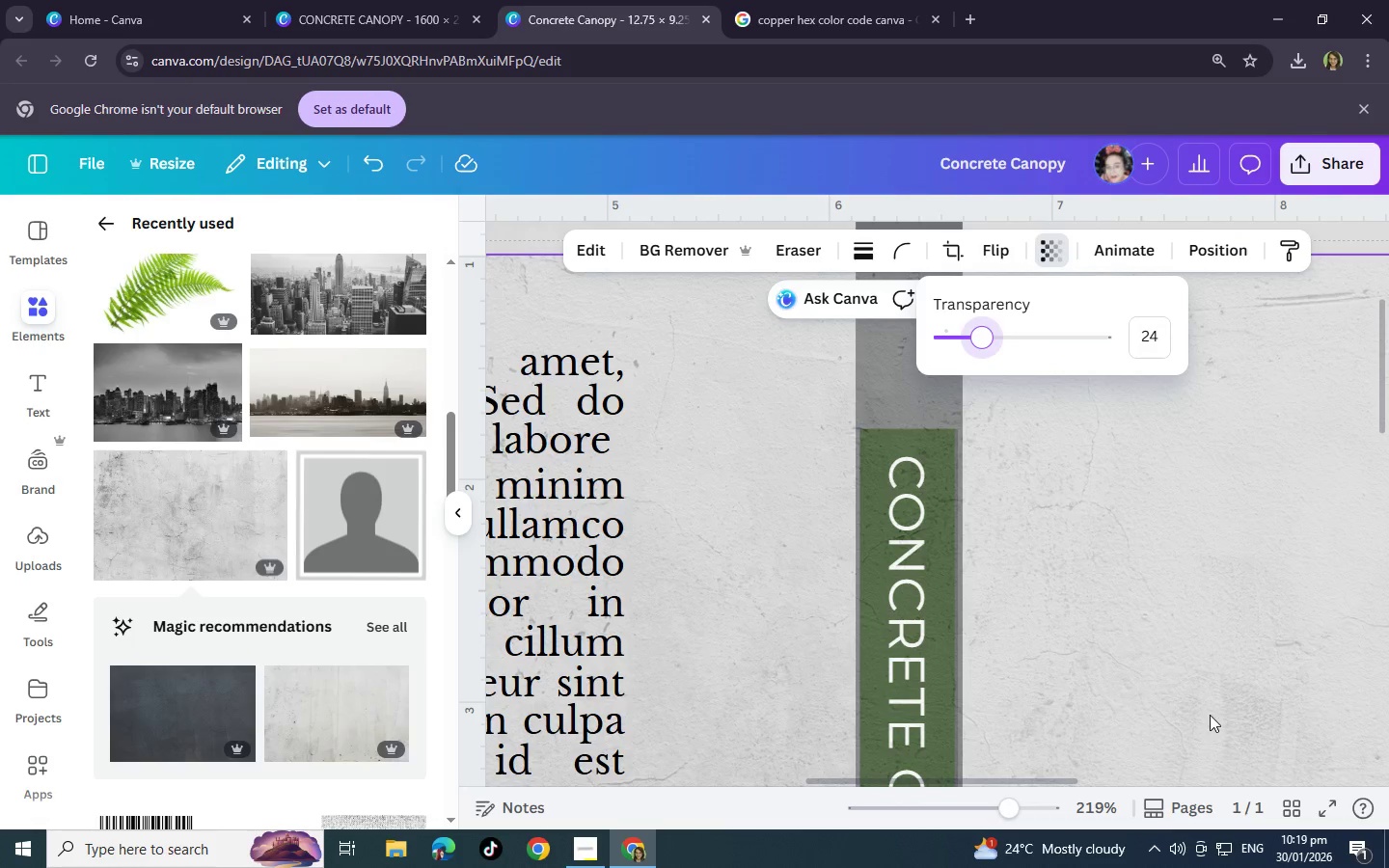 
left_click_drag(start_coordinate=[996, 809], to_coordinate=[932, 795])
 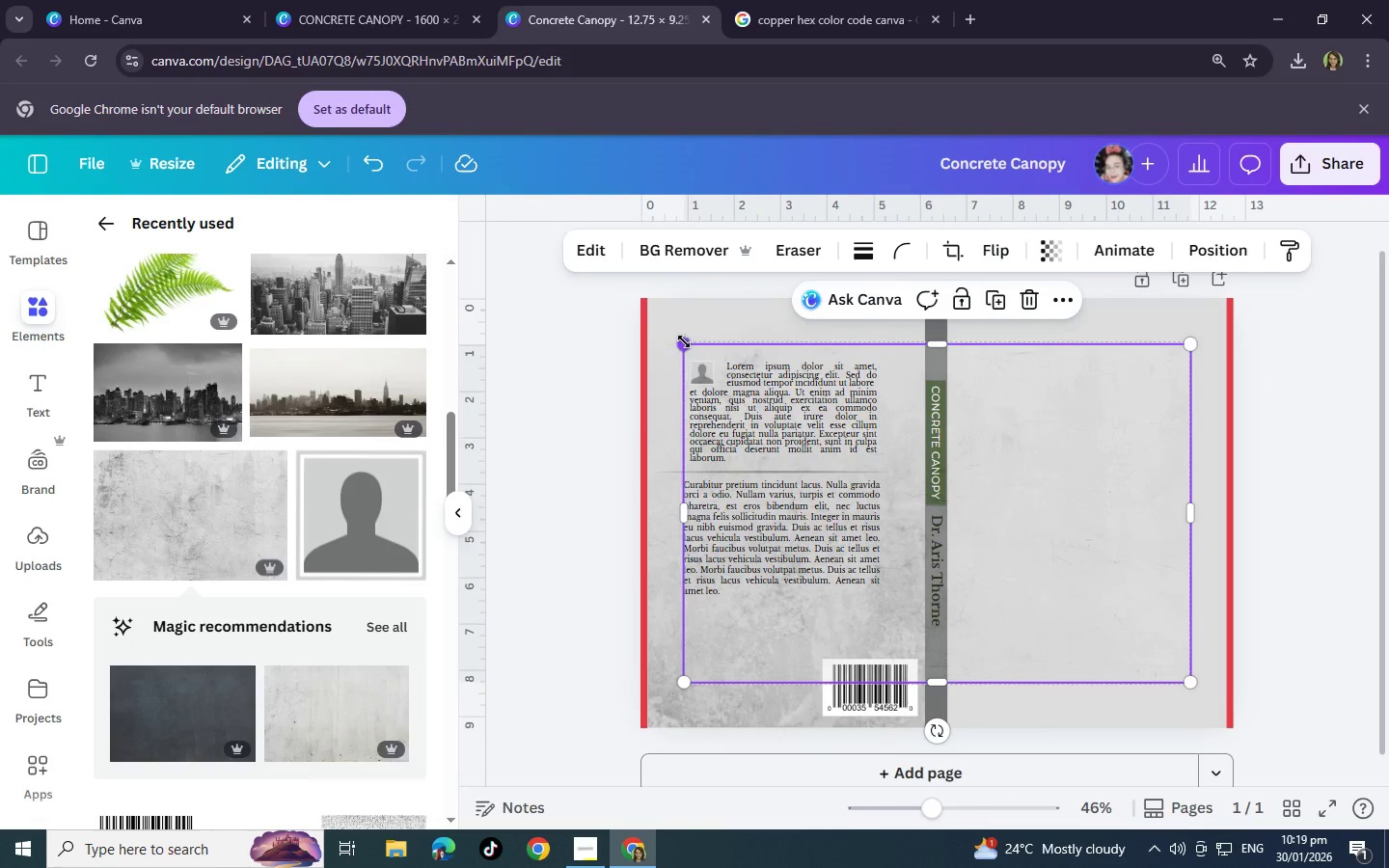 
left_click_drag(start_coordinate=[685, 341], to_coordinate=[619, 299])
 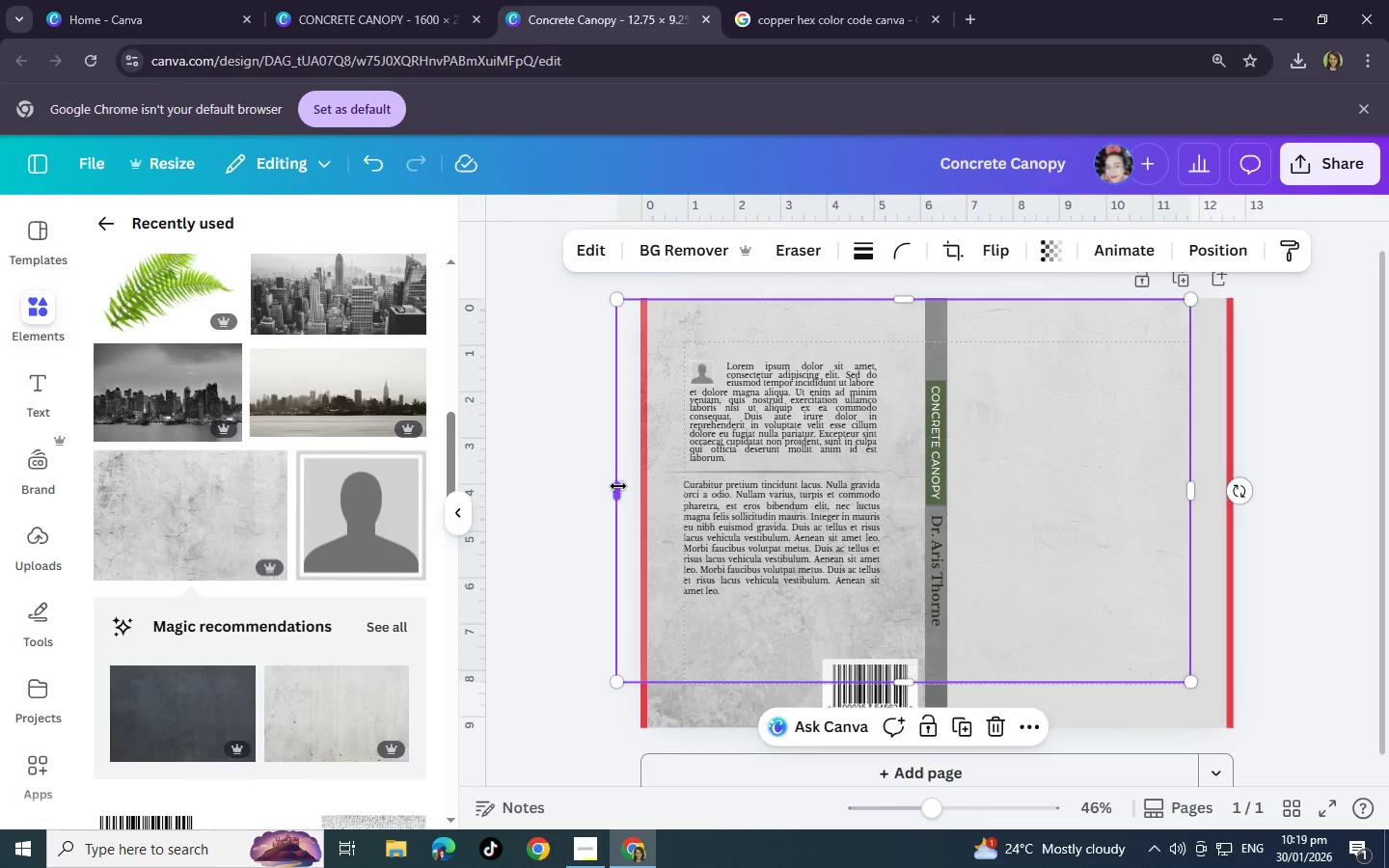 
left_click_drag(start_coordinate=[615, 486], to_coordinate=[649, 486])
 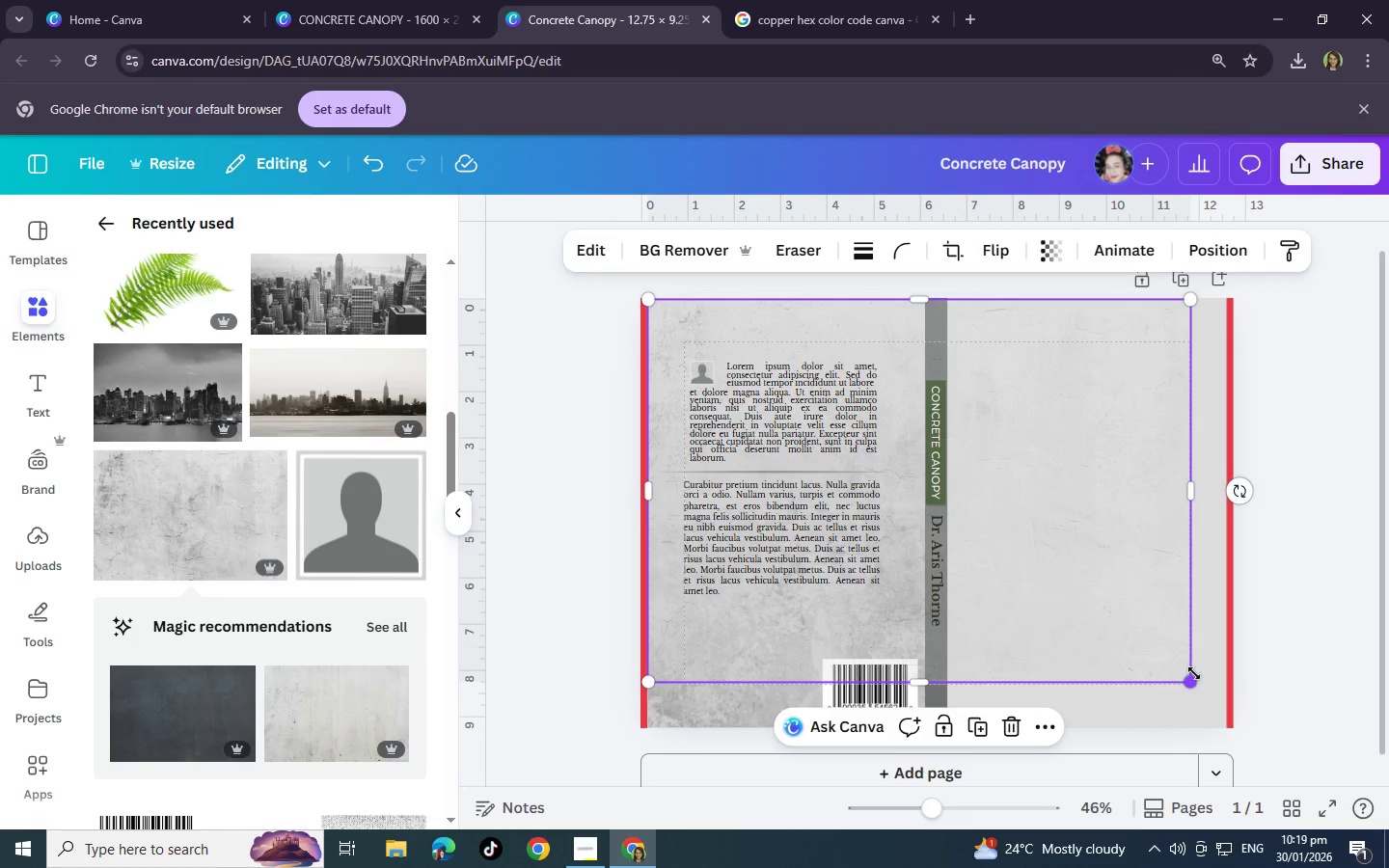 
left_click_drag(start_coordinate=[1194, 673], to_coordinate=[1252, 743])
 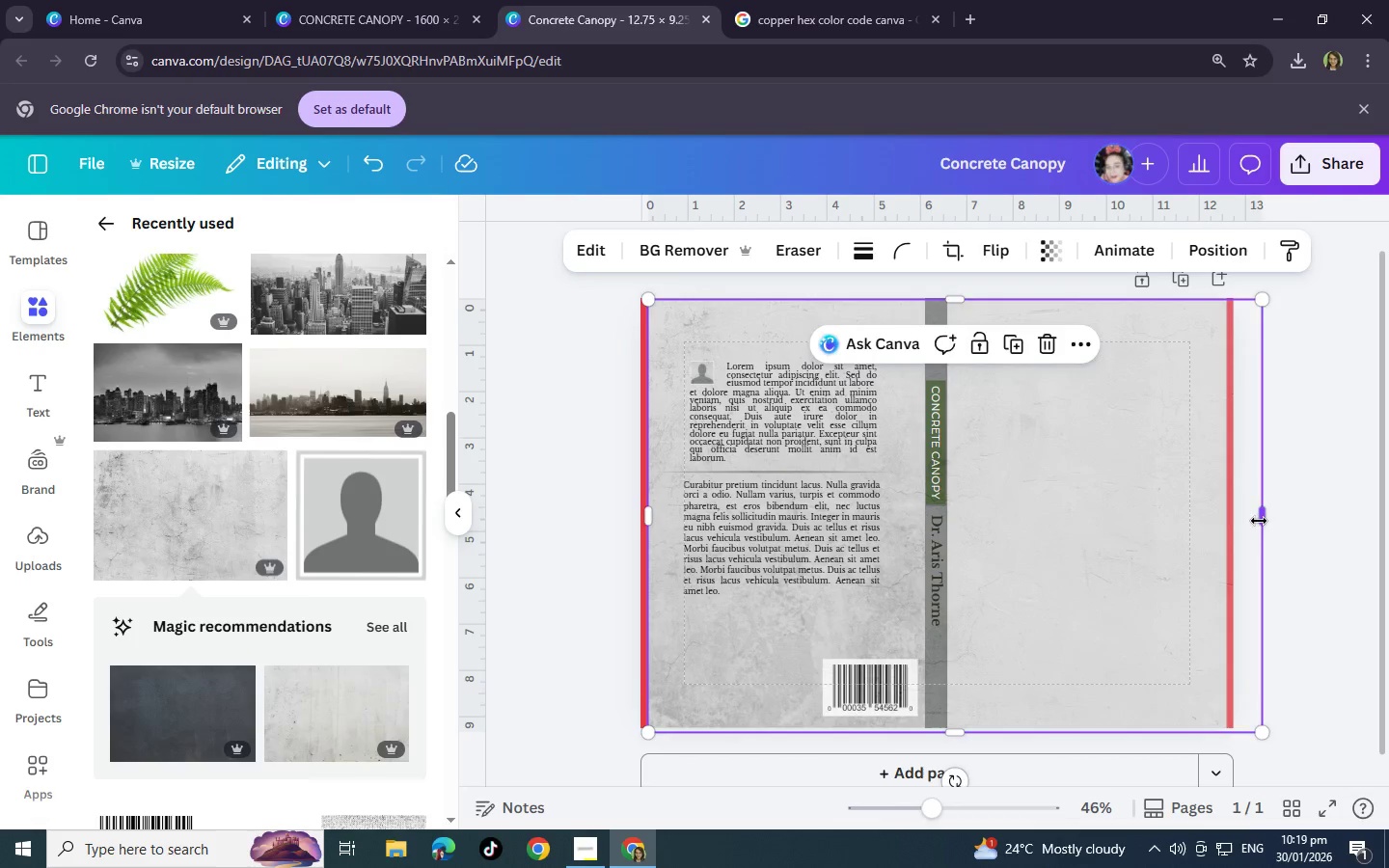 
left_click_drag(start_coordinate=[1264, 521], to_coordinate=[1223, 521])
 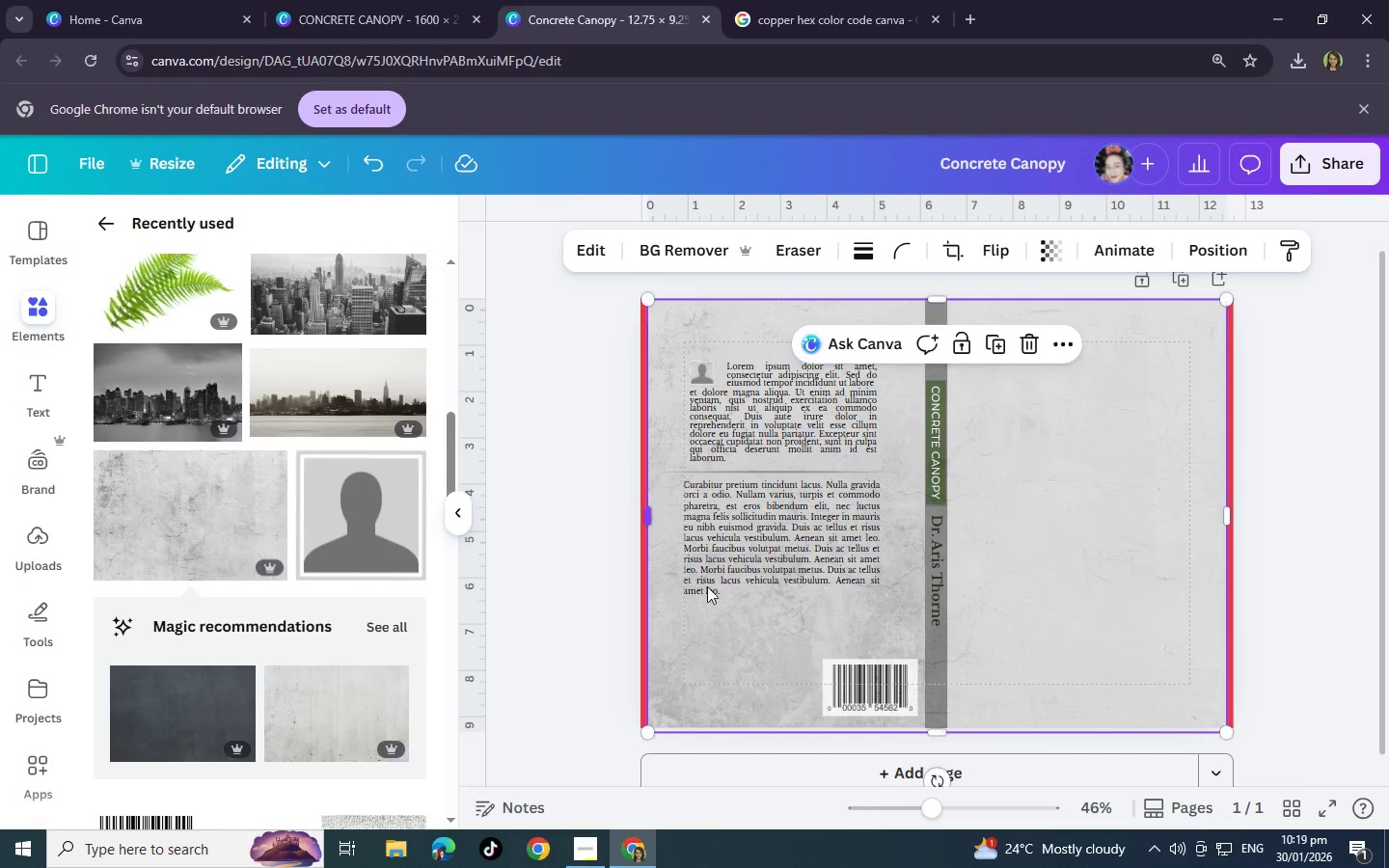 
left_click_drag(start_coordinate=[936, 736], to_coordinate=[936, 727])
 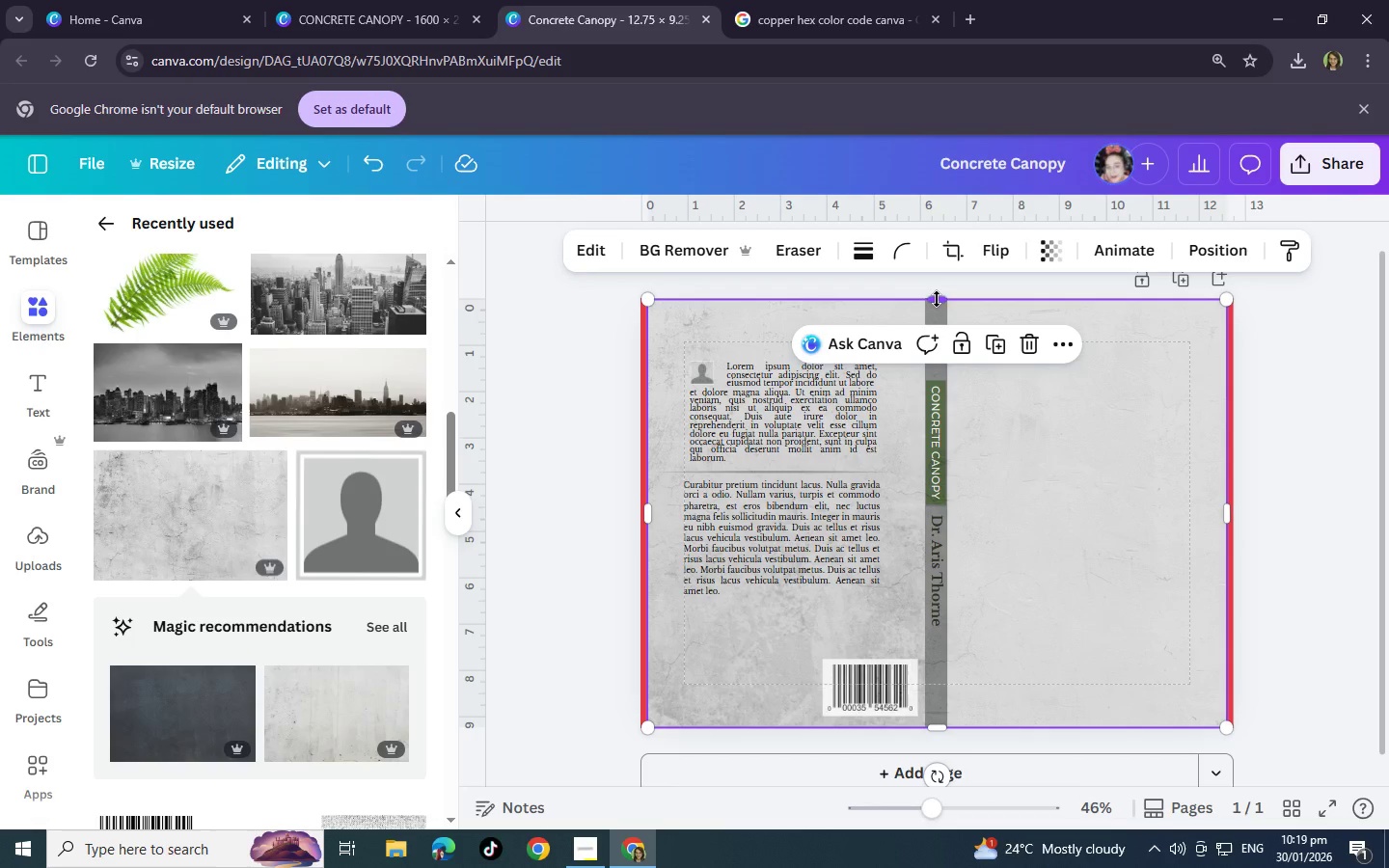 
left_click([937, 299])
 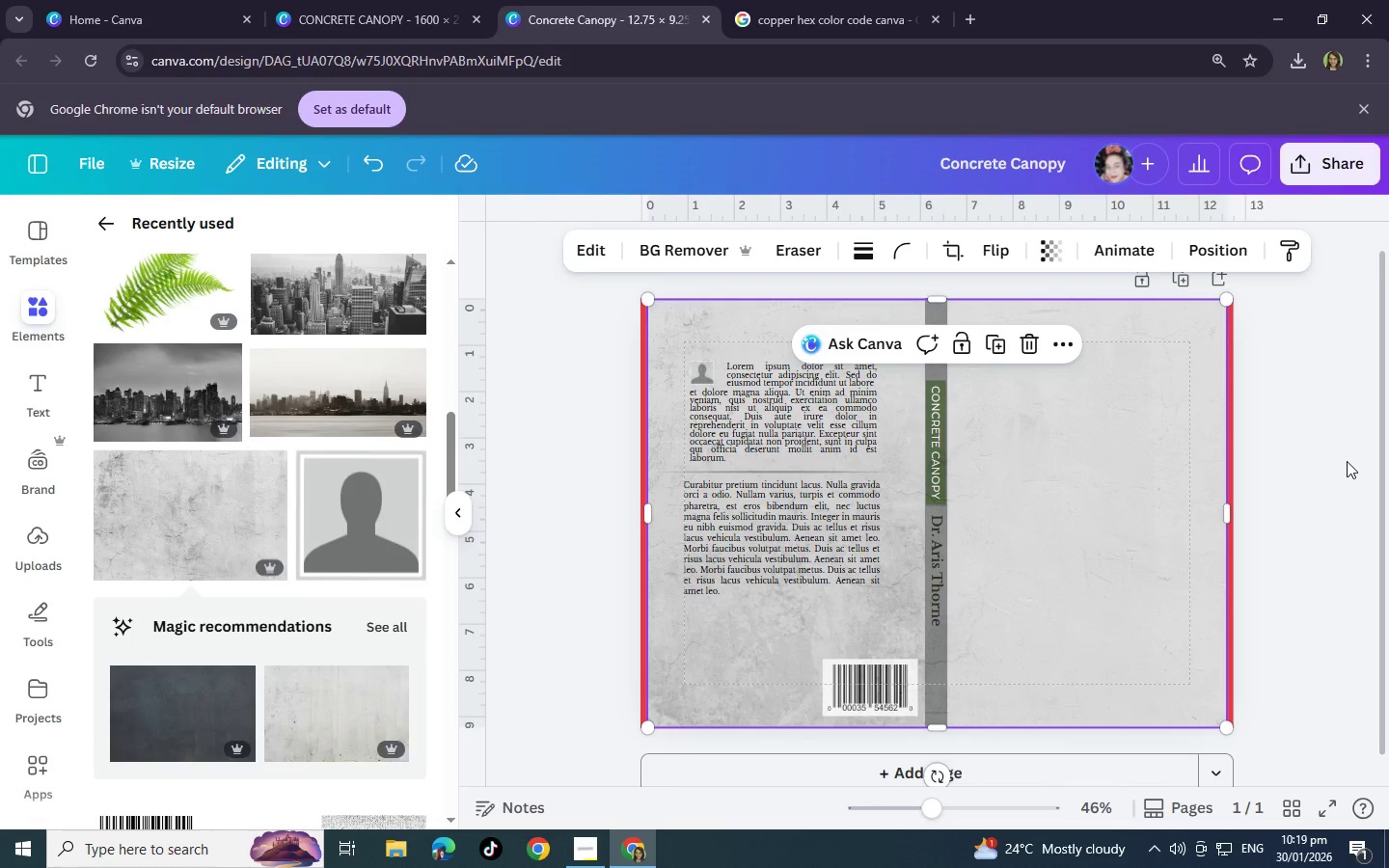 
left_click([1344, 461])
 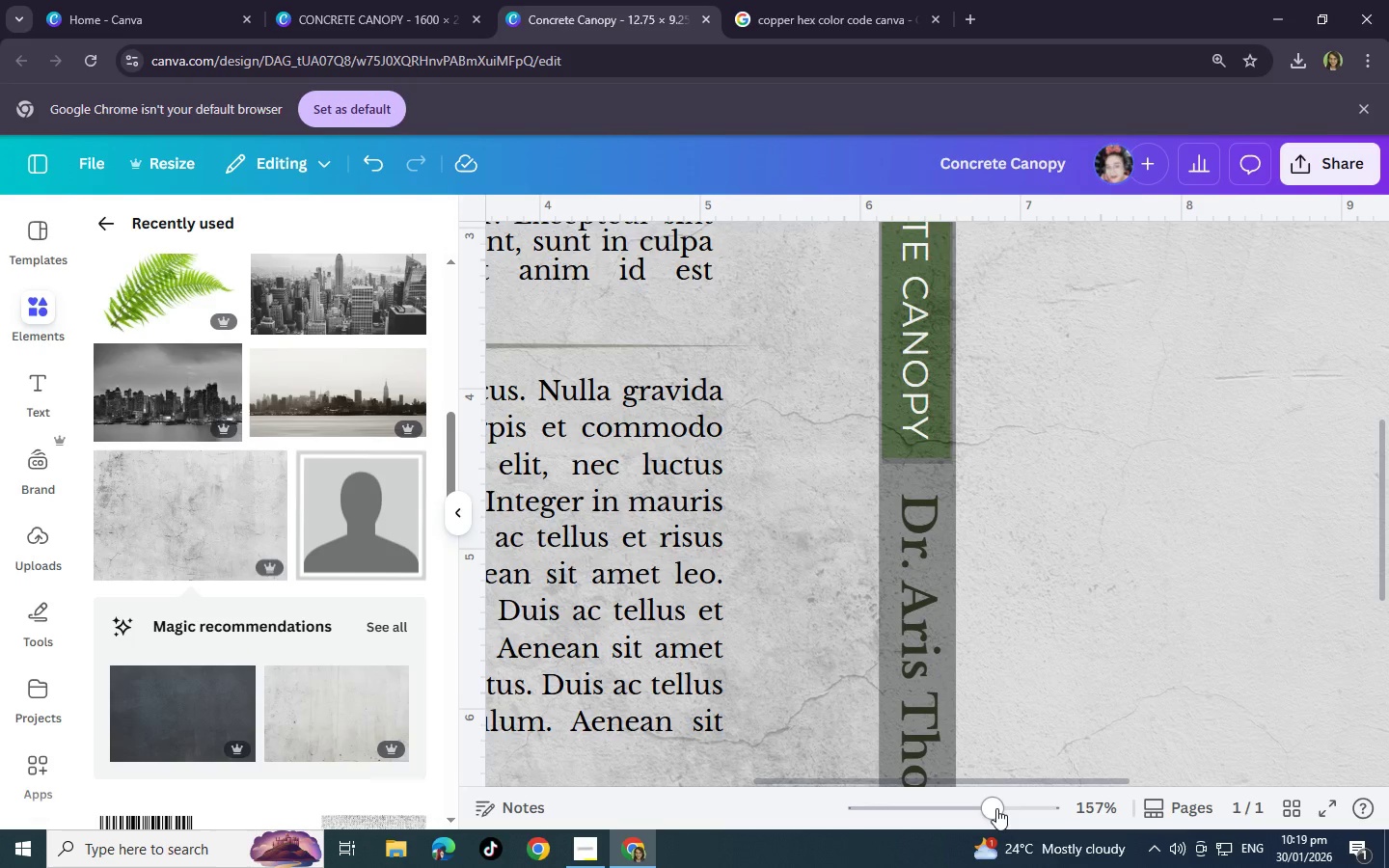 
scroll: coordinate [946, 653], scroll_direction: up, amount: 10.0
 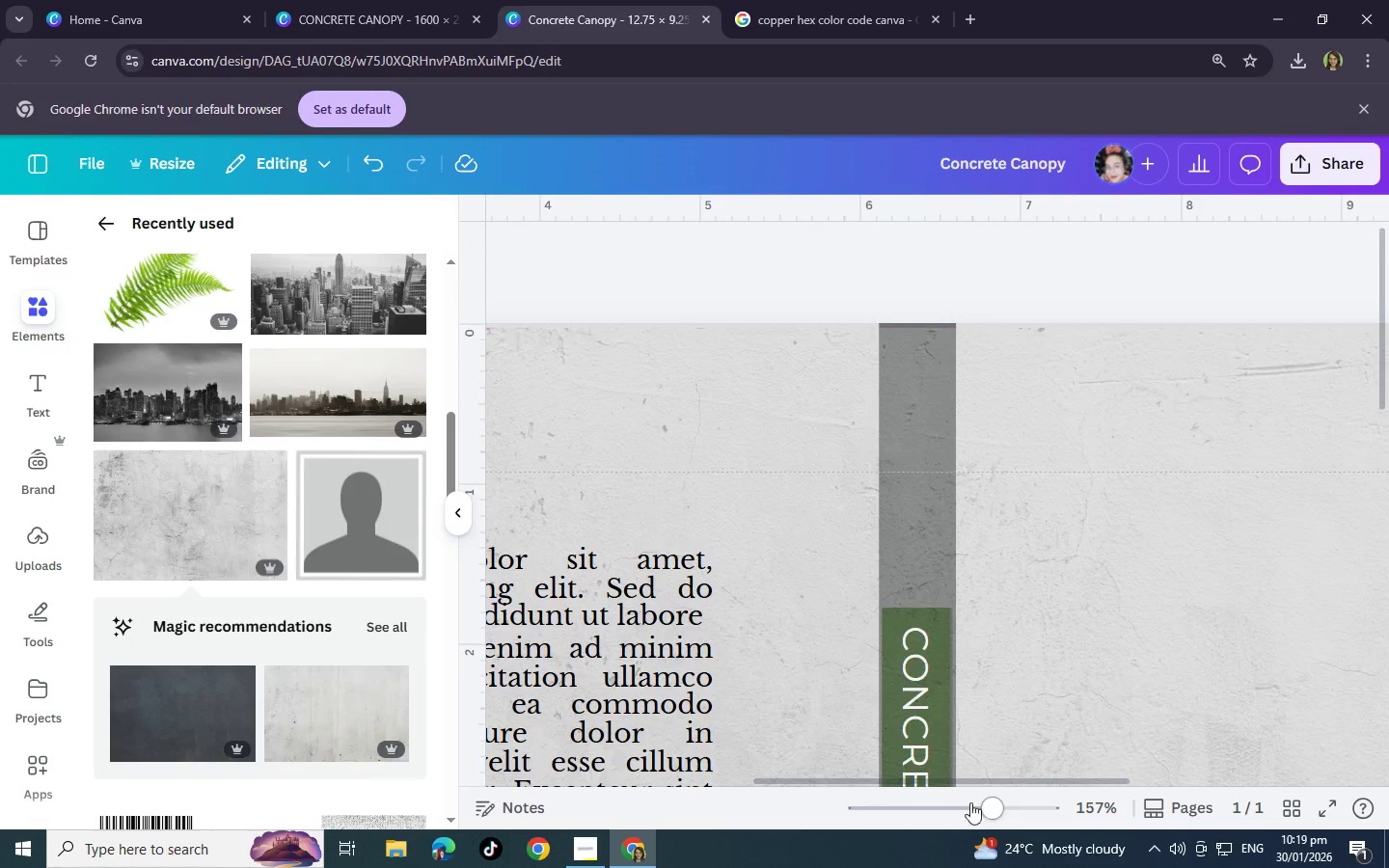 
left_click_drag(start_coordinate=[987, 804], to_coordinate=[935, 807])
 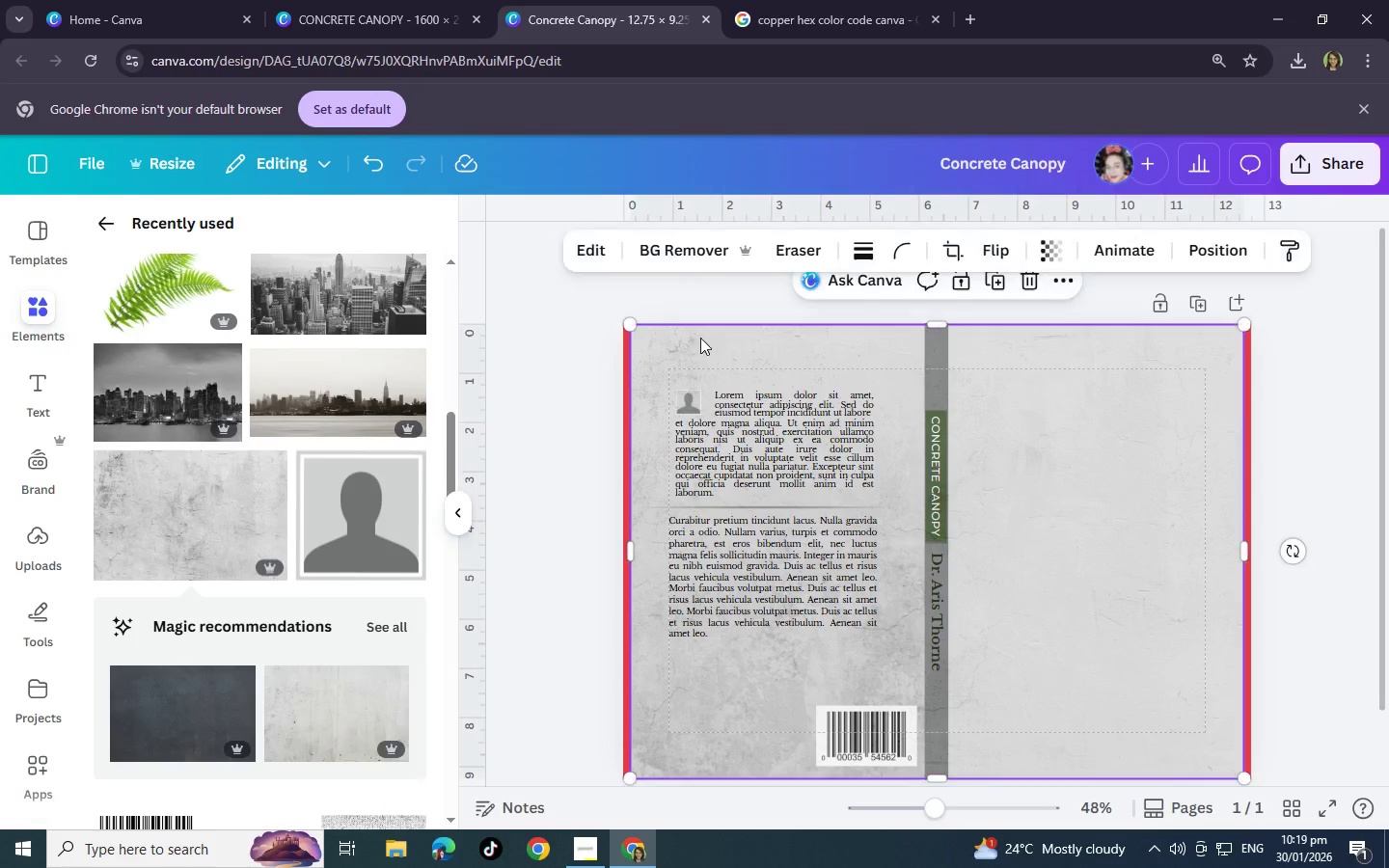 
left_click([700, 338])
 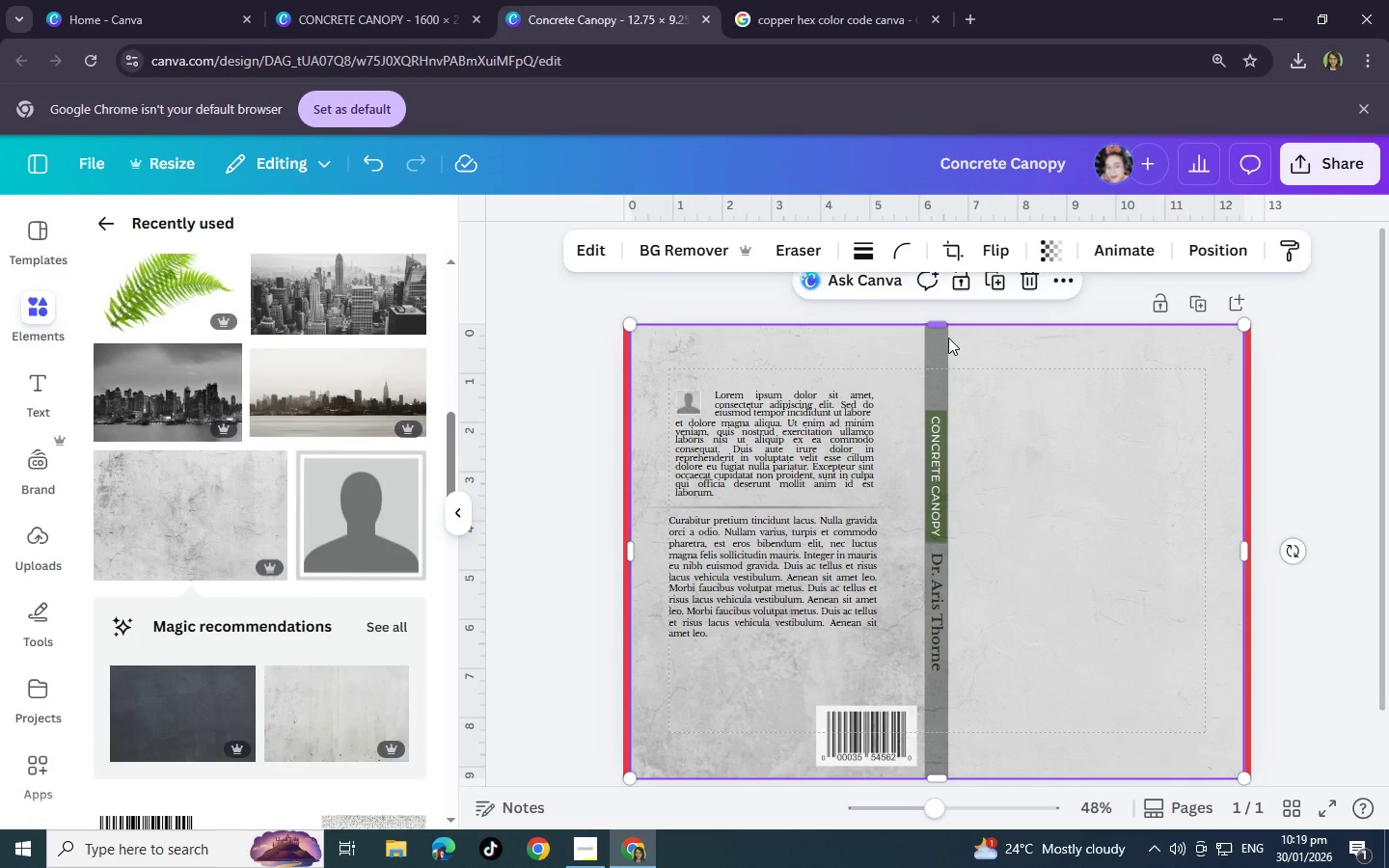 
left_click_drag(start_coordinate=[944, 326], to_coordinate=[944, 321])
 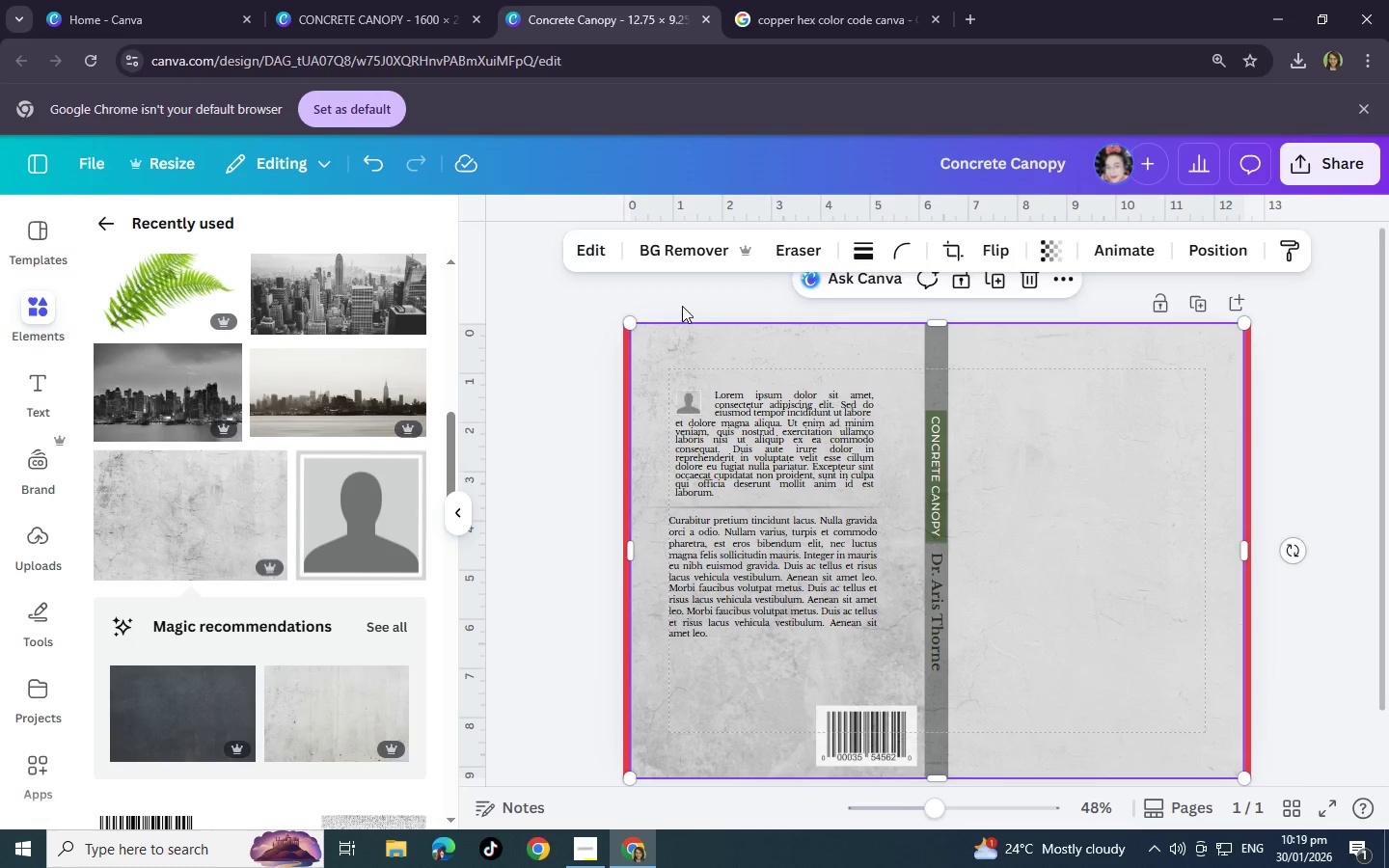 
left_click([682, 306])
 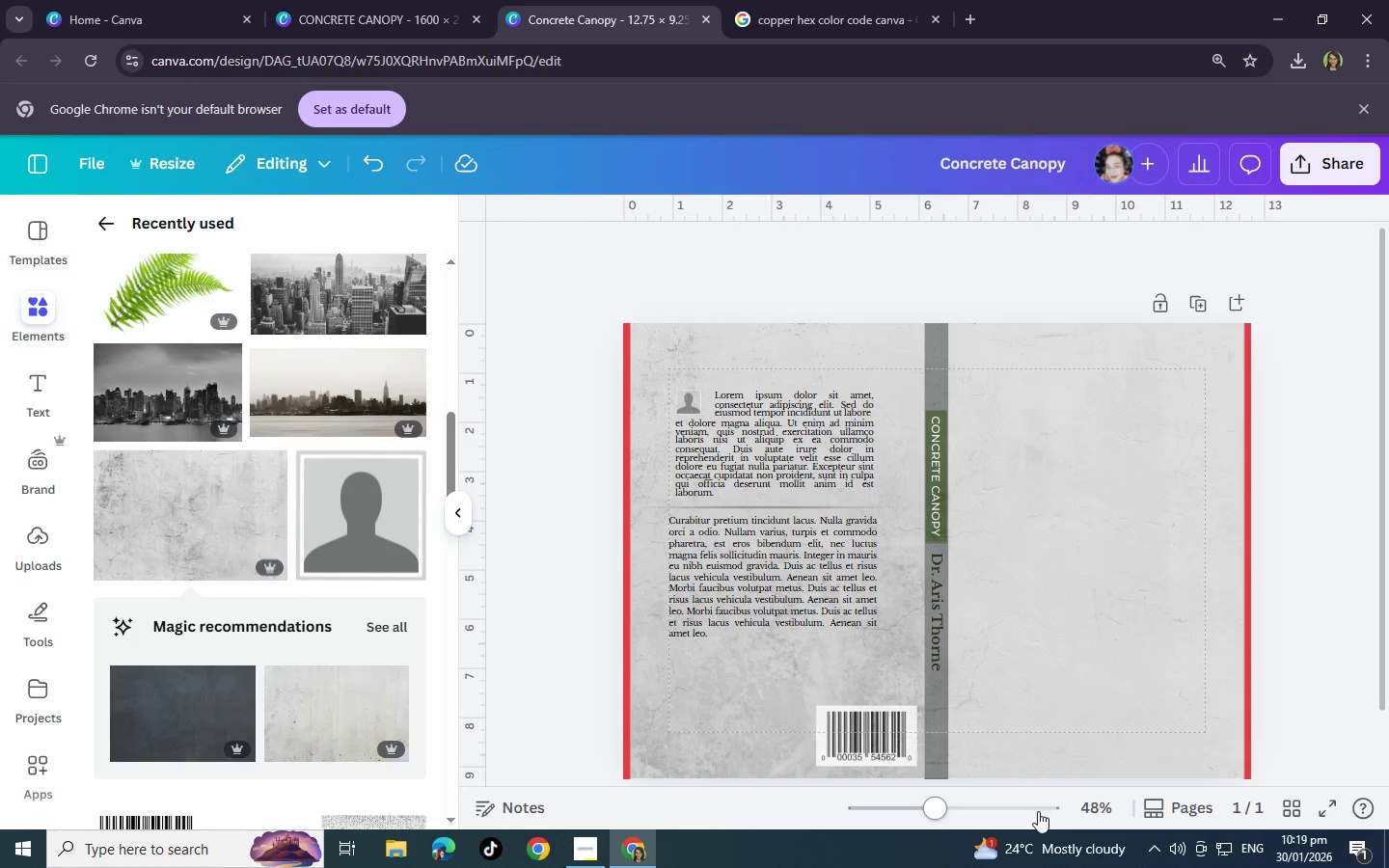 
left_click([1002, 810])
 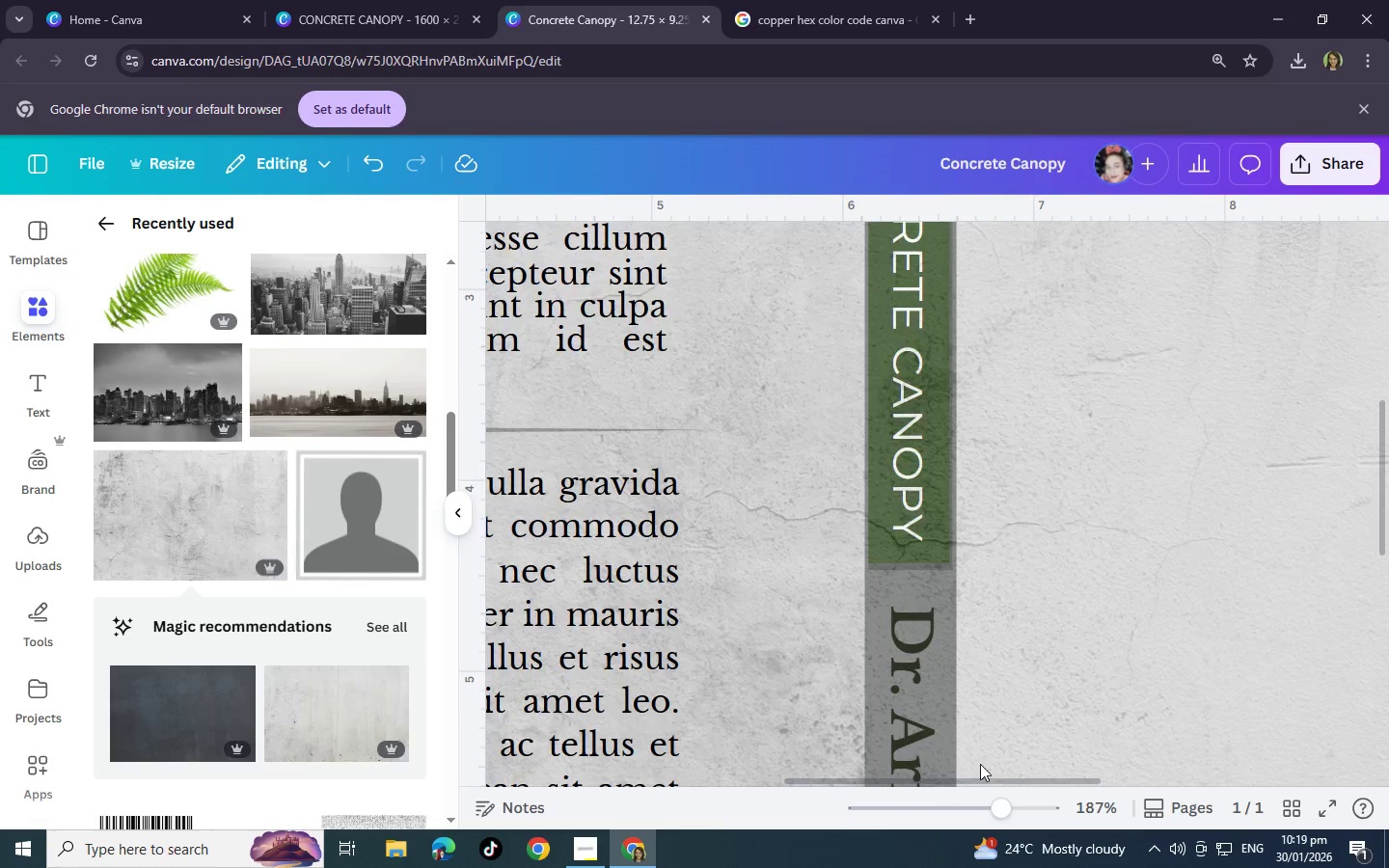 
scroll: coordinate [980, 764], scroll_direction: down, amount: 2.0
 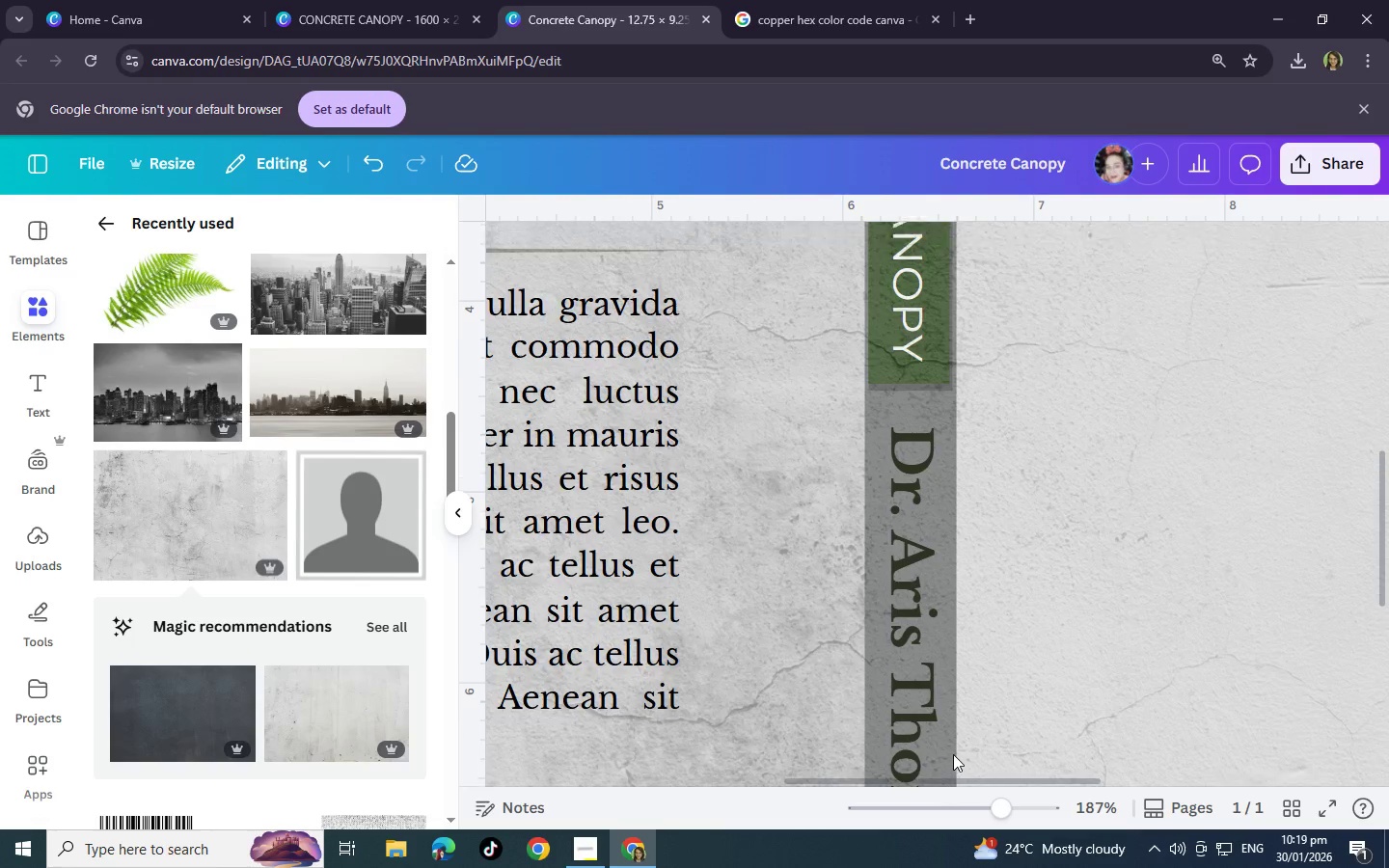 
scroll: coordinate [1227, 495], scroll_direction: up, amount: 10.0
 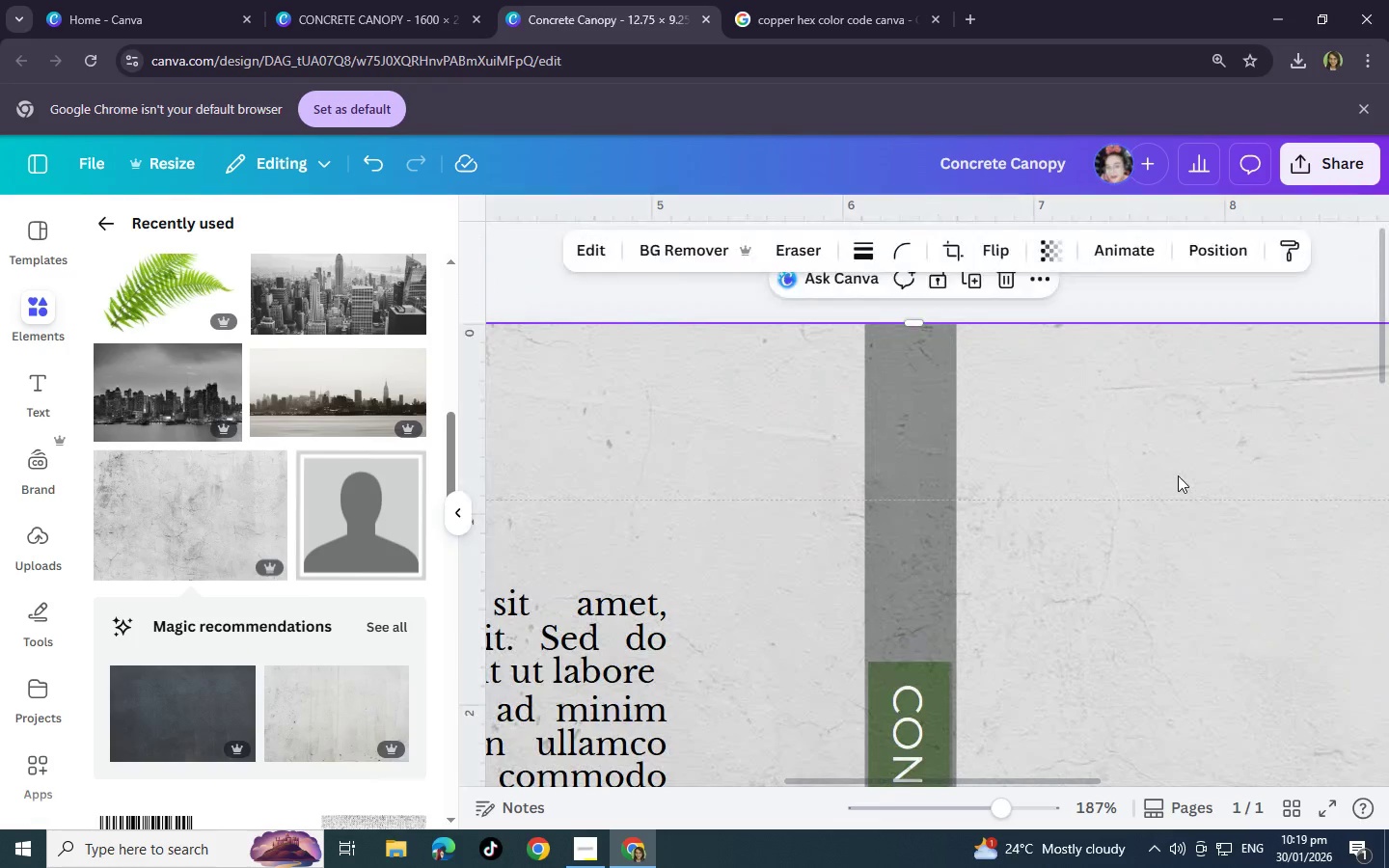 
left_click([1178, 475])
 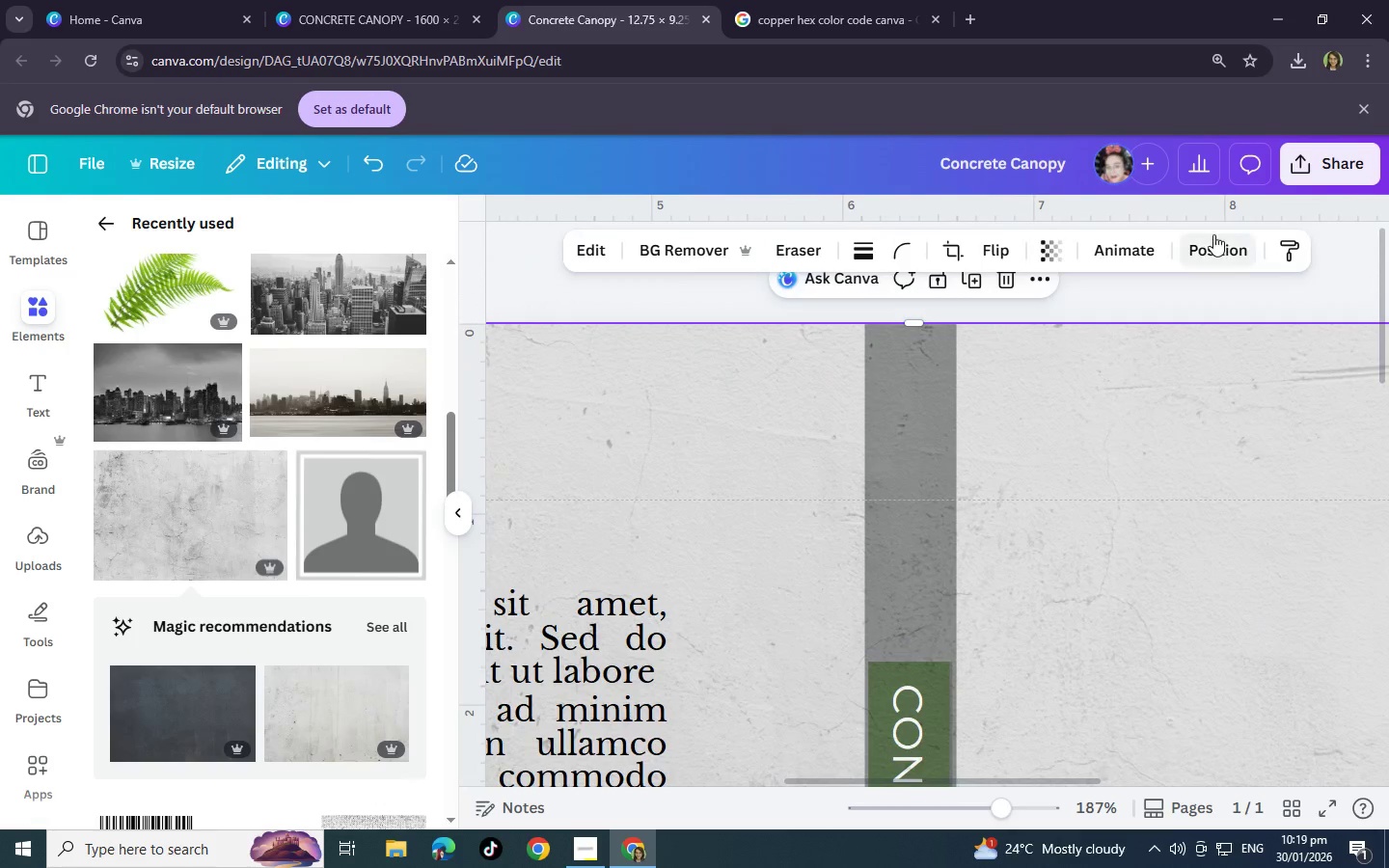 
left_click([1213, 234])
 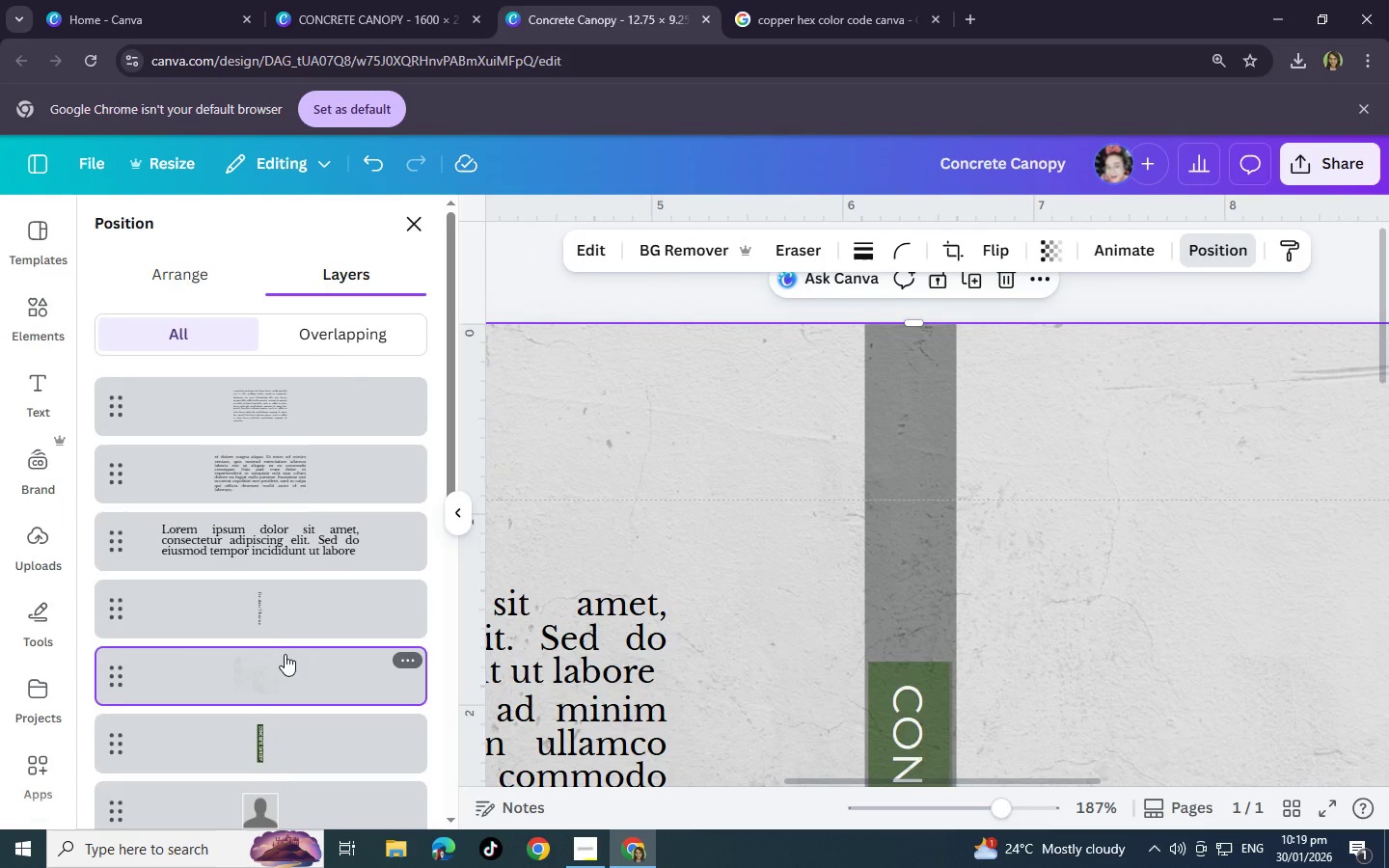 
left_click_drag(start_coordinate=[285, 658], to_coordinate=[289, 744])
 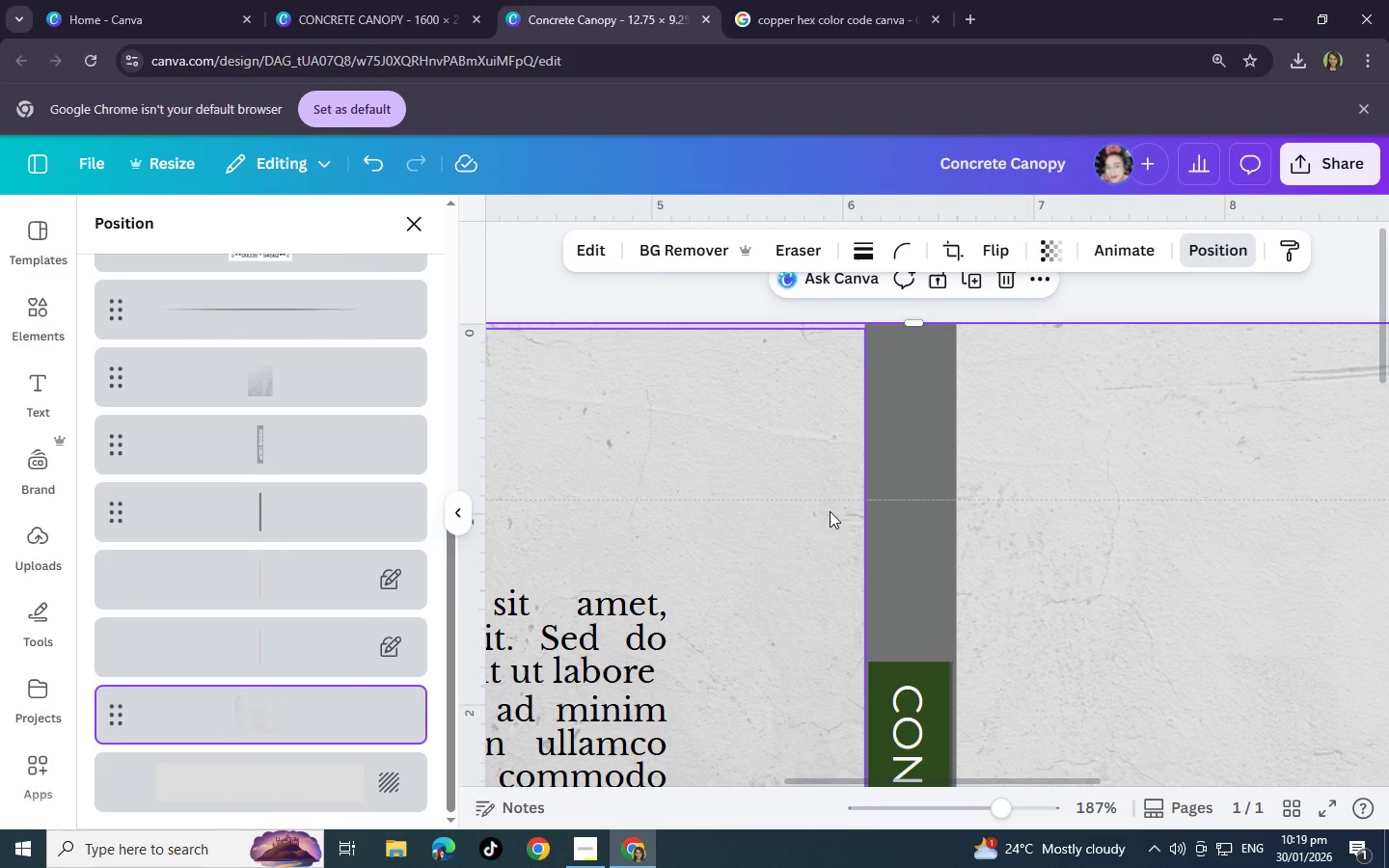 
scroll: coordinate [293, 709], scroll_direction: down, amount: 18.0
 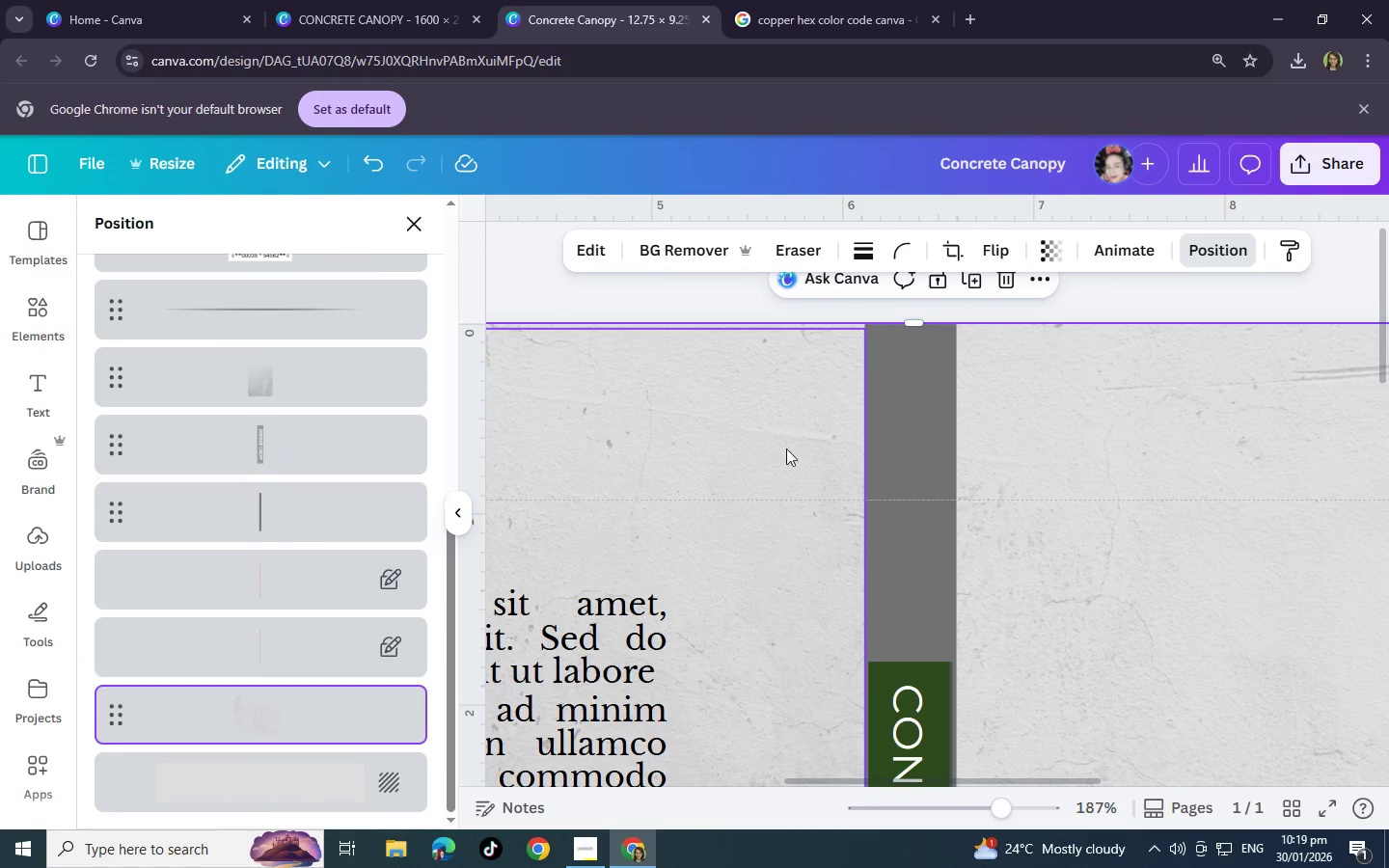 
left_click([779, 442])
 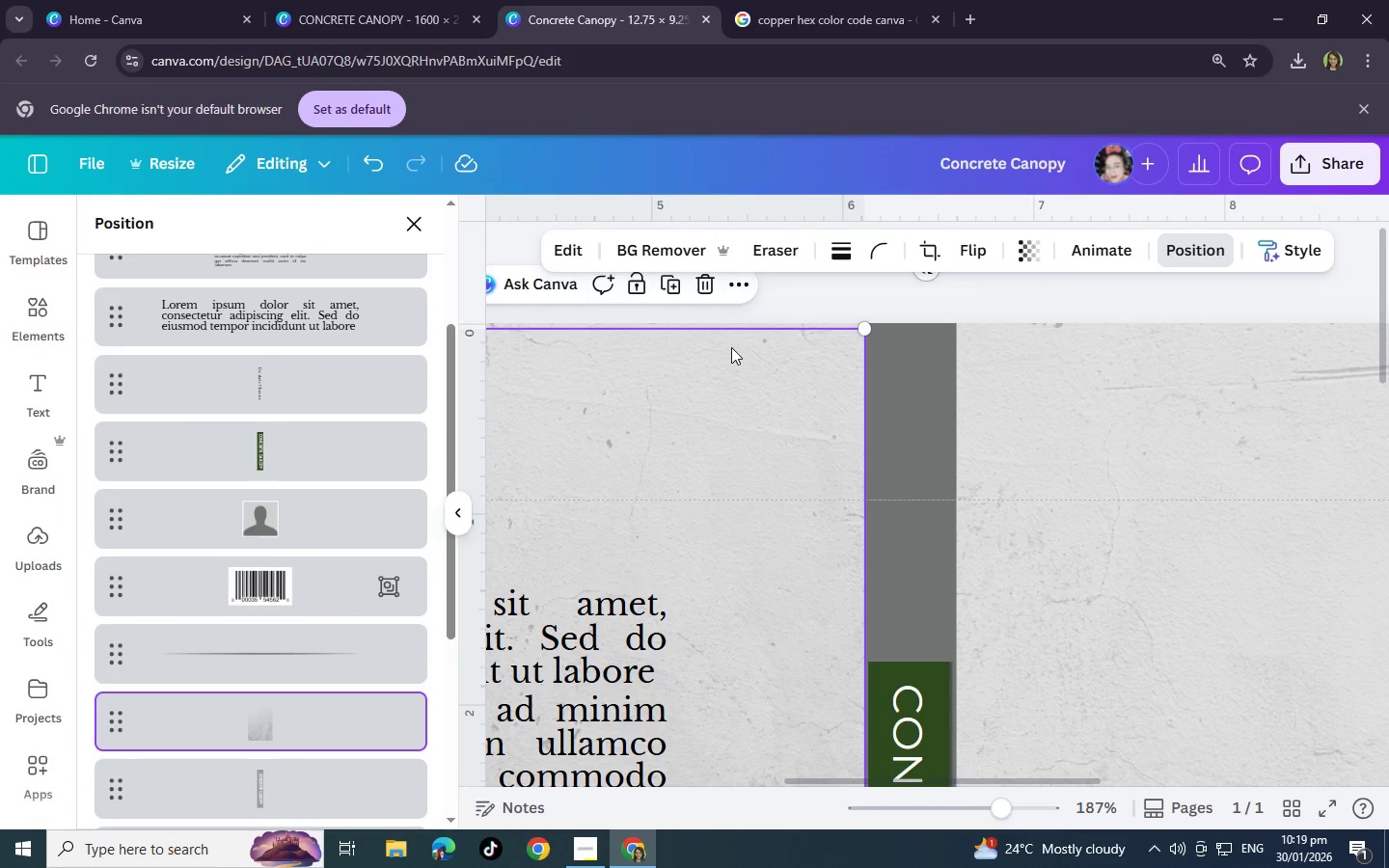 
scroll: coordinate [731, 349], scroll_direction: up, amount: 1.0
 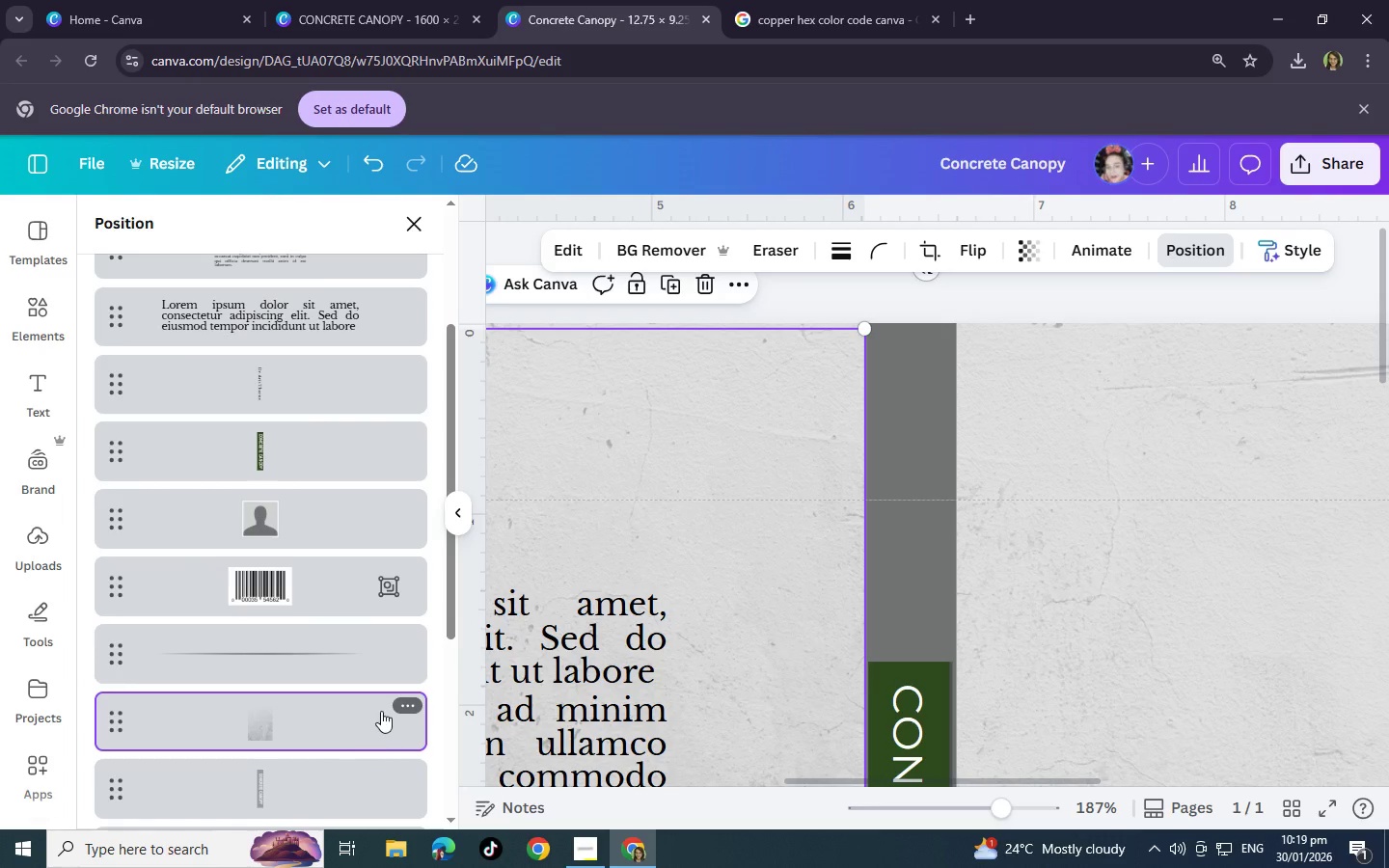 
left_click_drag(start_coordinate=[797, 416], to_coordinate=[797, 408])
 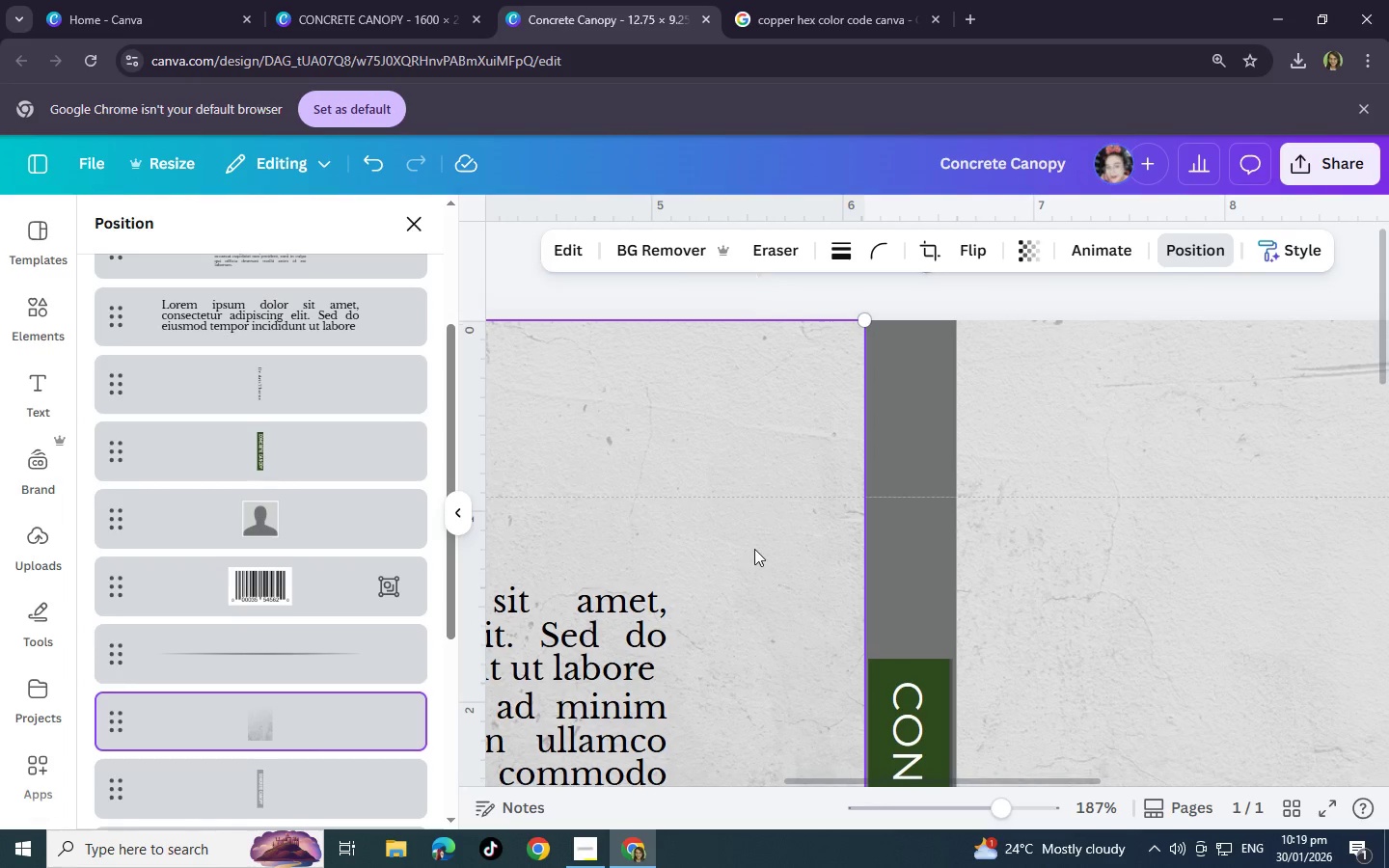 
scroll: coordinate [774, 588], scroll_direction: down, amount: 7.0
 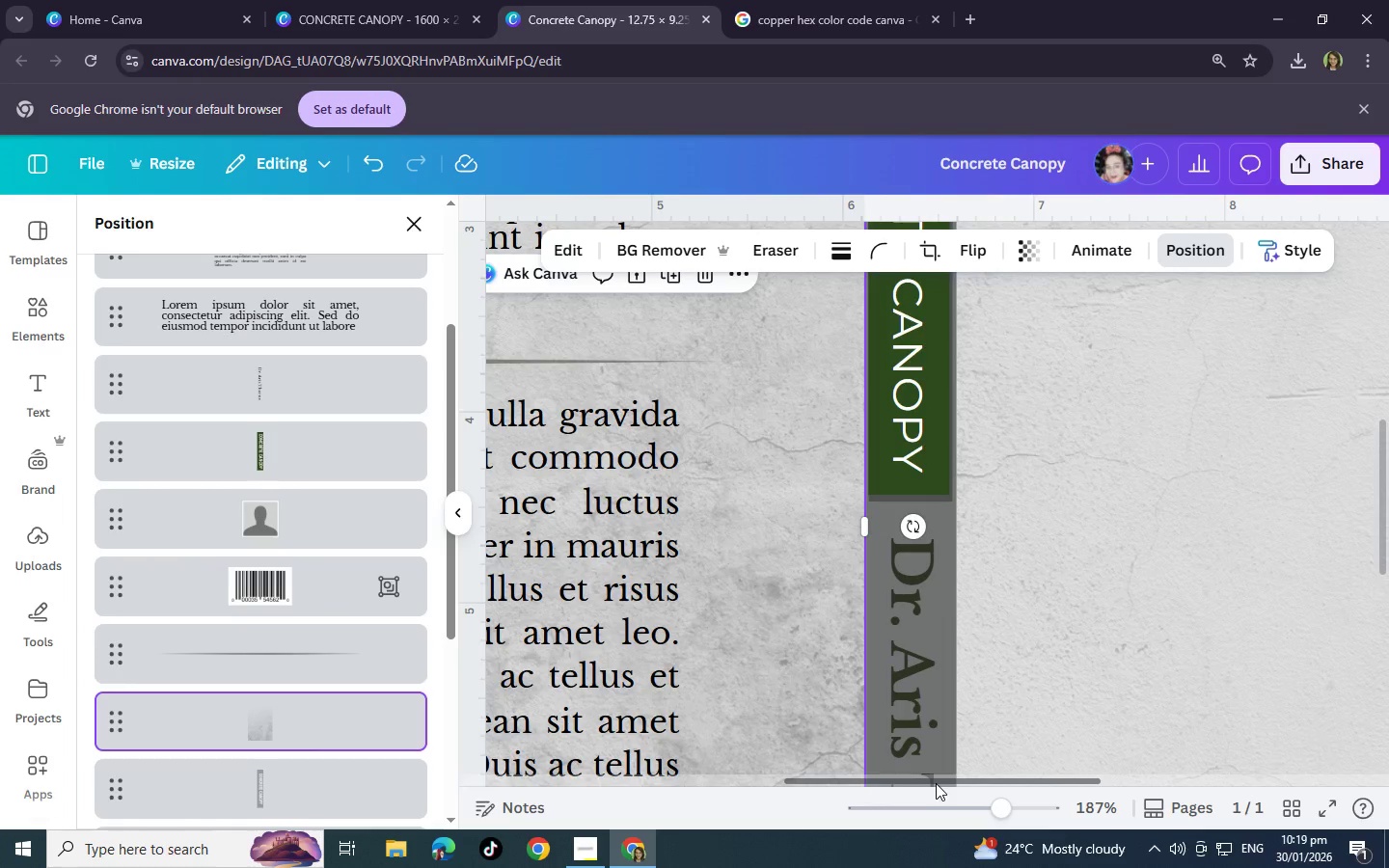 
left_click_drag(start_coordinate=[936, 782], to_coordinate=[744, 779])
 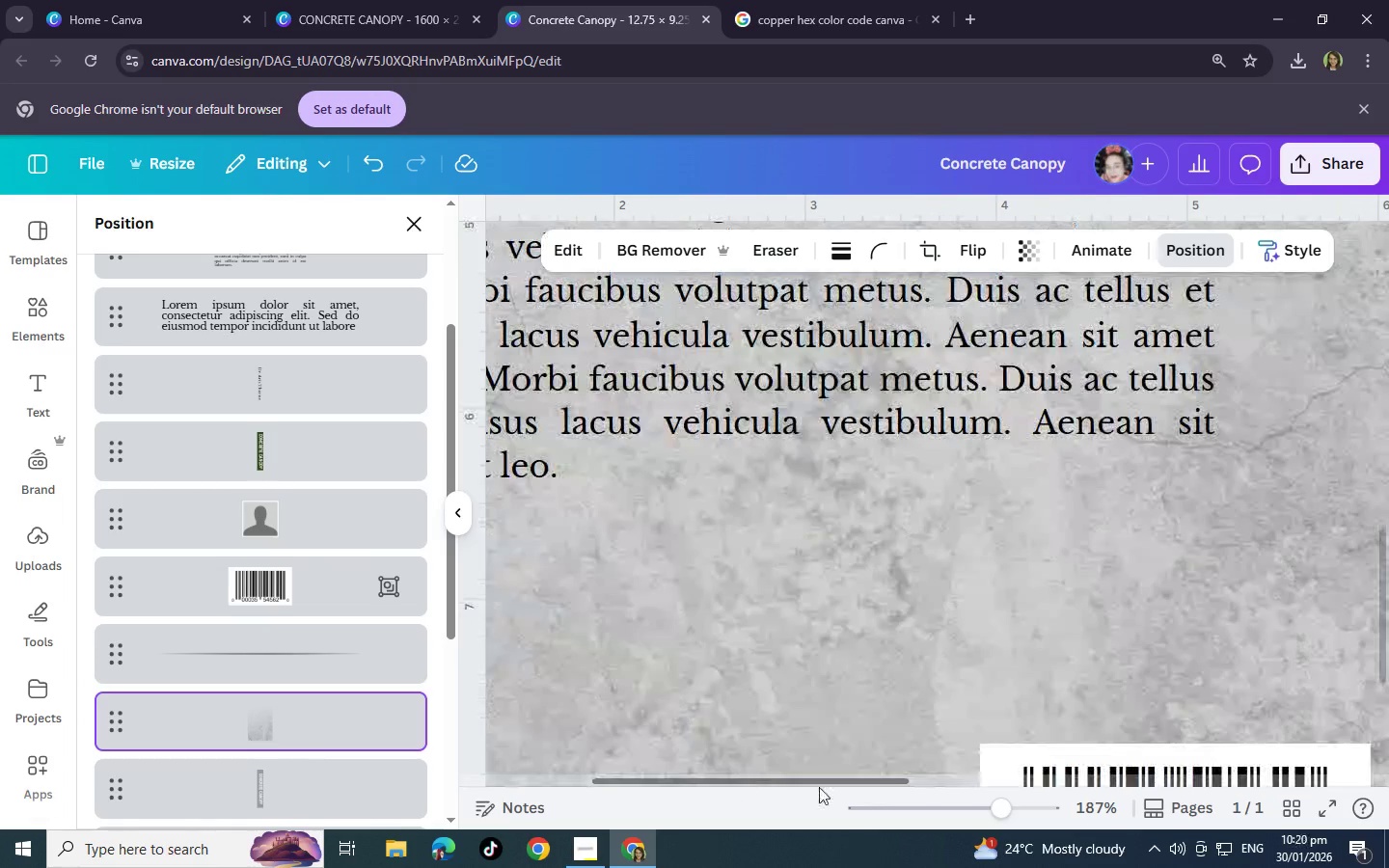 
scroll: coordinate [925, 748], scroll_direction: down, amount: 14.0
 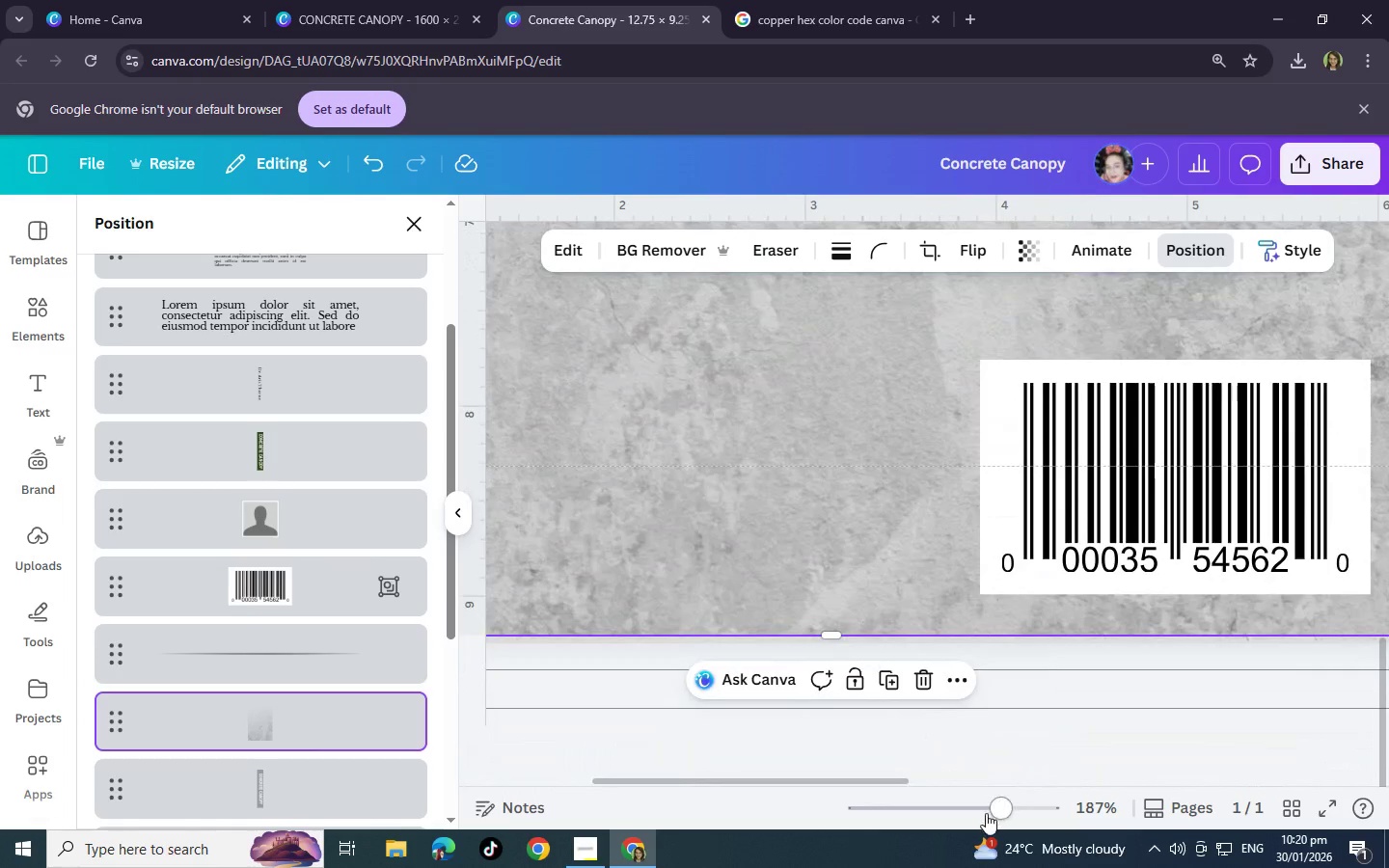 
left_click_drag(start_coordinate=[986, 813], to_coordinate=[940, 811])
 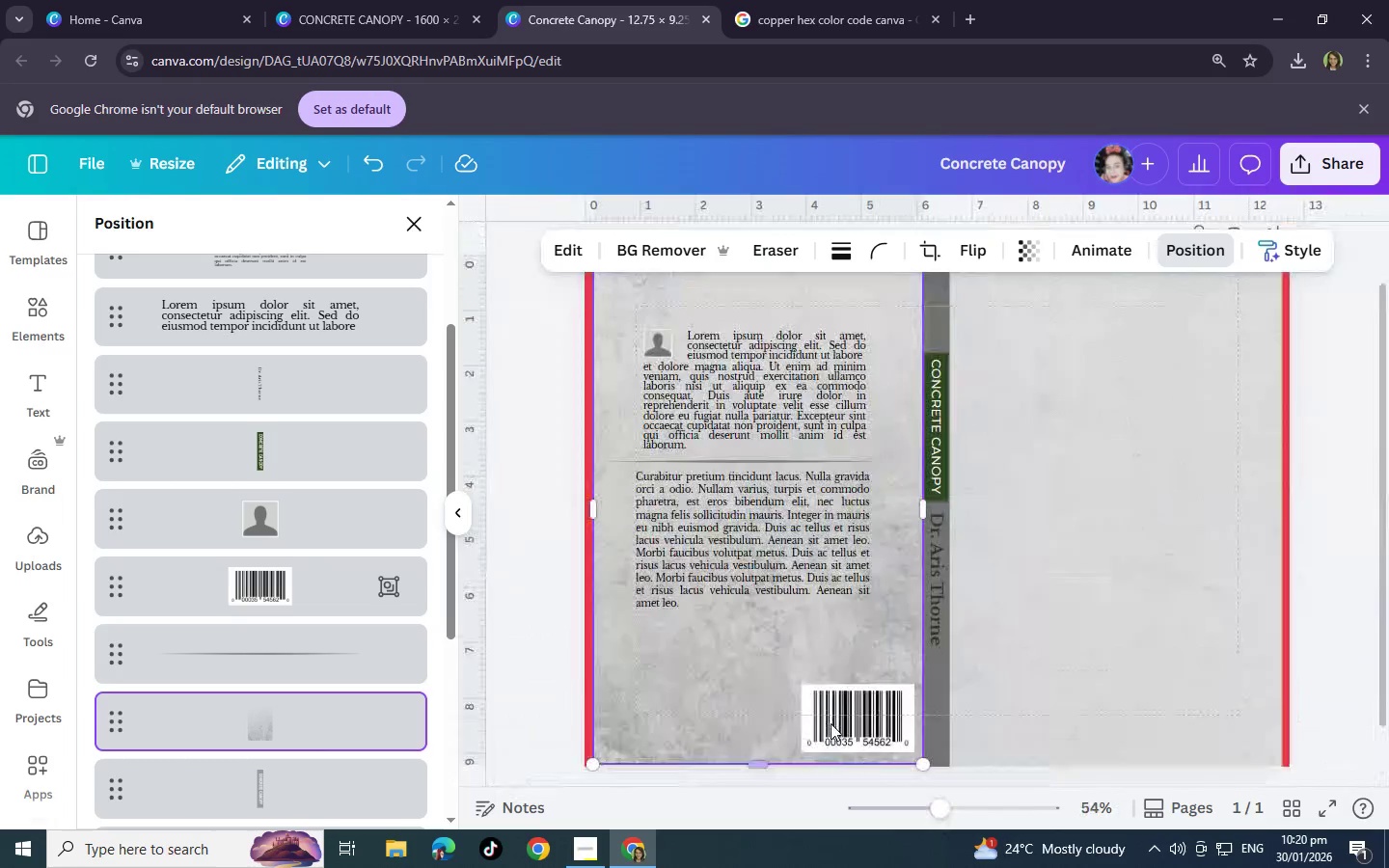 
scroll: coordinate [831, 723], scroll_direction: up, amount: 2.0
 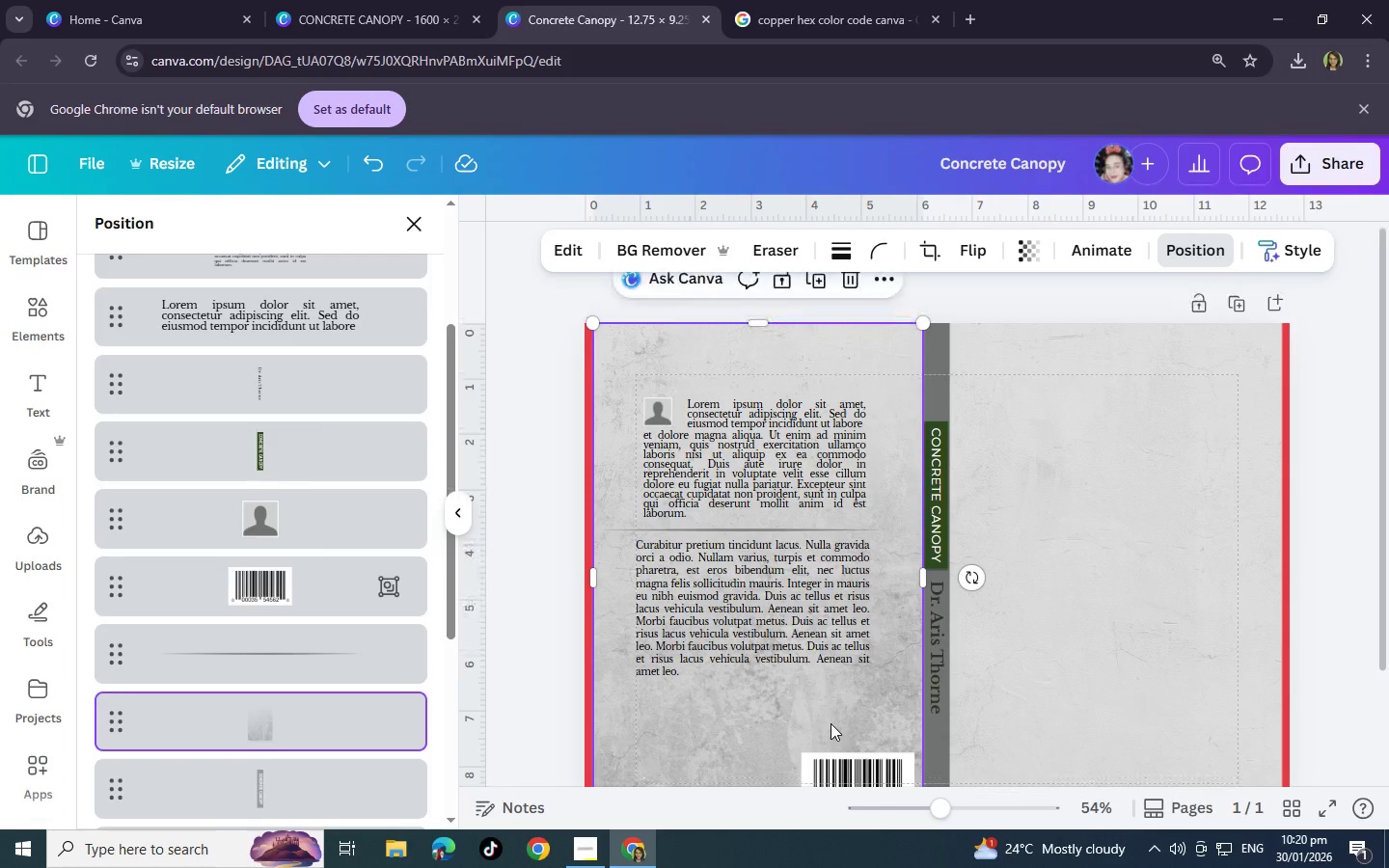 
key(Control+C)
 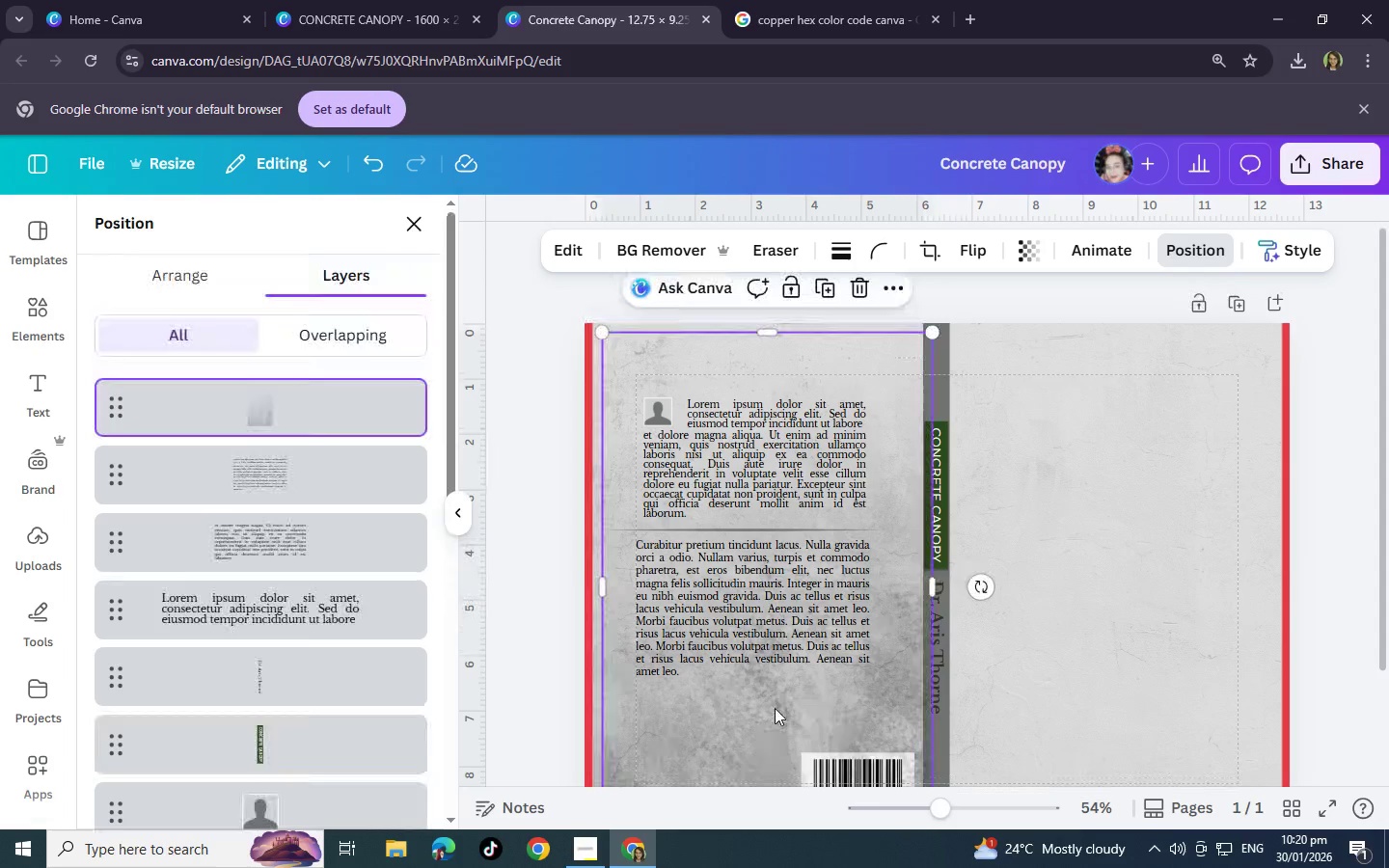 
key(Control+V)
 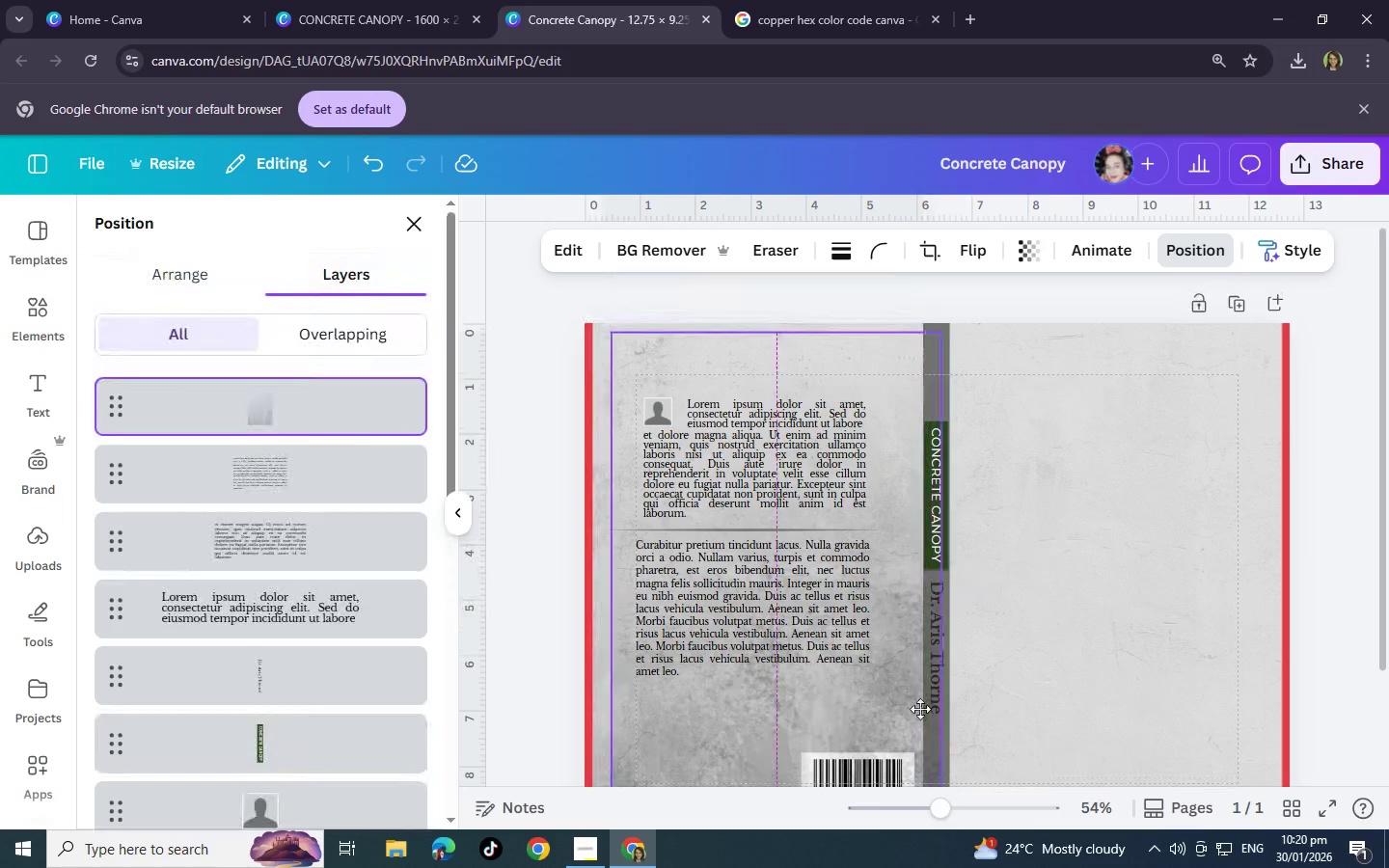 
left_click_drag(start_coordinate=[757, 712], to_coordinate=[1105, 703])
 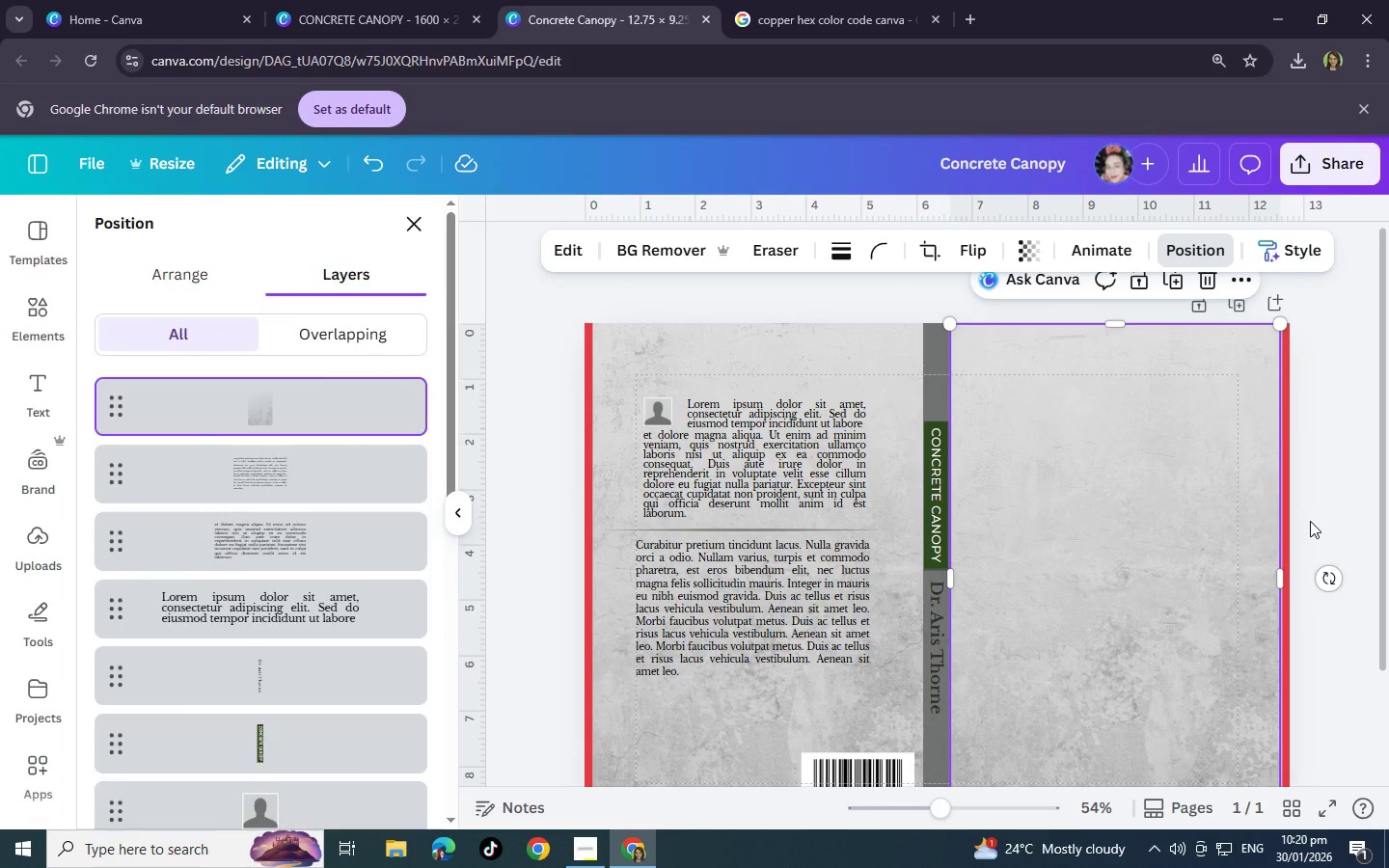 
left_click([1310, 521])
 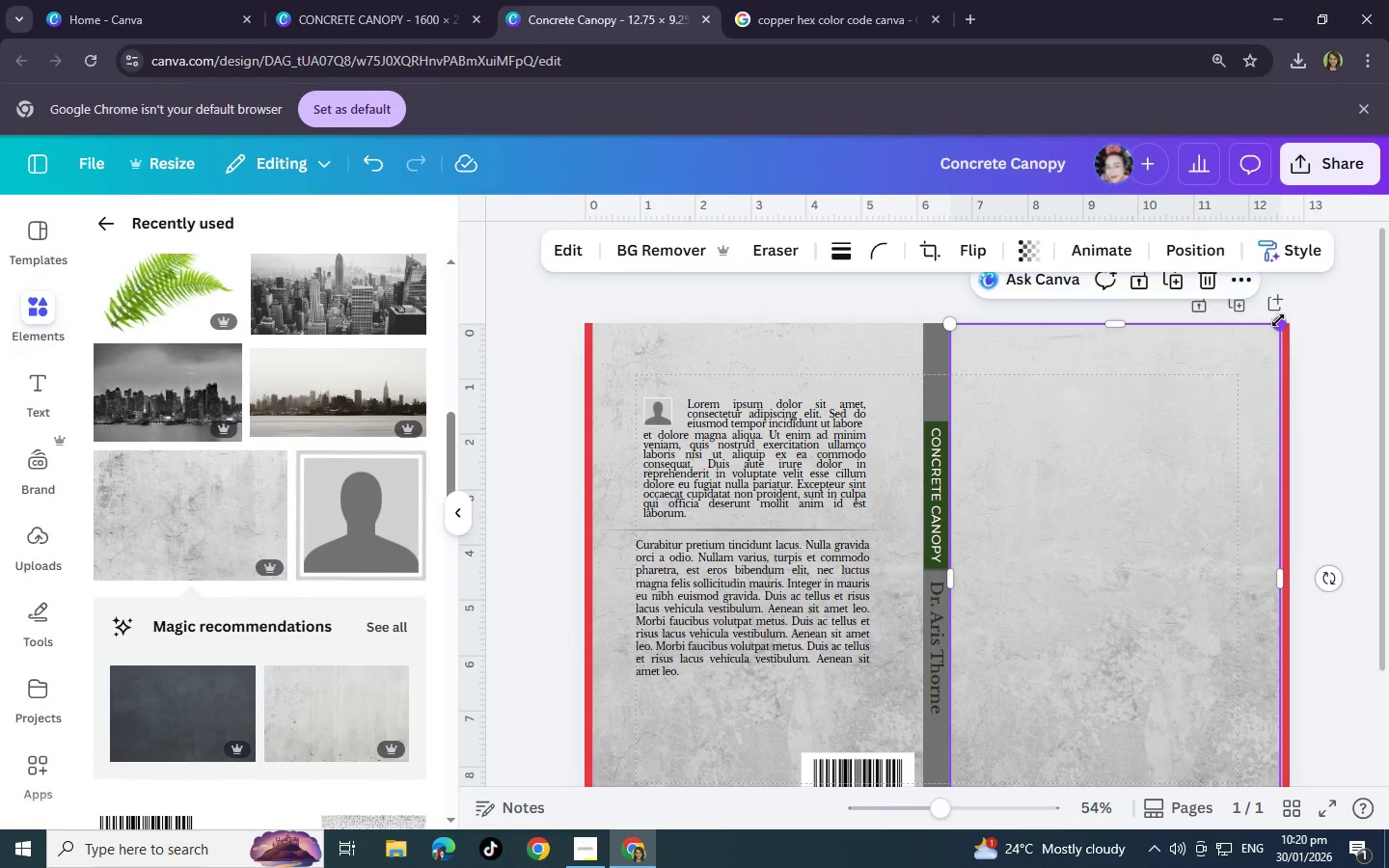 
left_click_drag(start_coordinate=[1278, 319], to_coordinate=[1284, 316])
 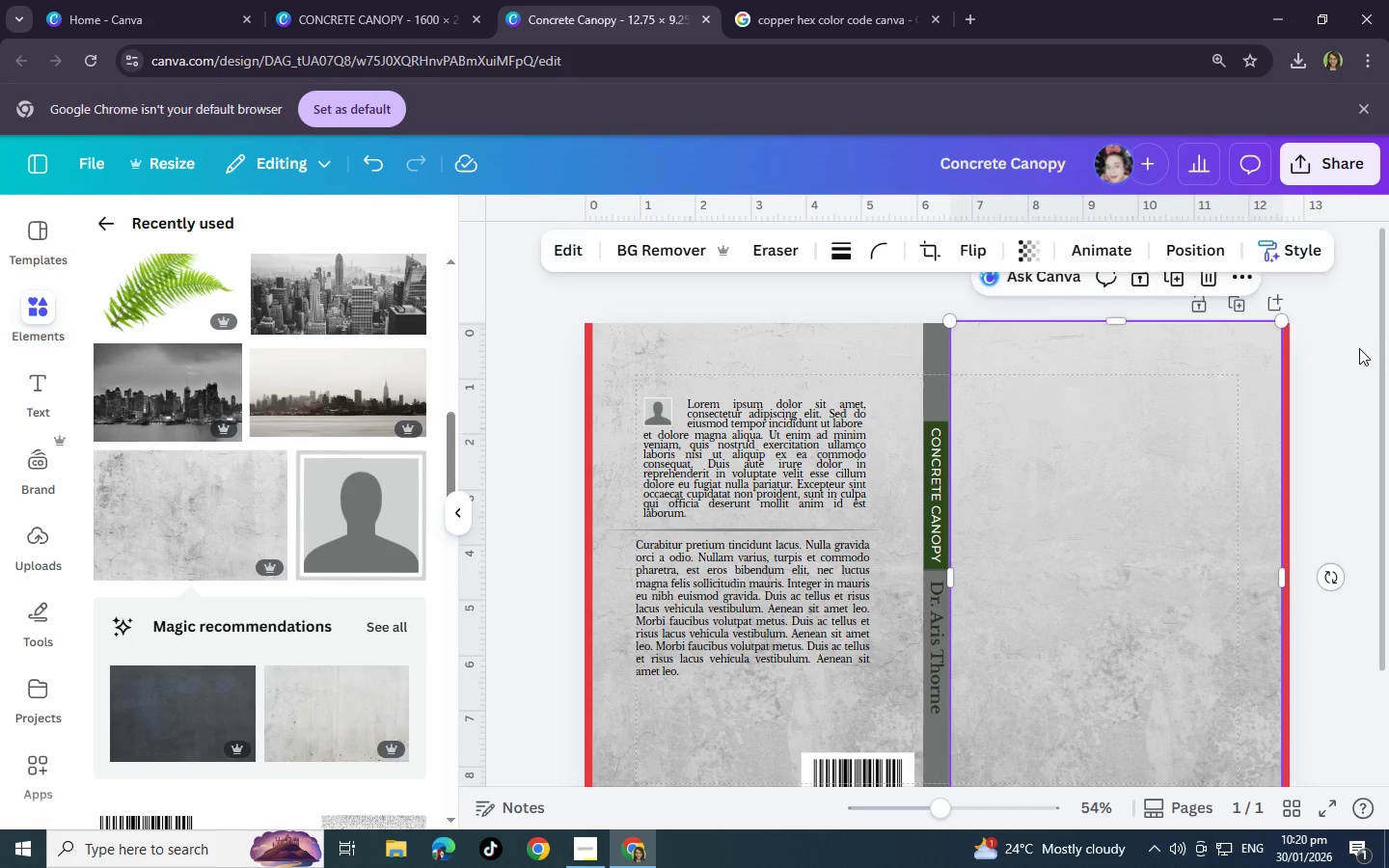 
left_click([1359, 348])
 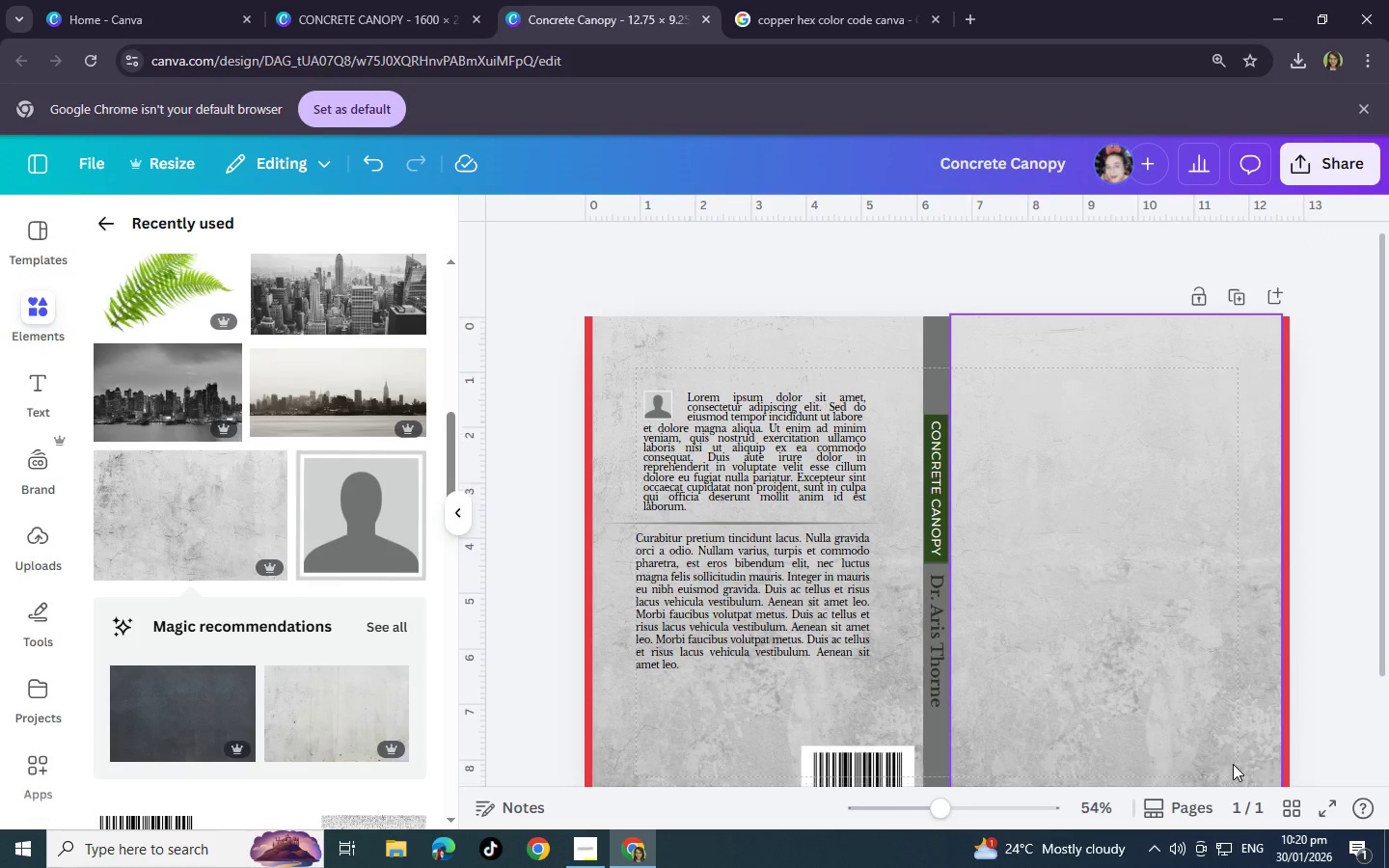 
scroll: coordinate [1233, 764], scroll_direction: down, amount: 2.0
 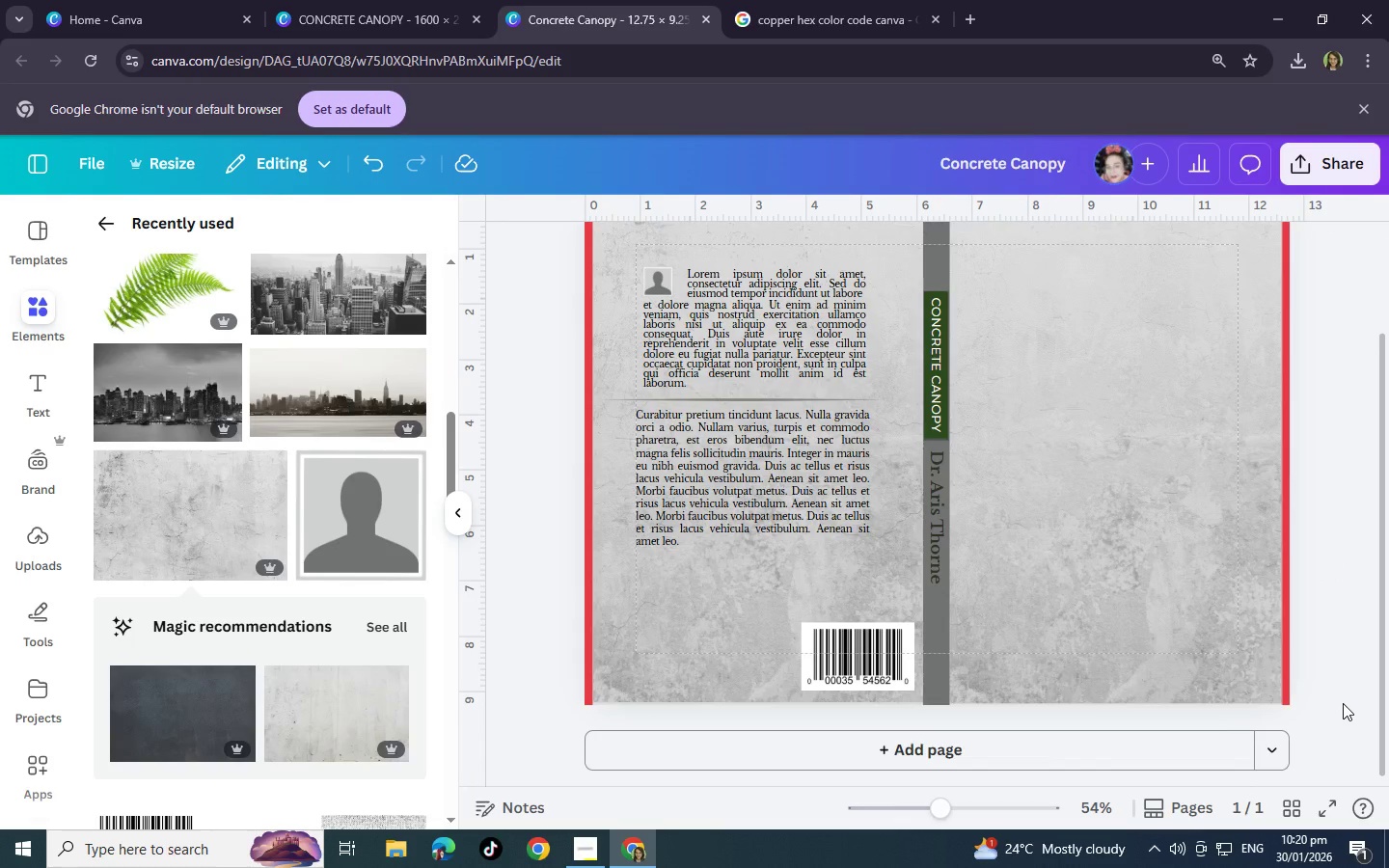 
scroll: coordinate [1342, 703], scroll_direction: up, amount: 4.0
 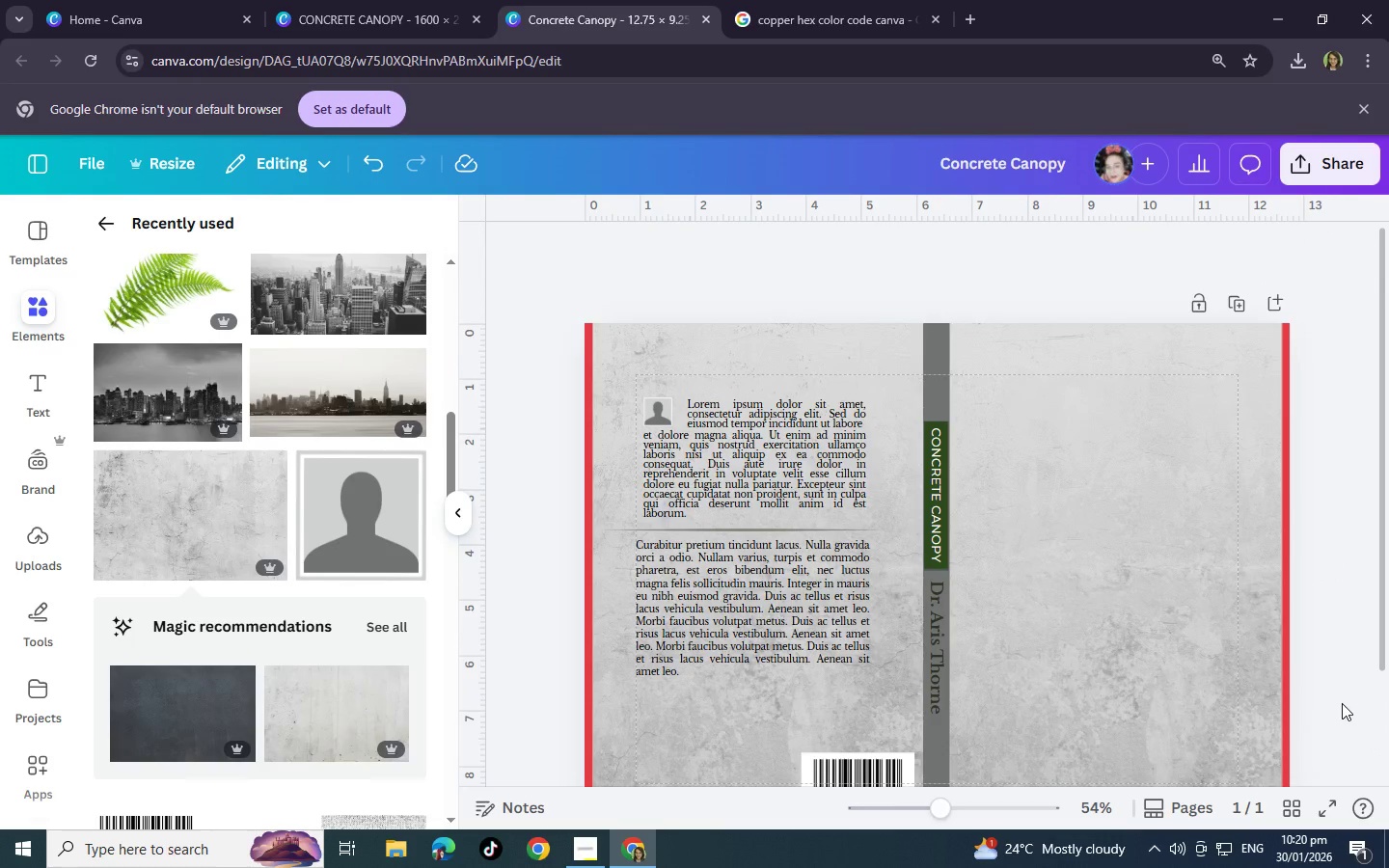 
left_click([1342, 703])
 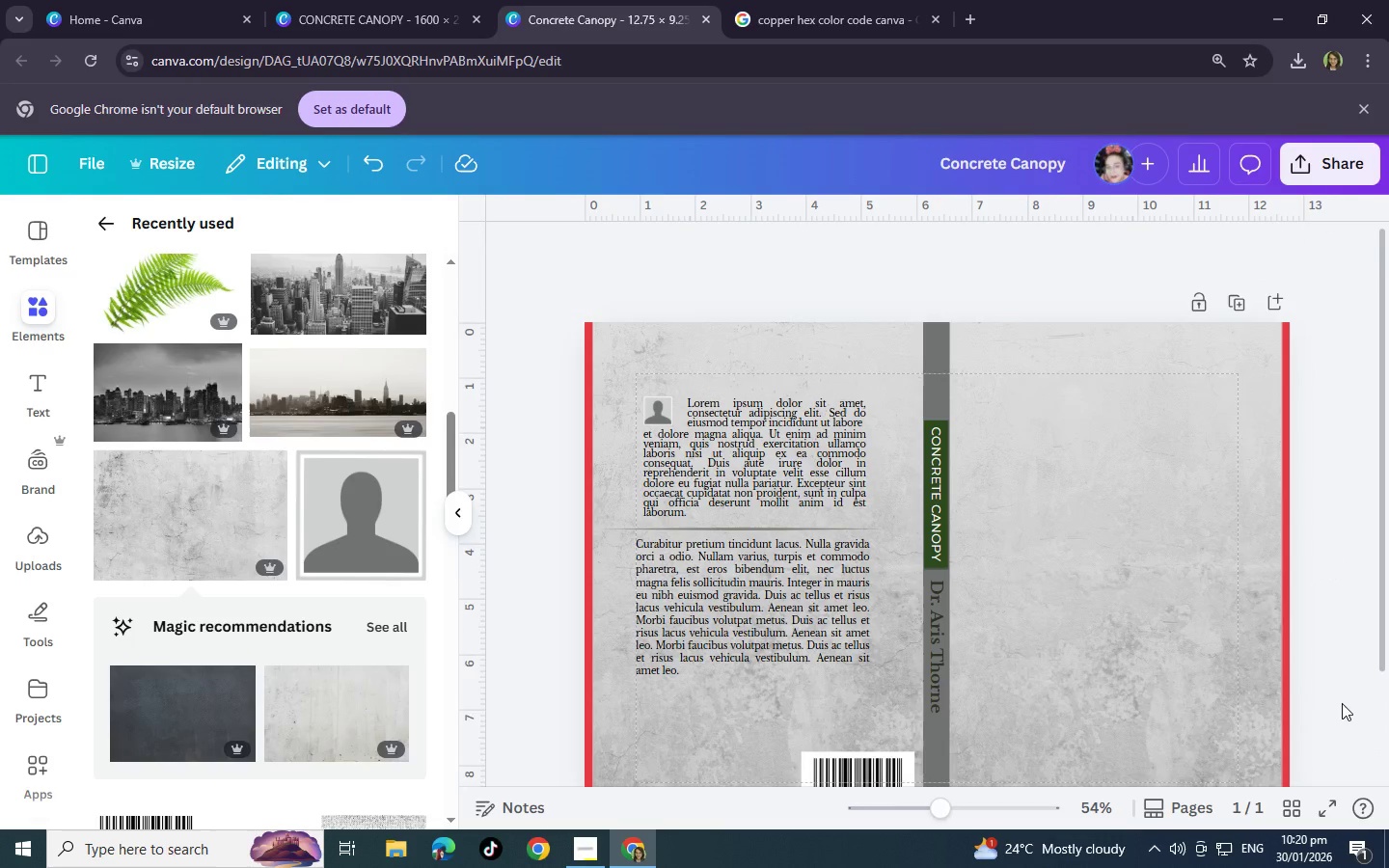 
scroll: coordinate [1342, 703], scroll_direction: down, amount: 2.0
 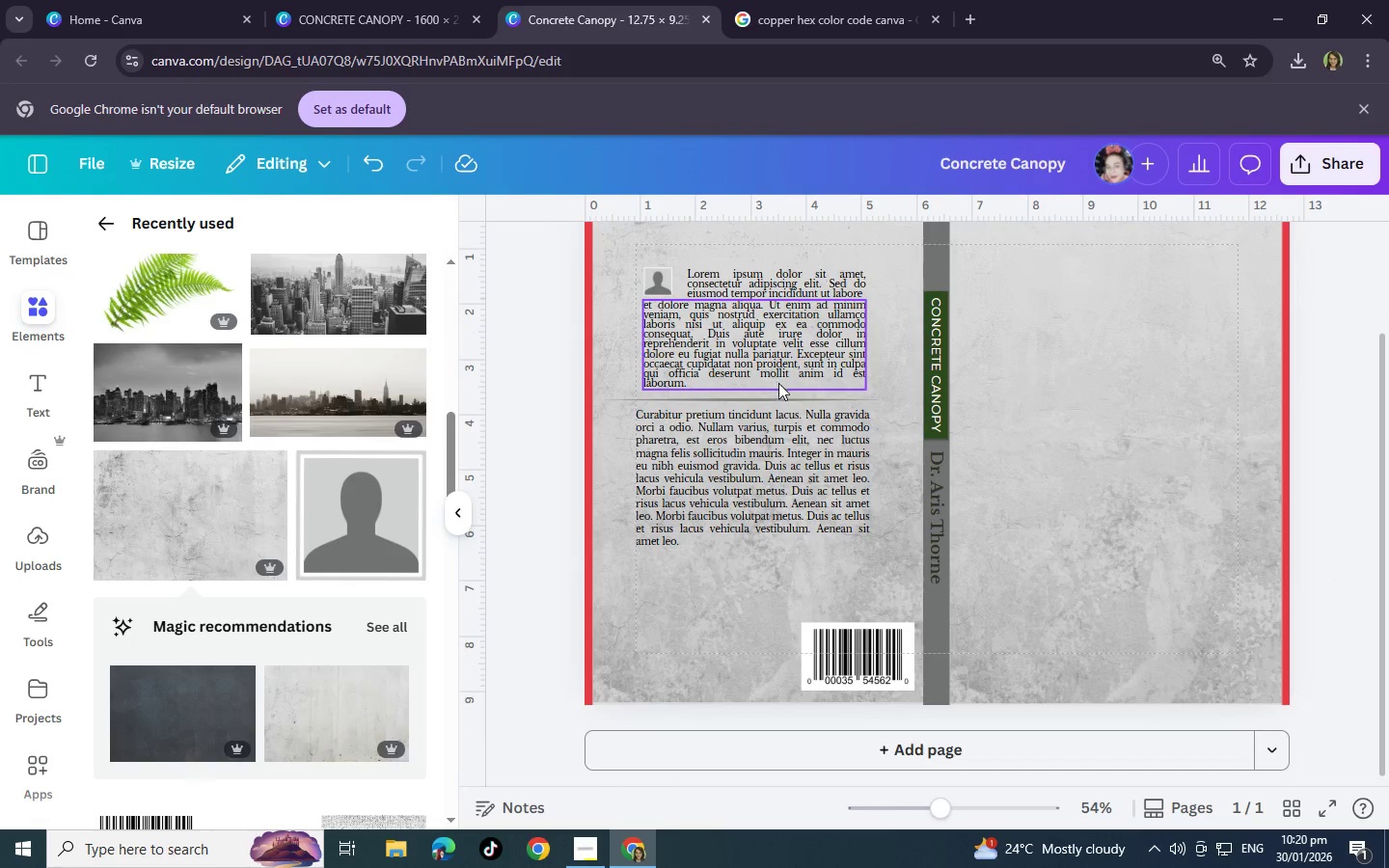 
scroll: coordinate [926, 553], scroll_direction: up, amount: 1.0
 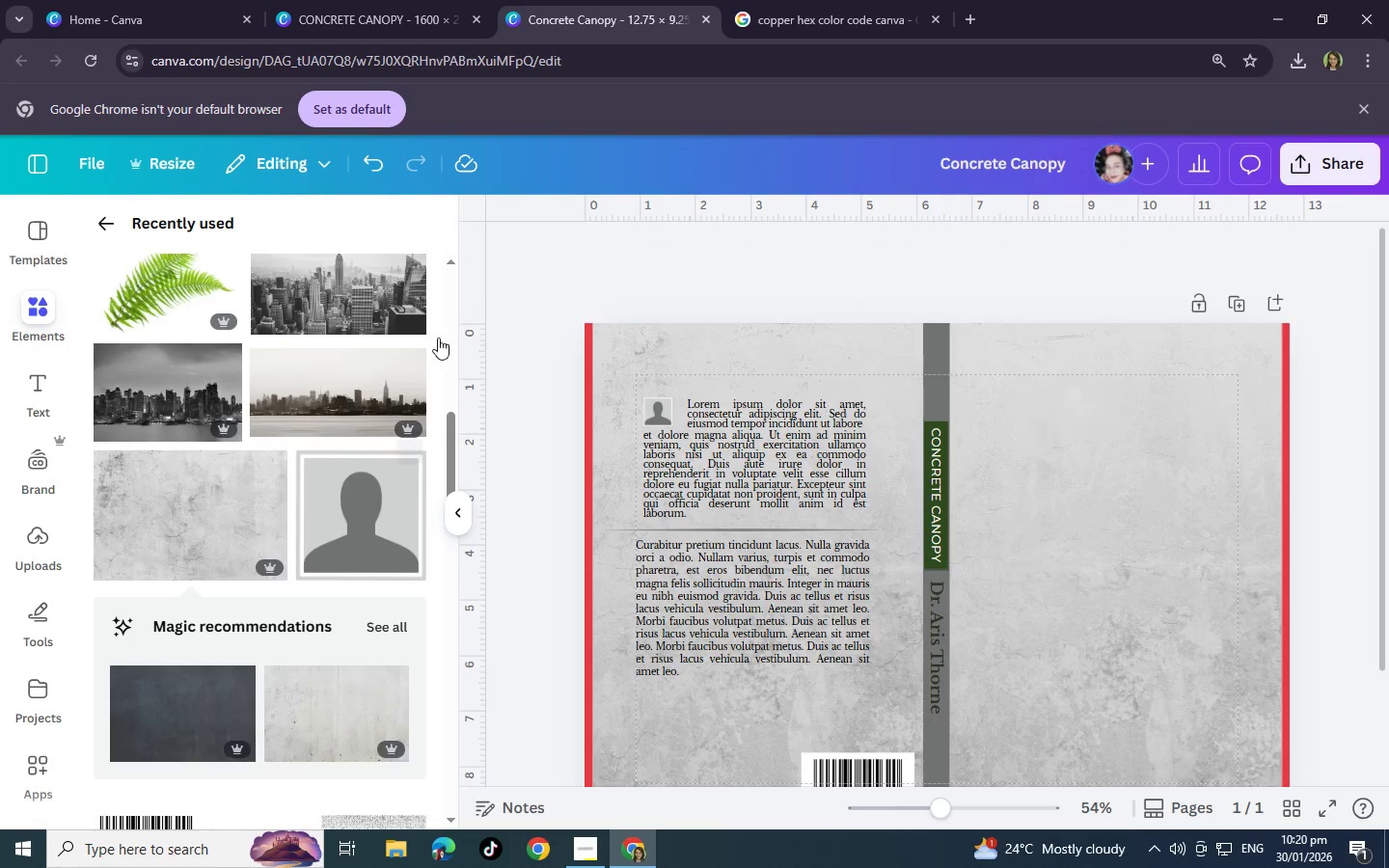 
scroll: coordinate [782, 555], scroll_direction: down, amount: 4.0
 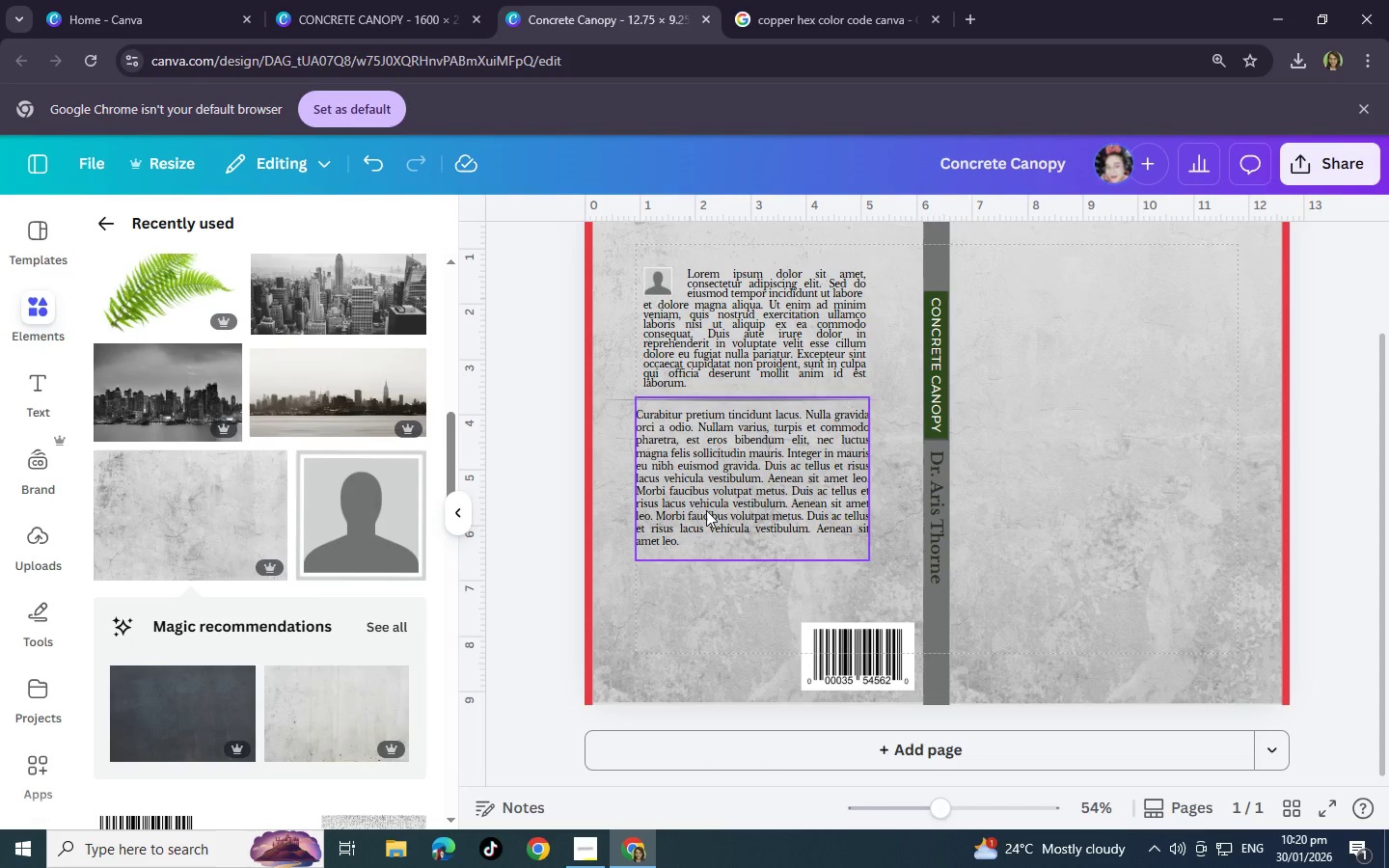 
scroll: coordinate [353, 565], scroll_direction: up, amount: 9.0
 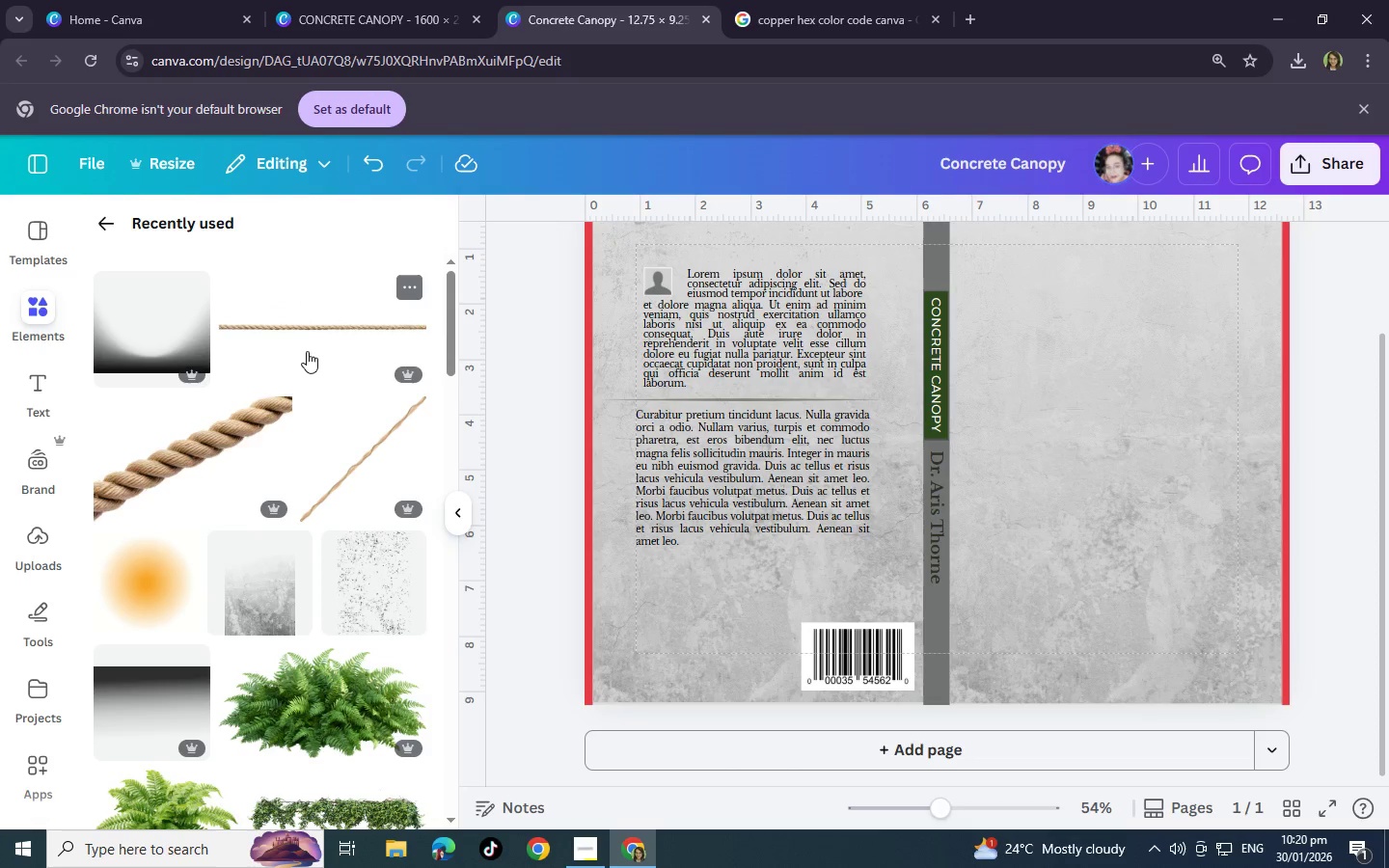 
left_click([307, 351])
 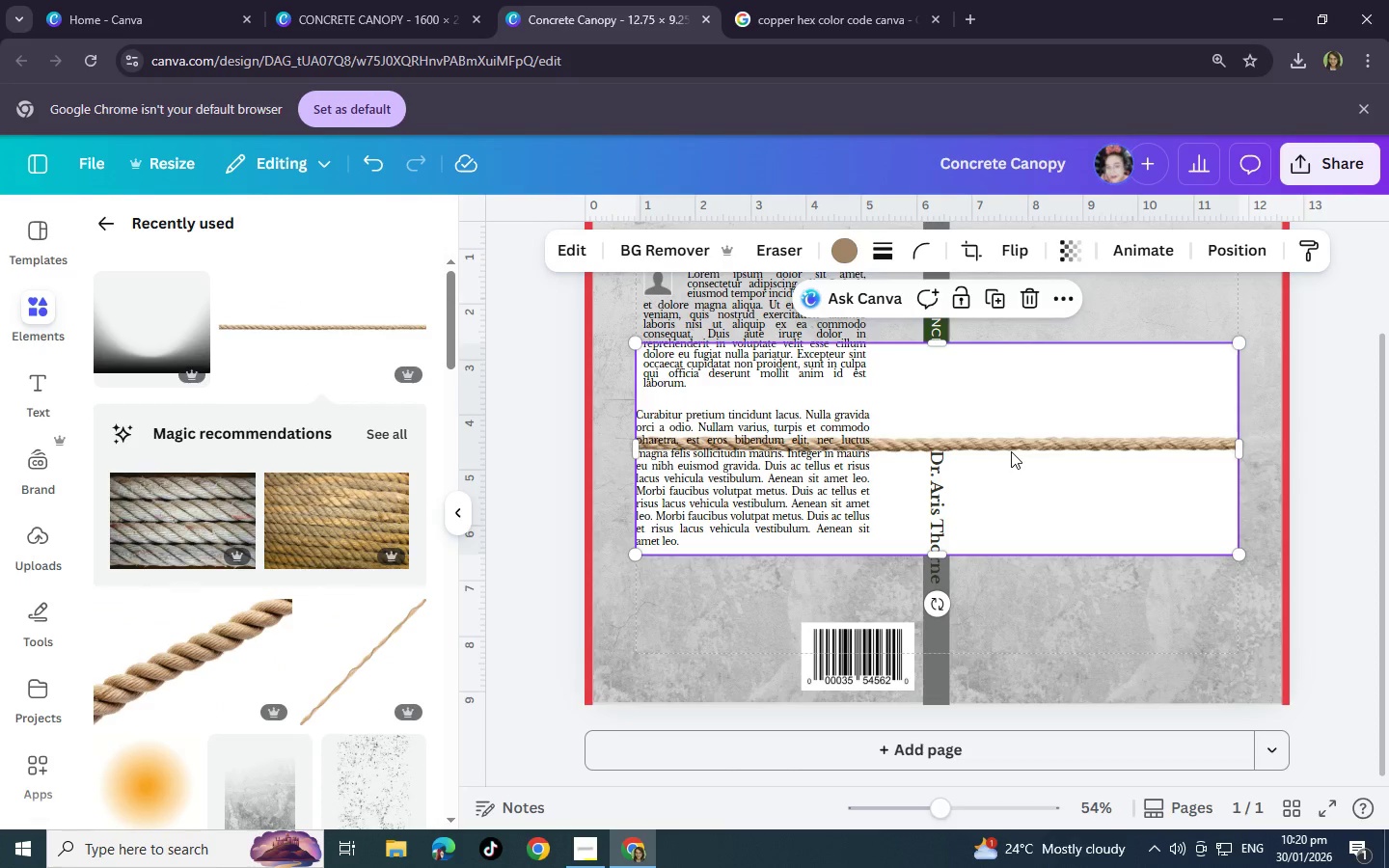 
key(Control+Z)
 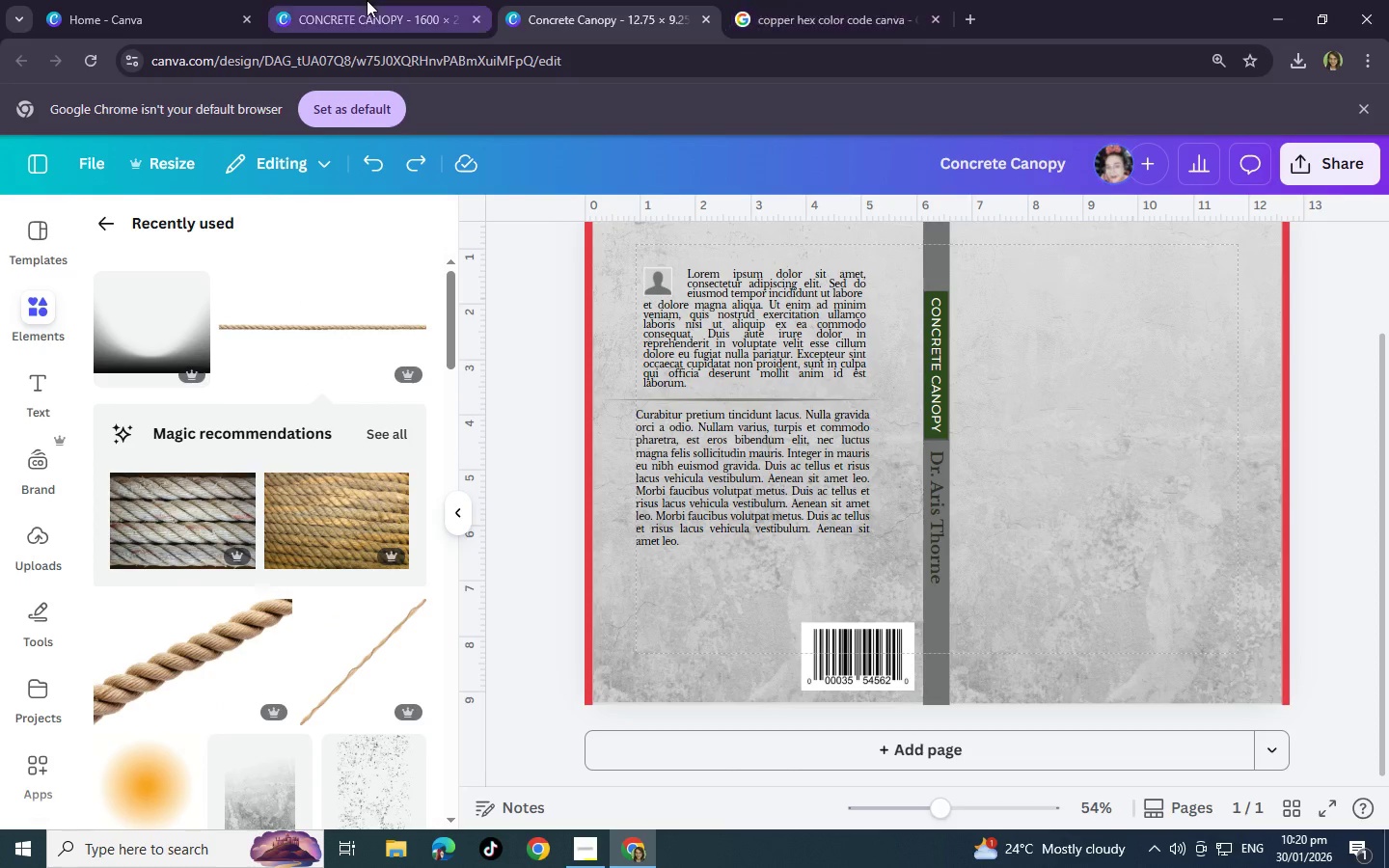 
left_click([367, 0])
 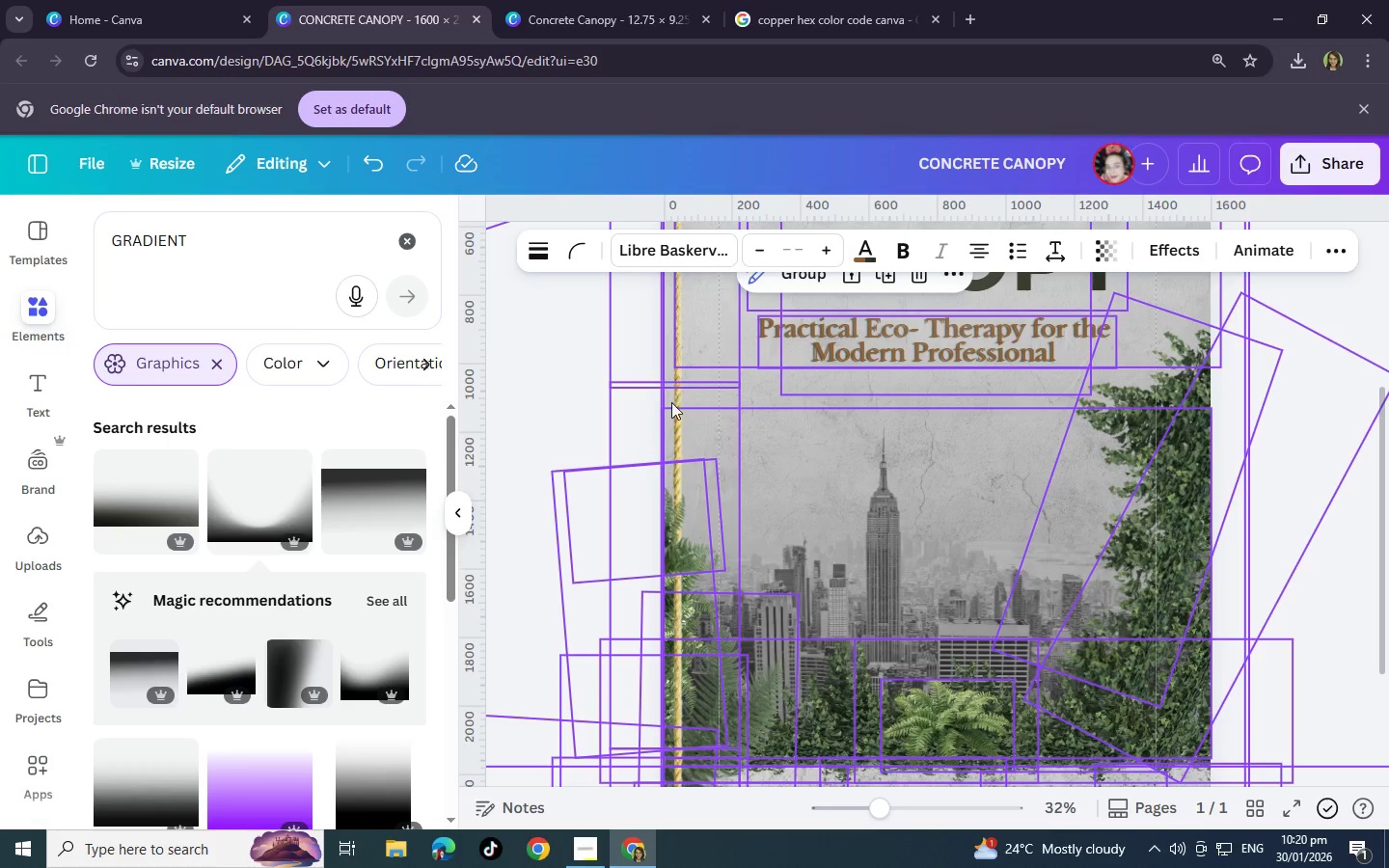 
left_click([669, 406])
 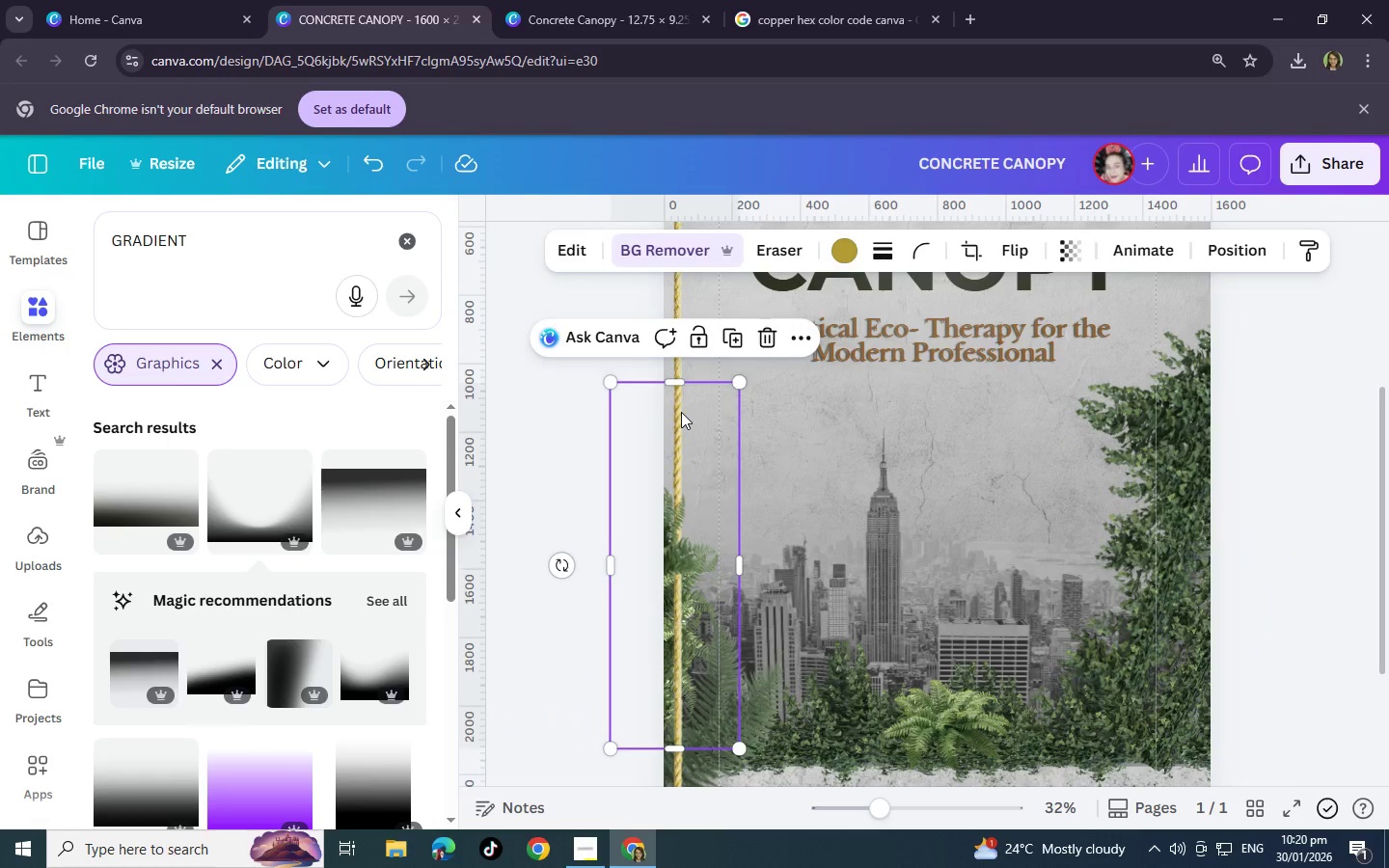 
key(Control+C)
 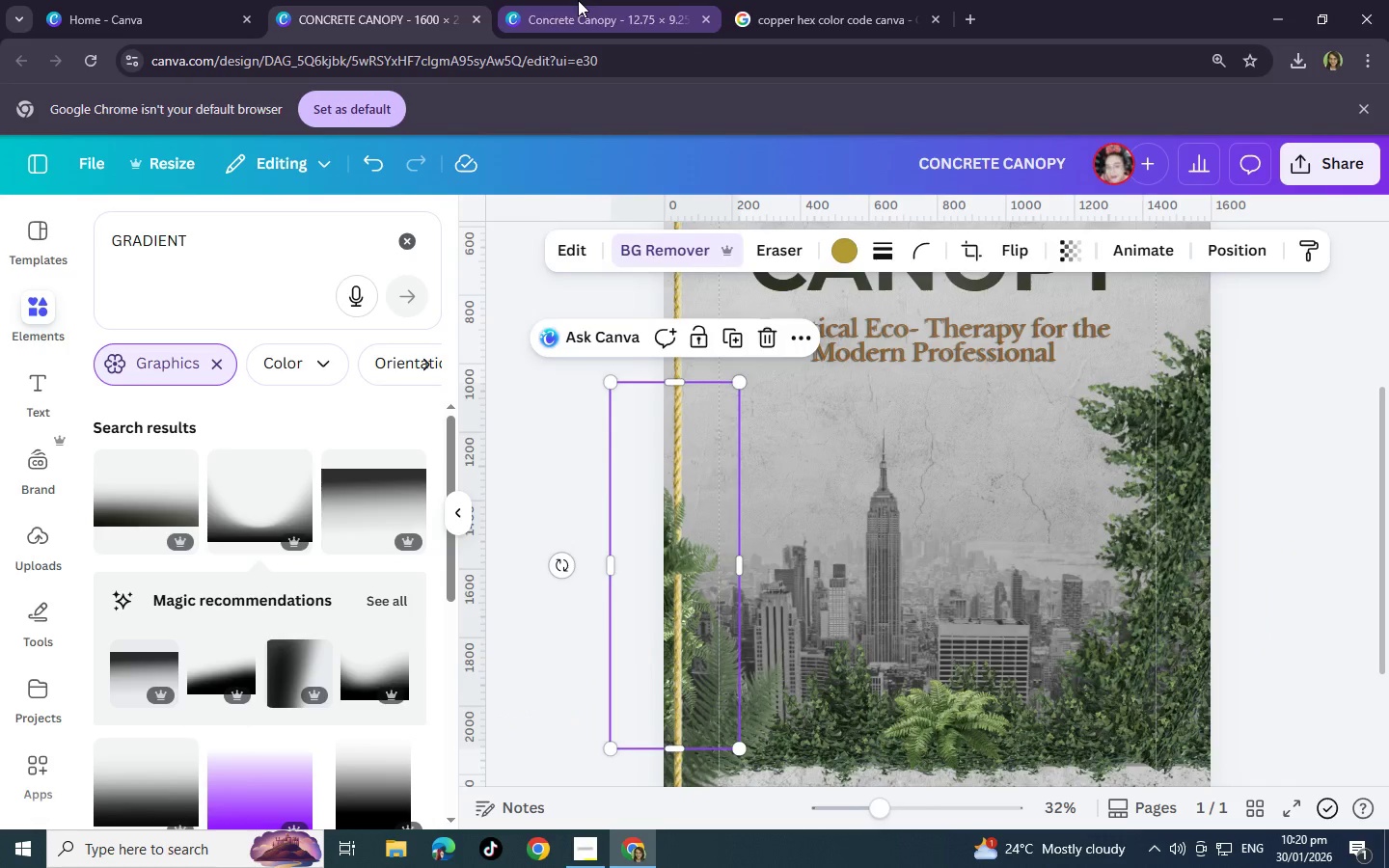 
left_click([578, 0])
 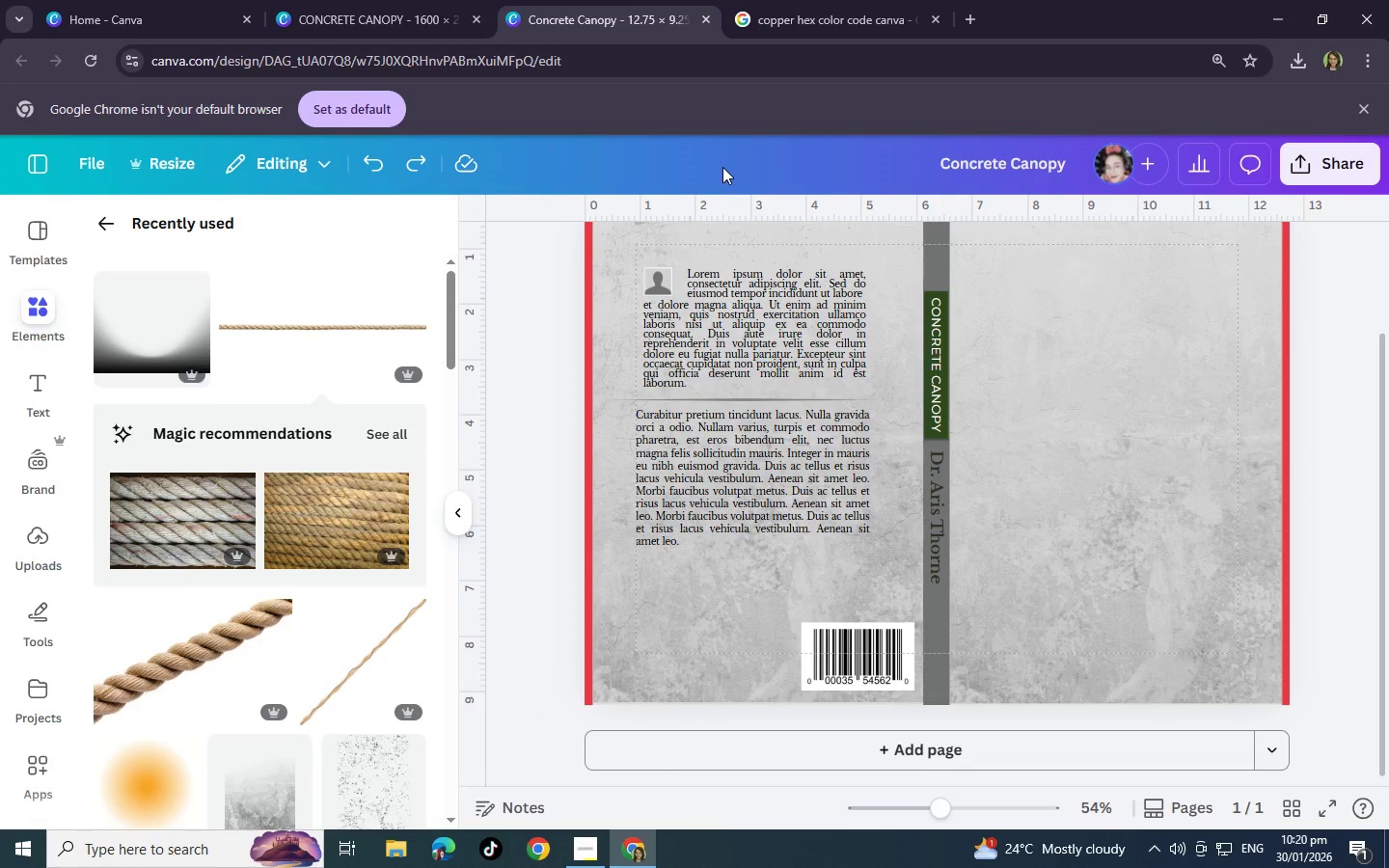 
key(Control+V)
 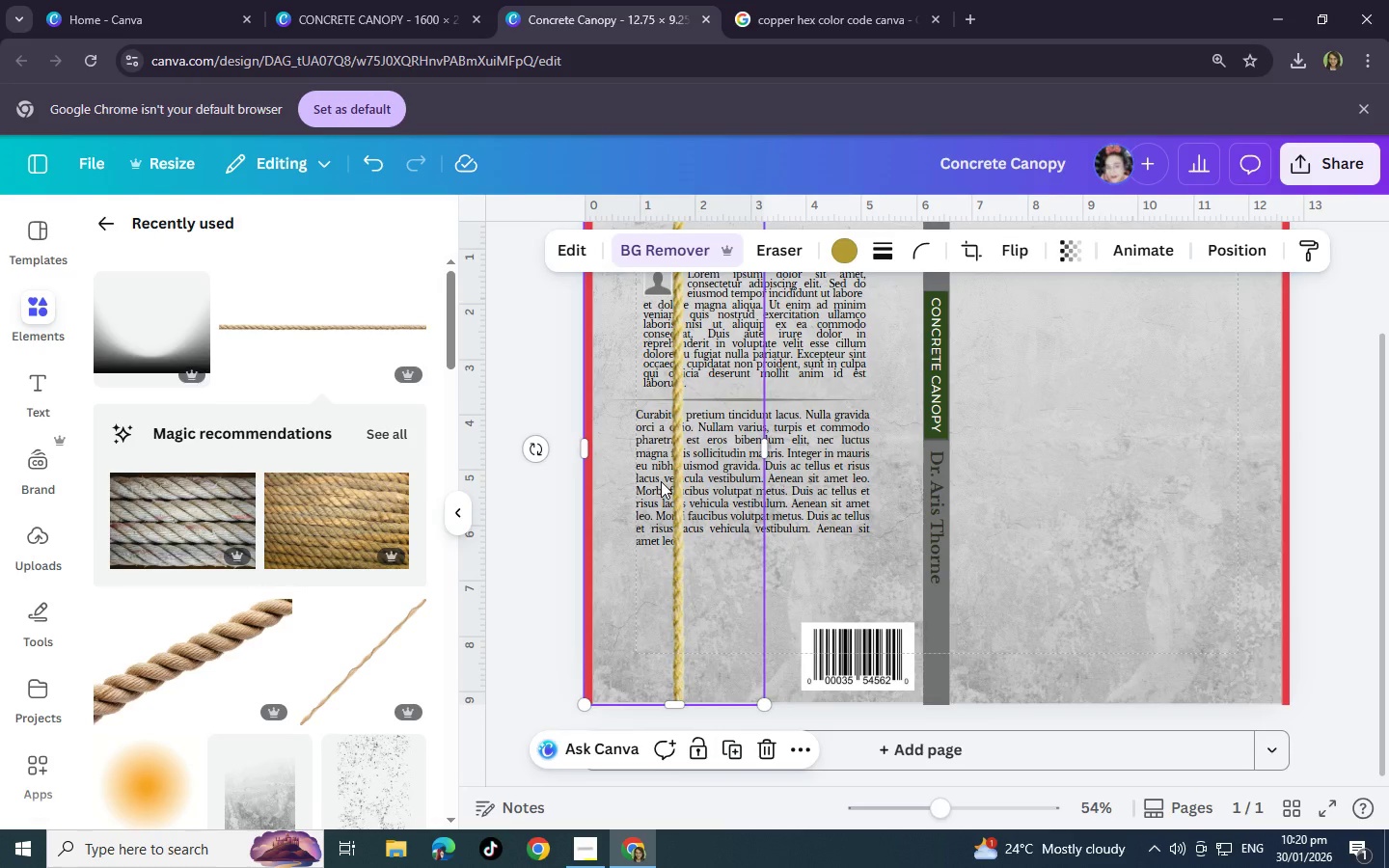 
left_click_drag(start_coordinate=[661, 481], to_coordinate=[947, 502])
 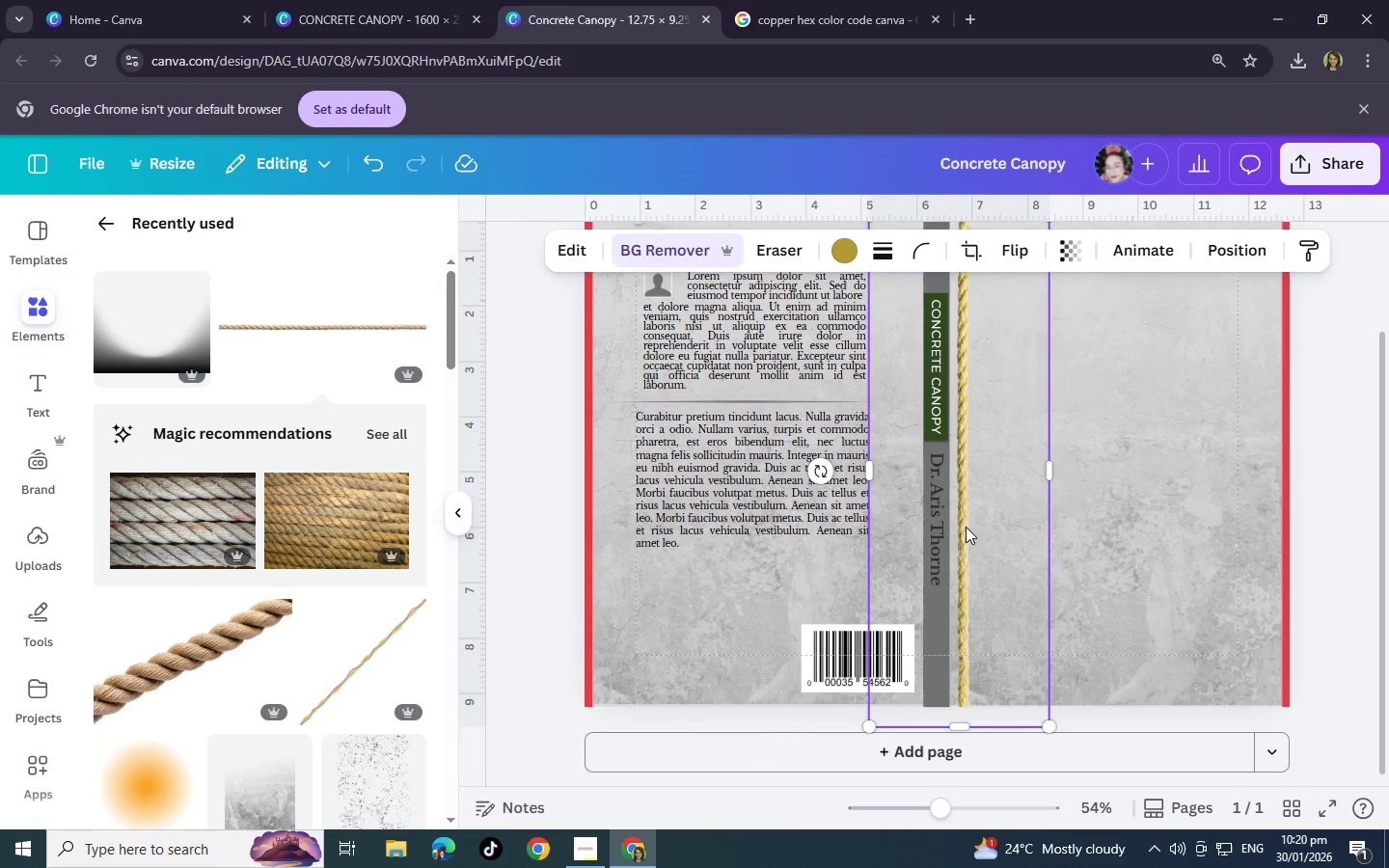 
scroll: coordinate [966, 527], scroll_direction: up, amount: 3.0
 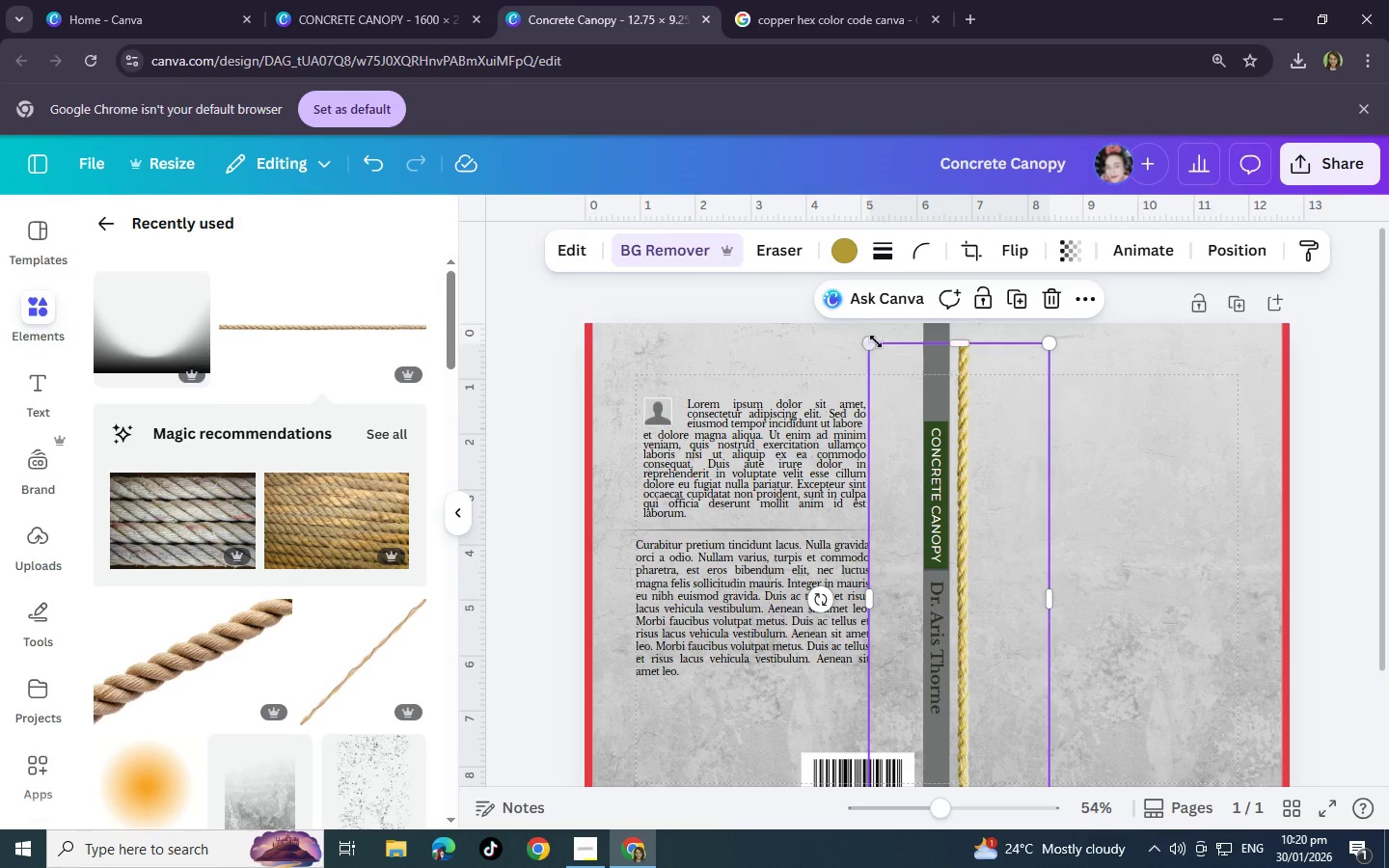 
left_click_drag(start_coordinate=[876, 341], to_coordinate=[1156, 581])
 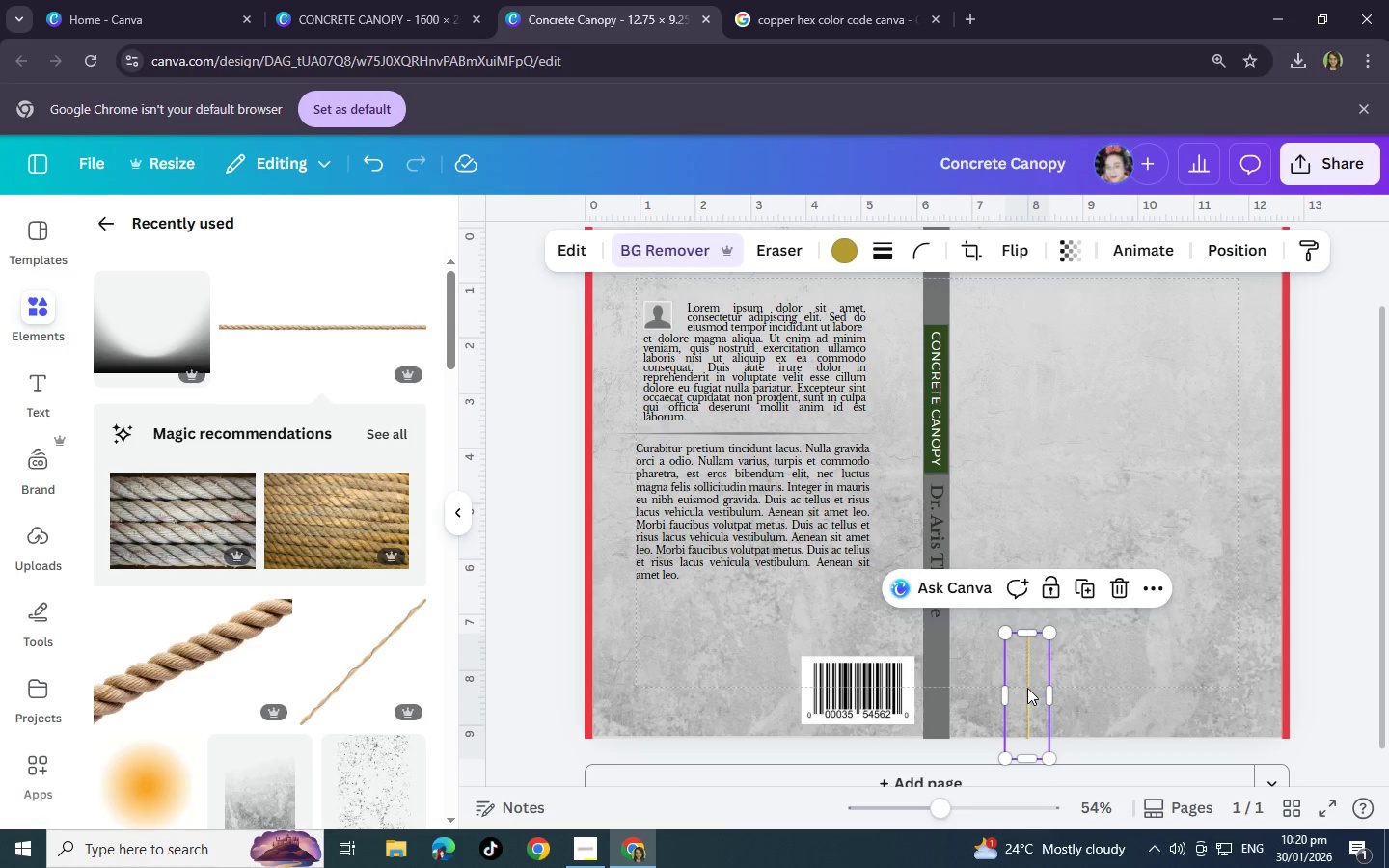 
scroll: coordinate [1158, 588], scroll_direction: down, amount: 1.0
 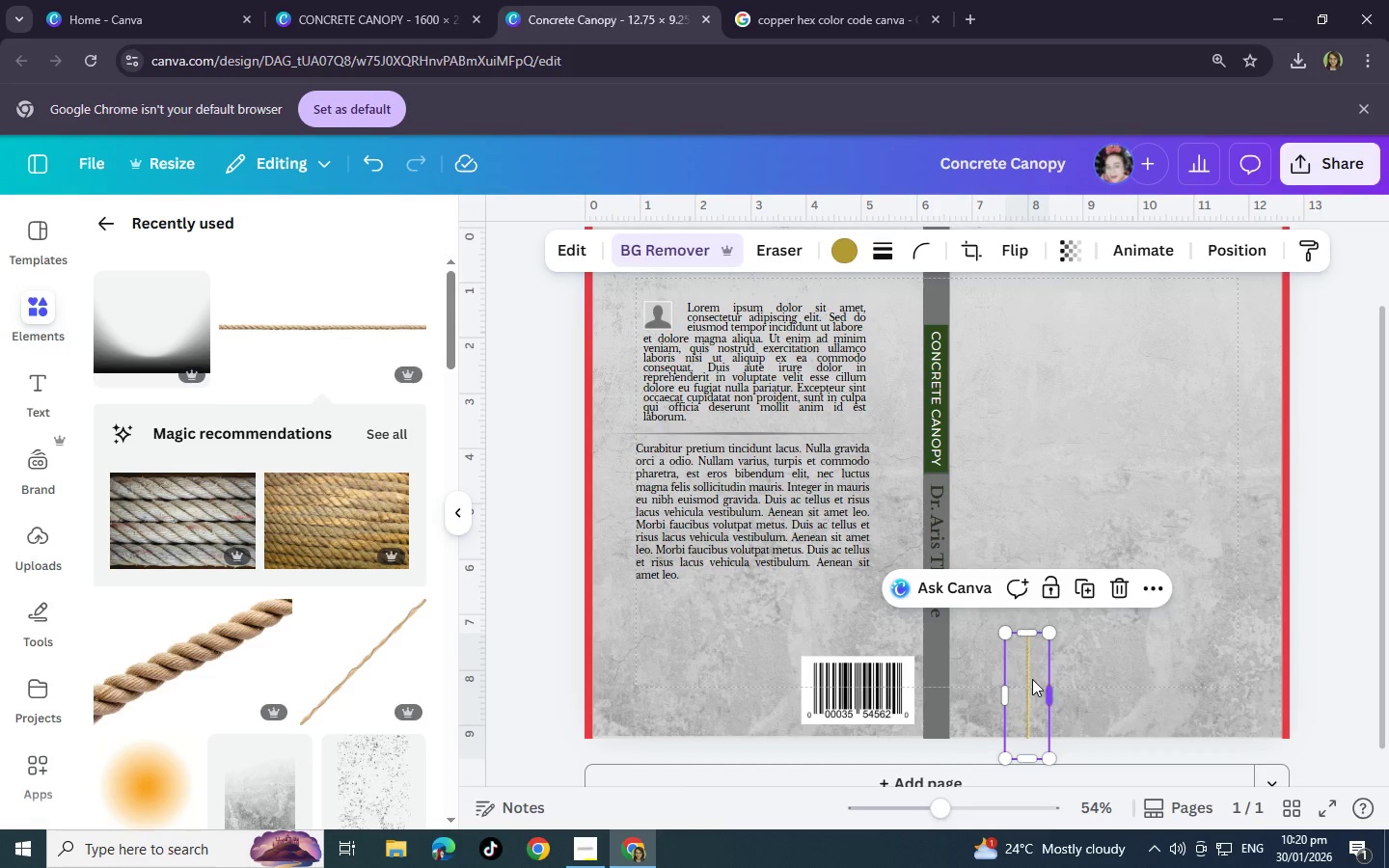 
left_click_drag(start_coordinate=[1027, 688], to_coordinate=[912, 376])
 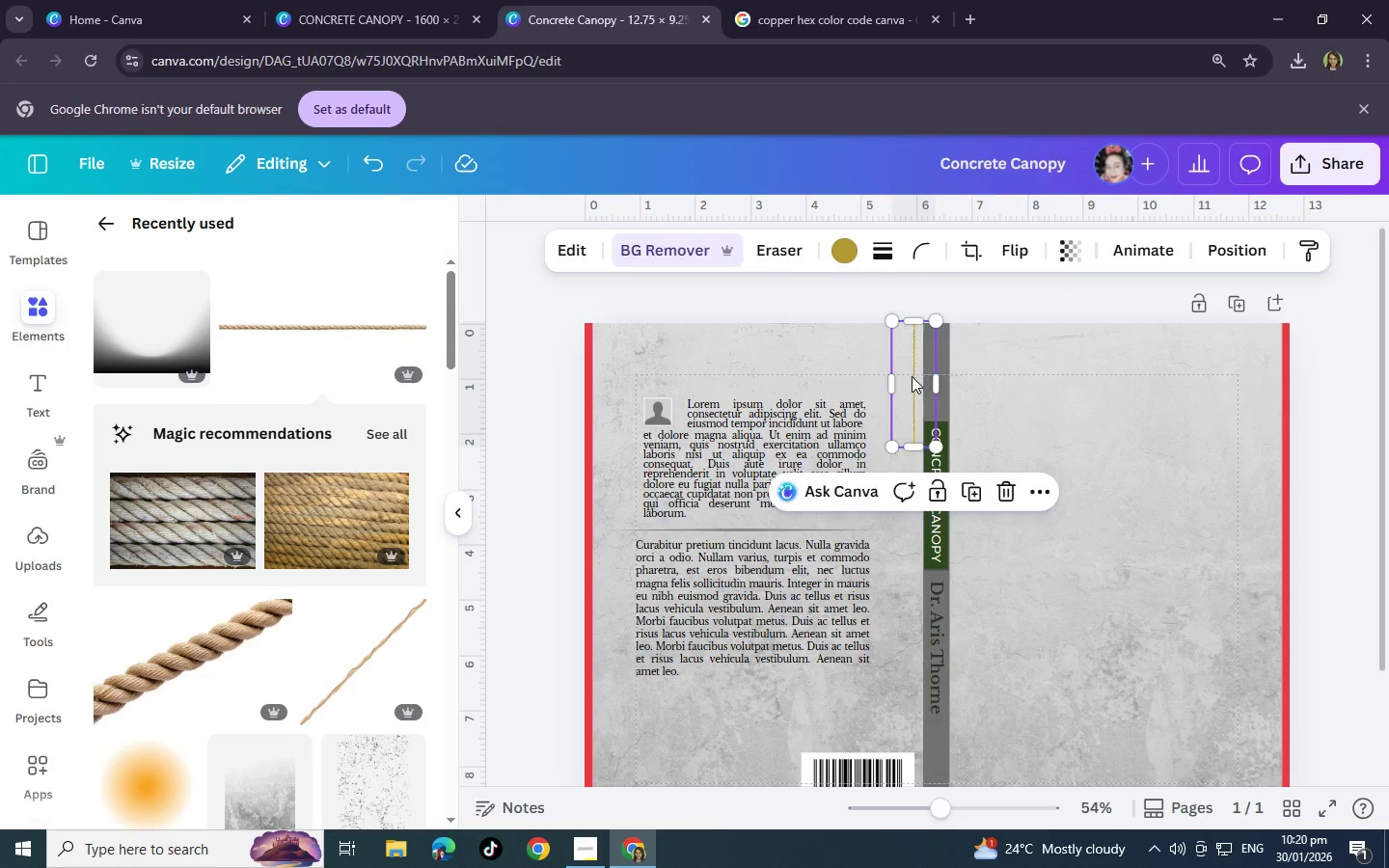 
scroll: coordinate [1018, 445], scroll_direction: up, amount: 2.0
 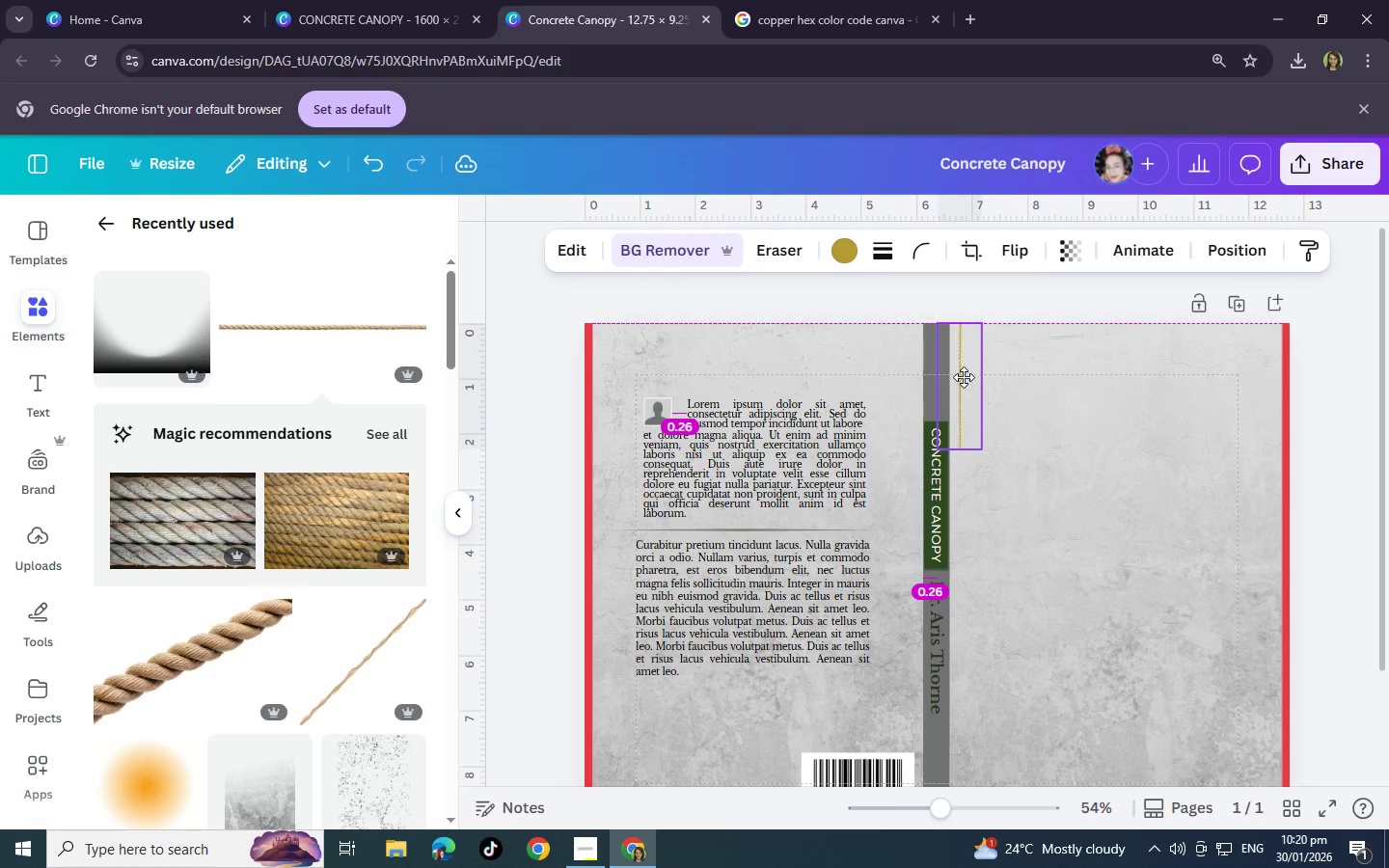 
key(Control+C)
 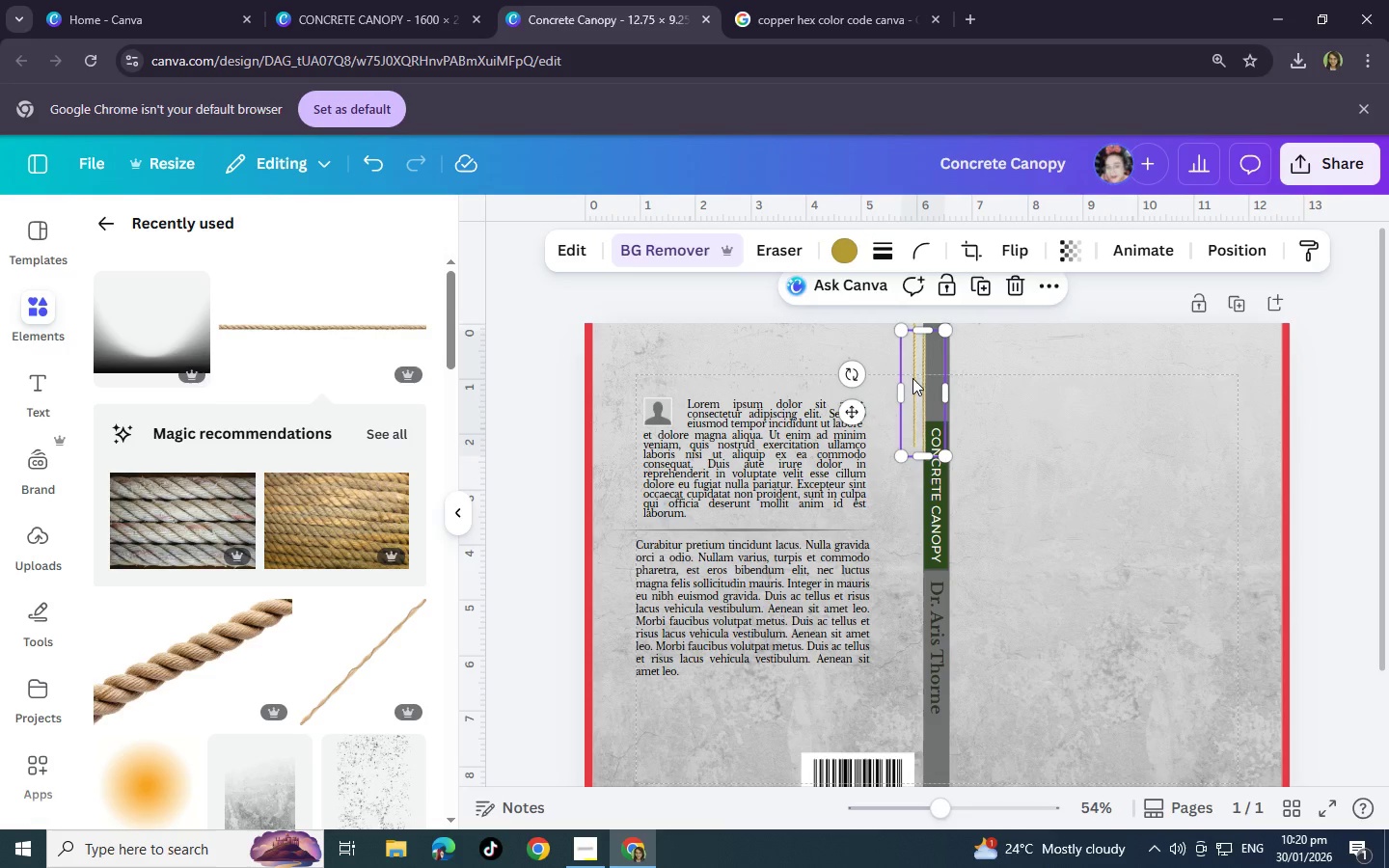 
key(Control+V)
 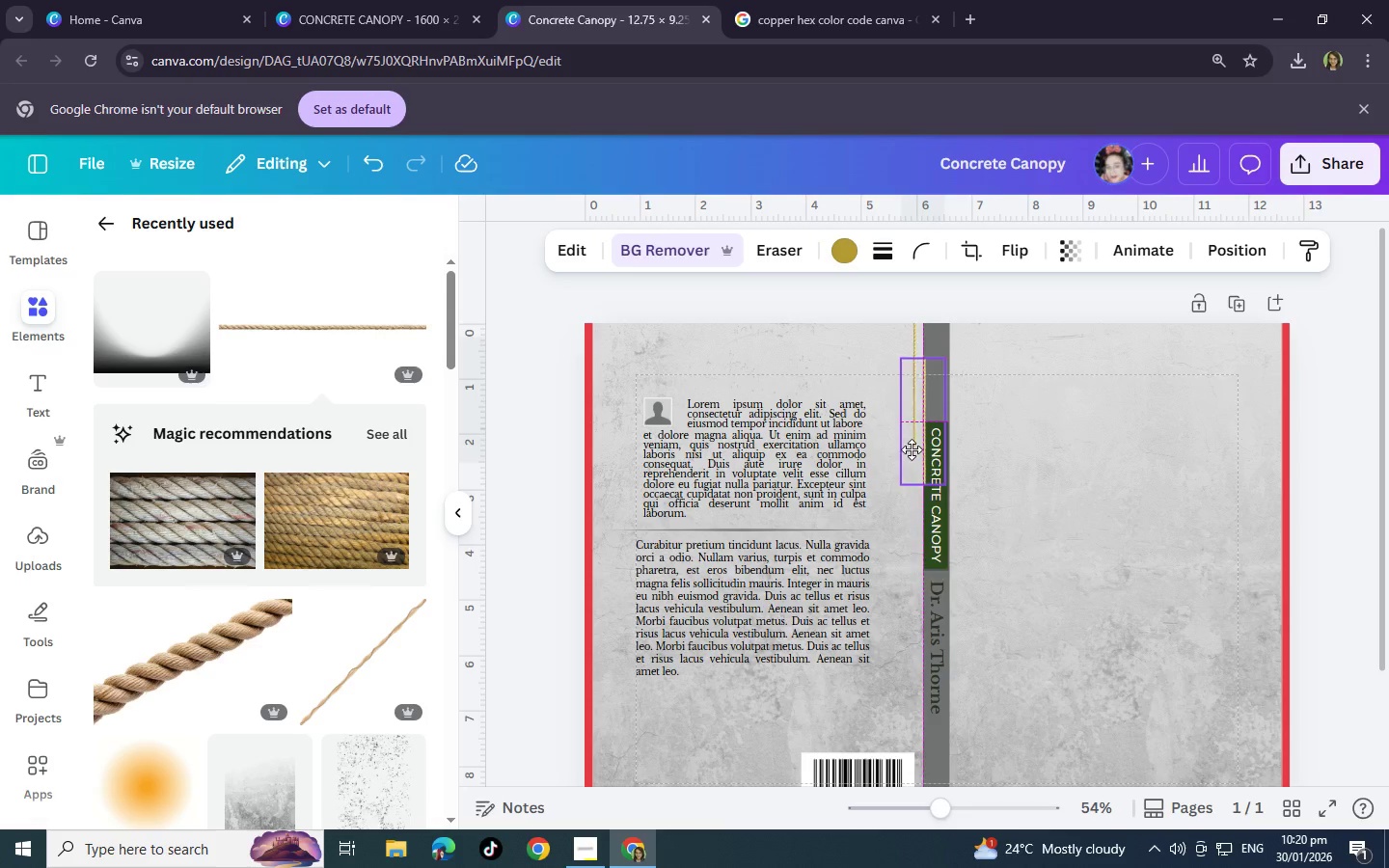 
left_click_drag(start_coordinate=[912, 382], to_coordinate=[903, 496])
 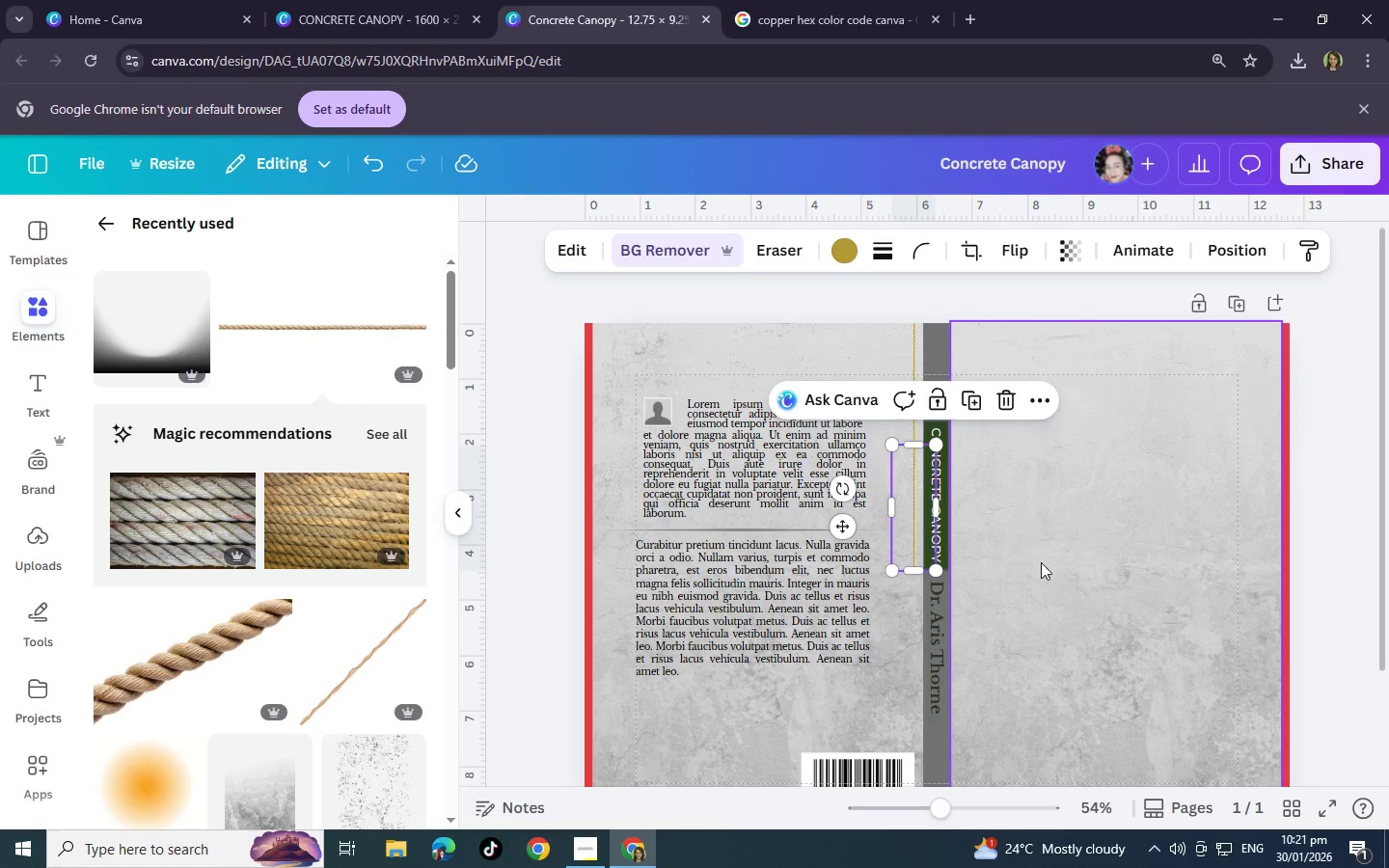 
scroll: coordinate [1041, 562], scroll_direction: up, amount: 2.0
 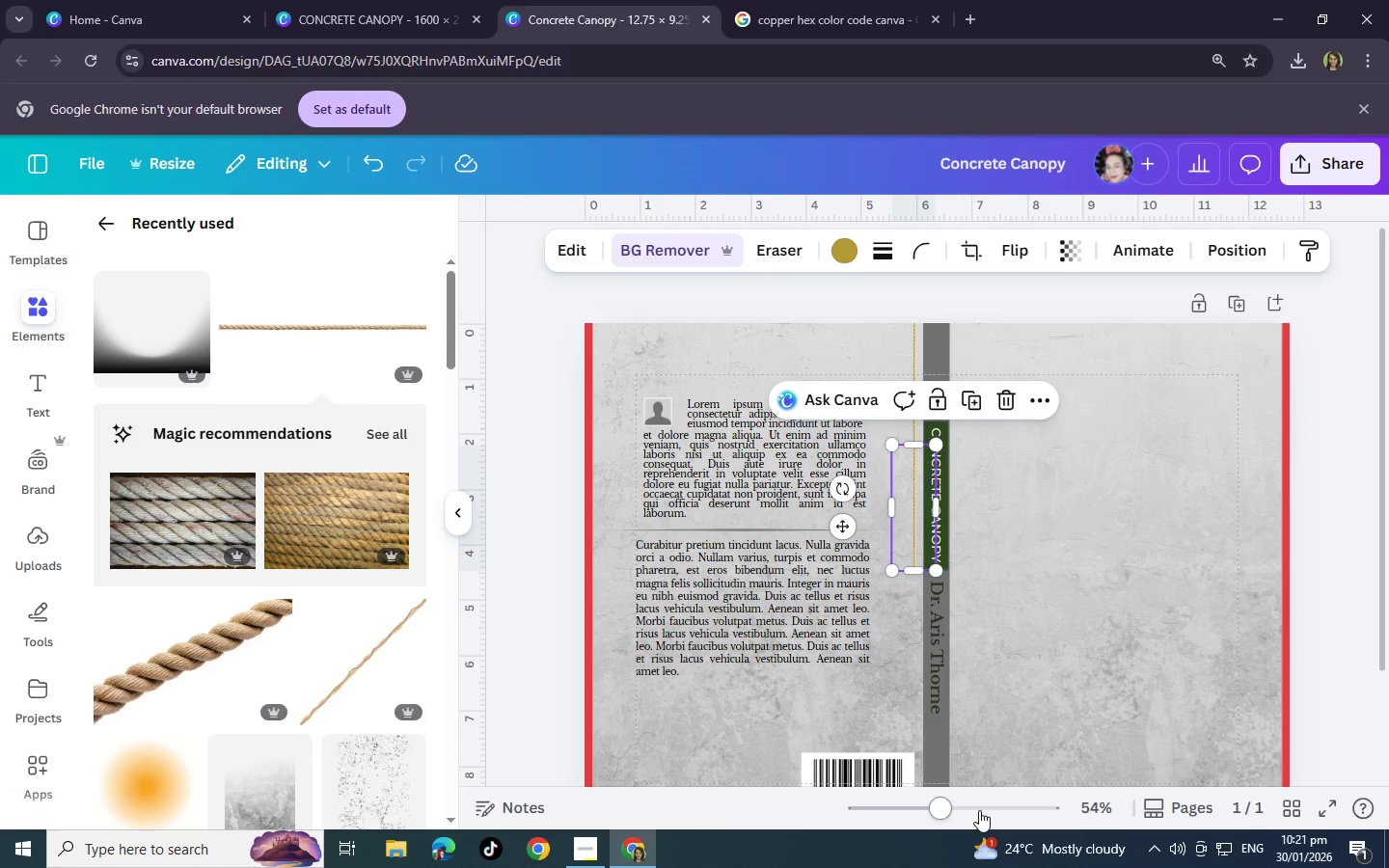 
left_click([979, 810])
 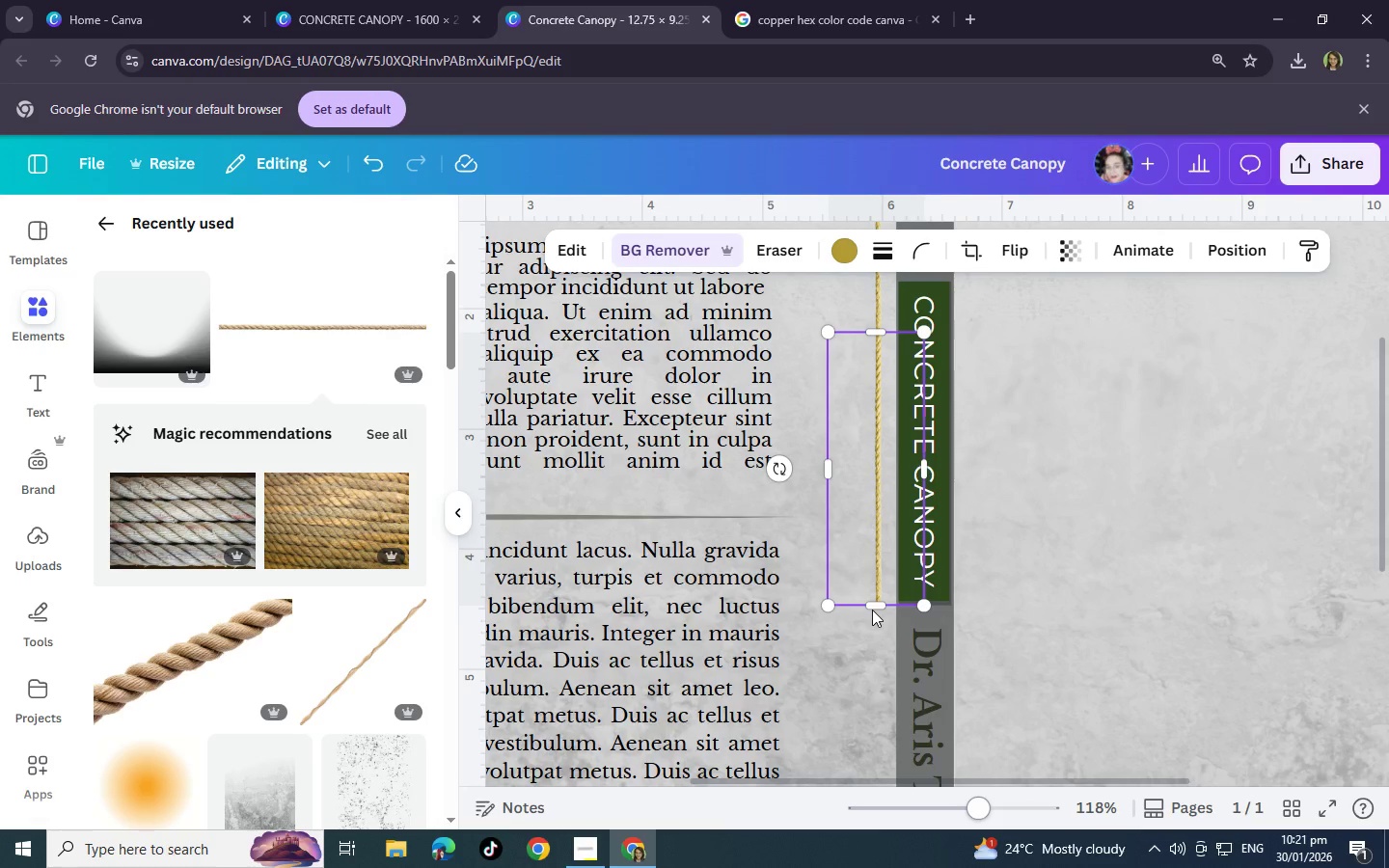 
scroll: coordinate [871, 607], scroll_direction: up, amount: 3.0
 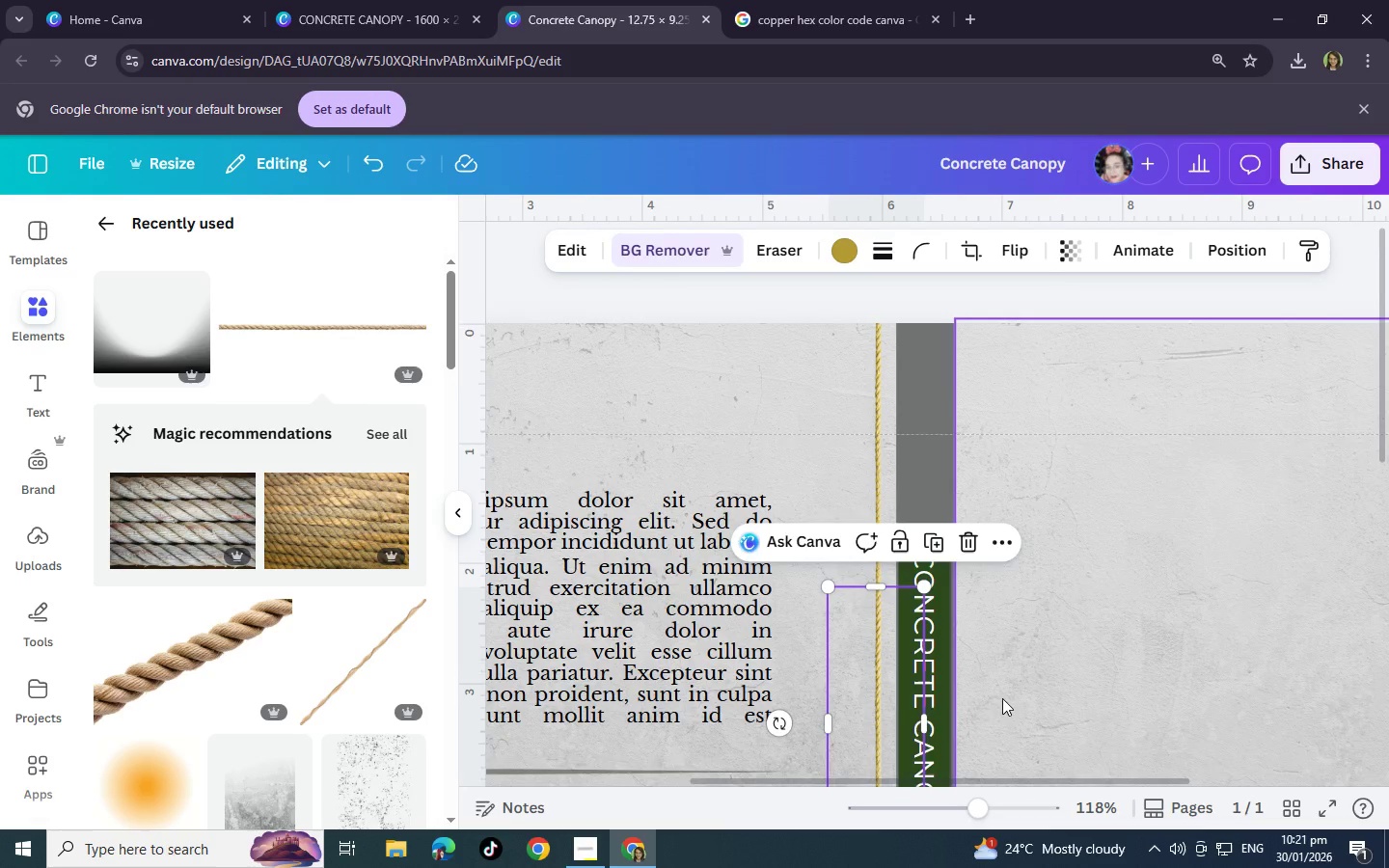 
scroll: coordinate [1002, 698], scroll_direction: down, amount: 2.0
 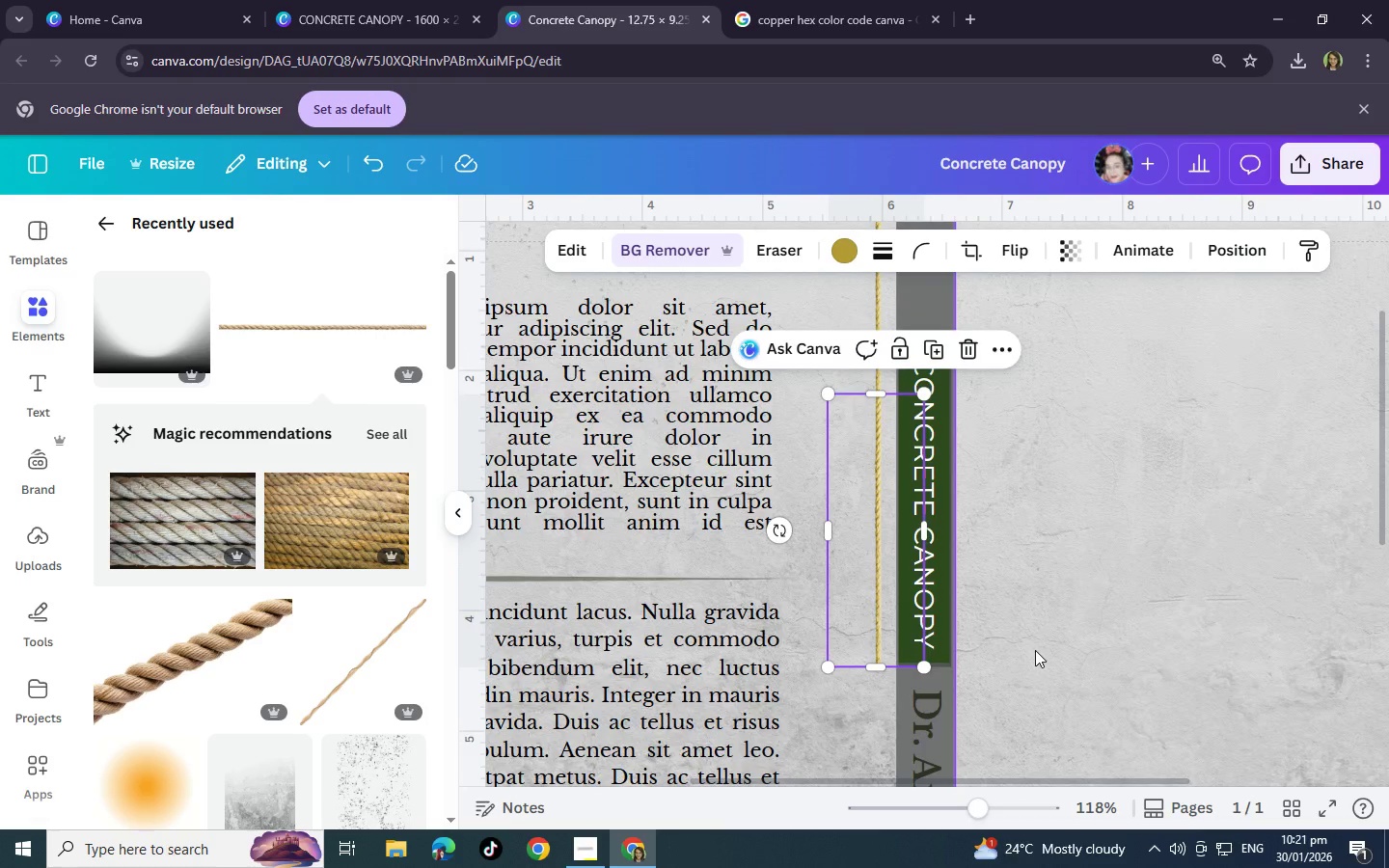 
left_click([1035, 650])
 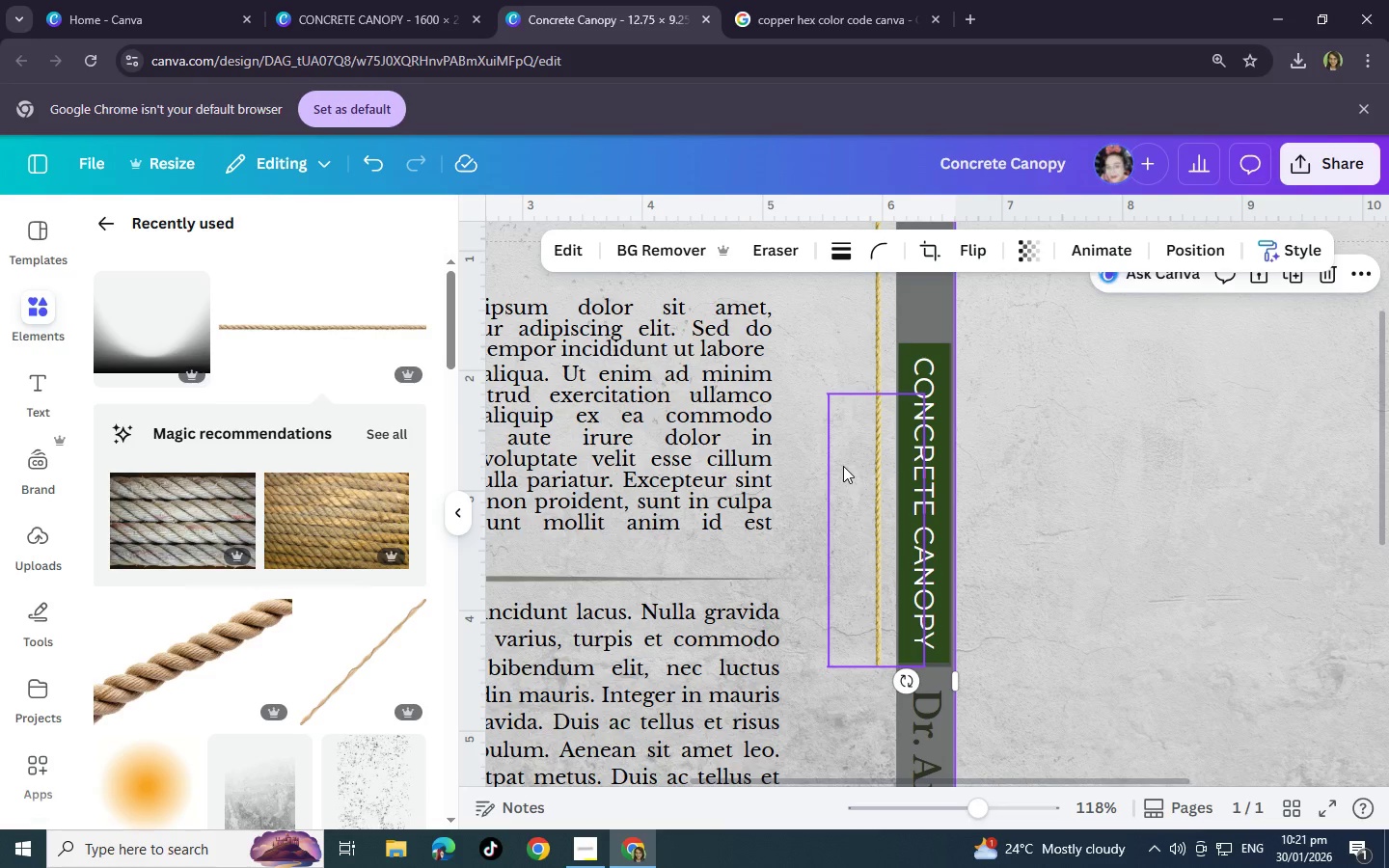 
left_click([843, 466])
 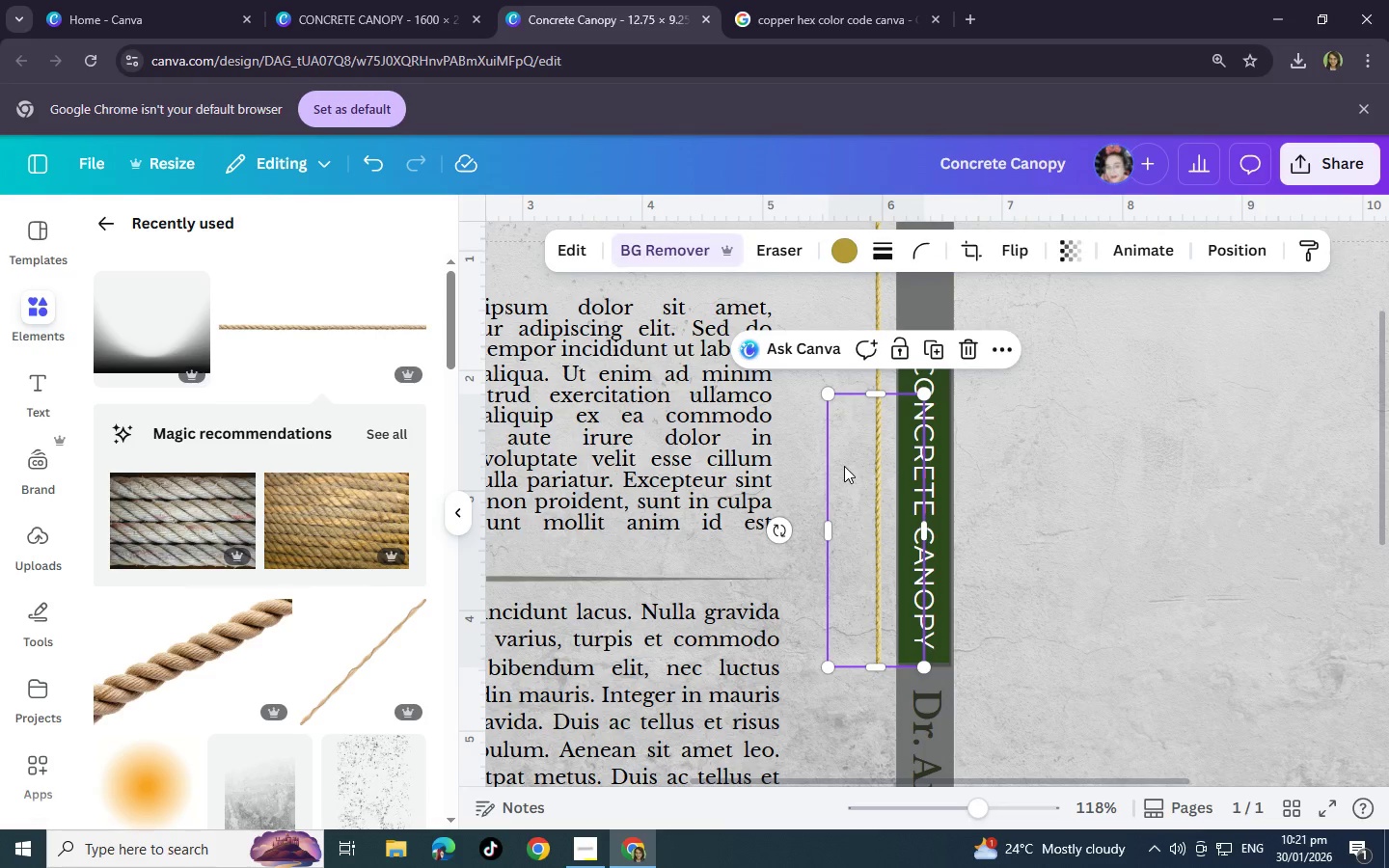 
key(Control+C)
 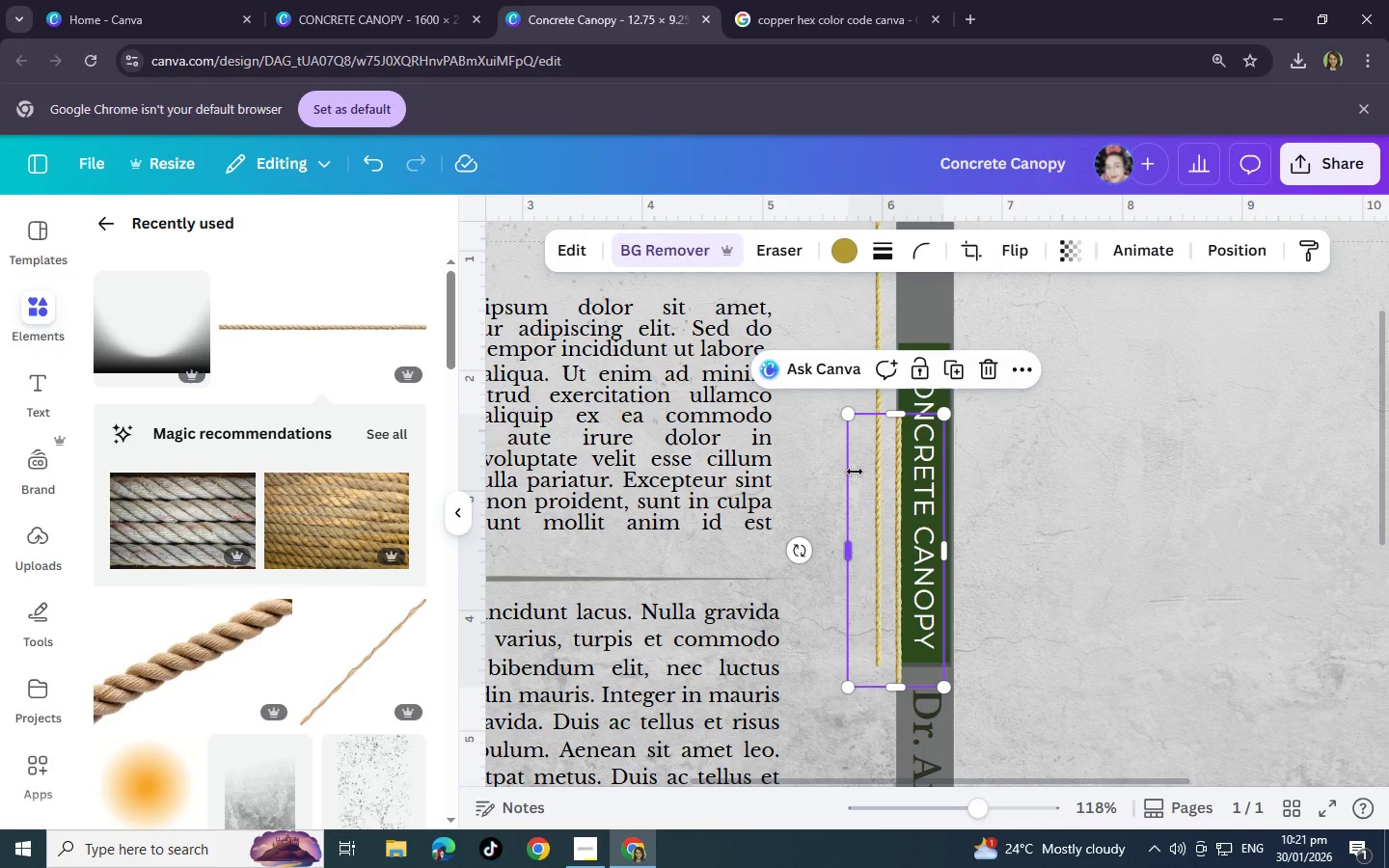 
key(Control+V)
 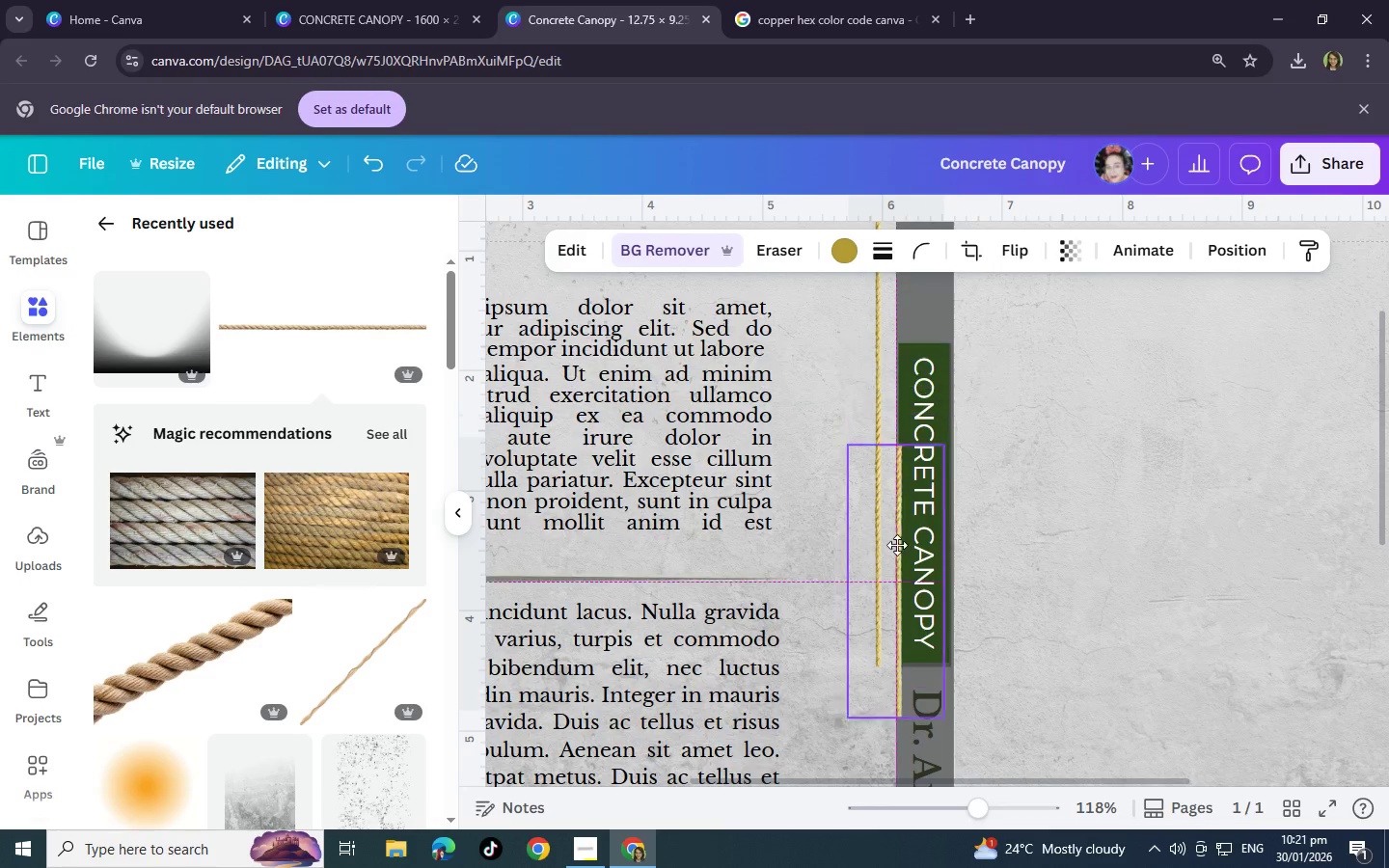 
left_click_drag(start_coordinate=[897, 485], to_coordinate=[877, 345])
 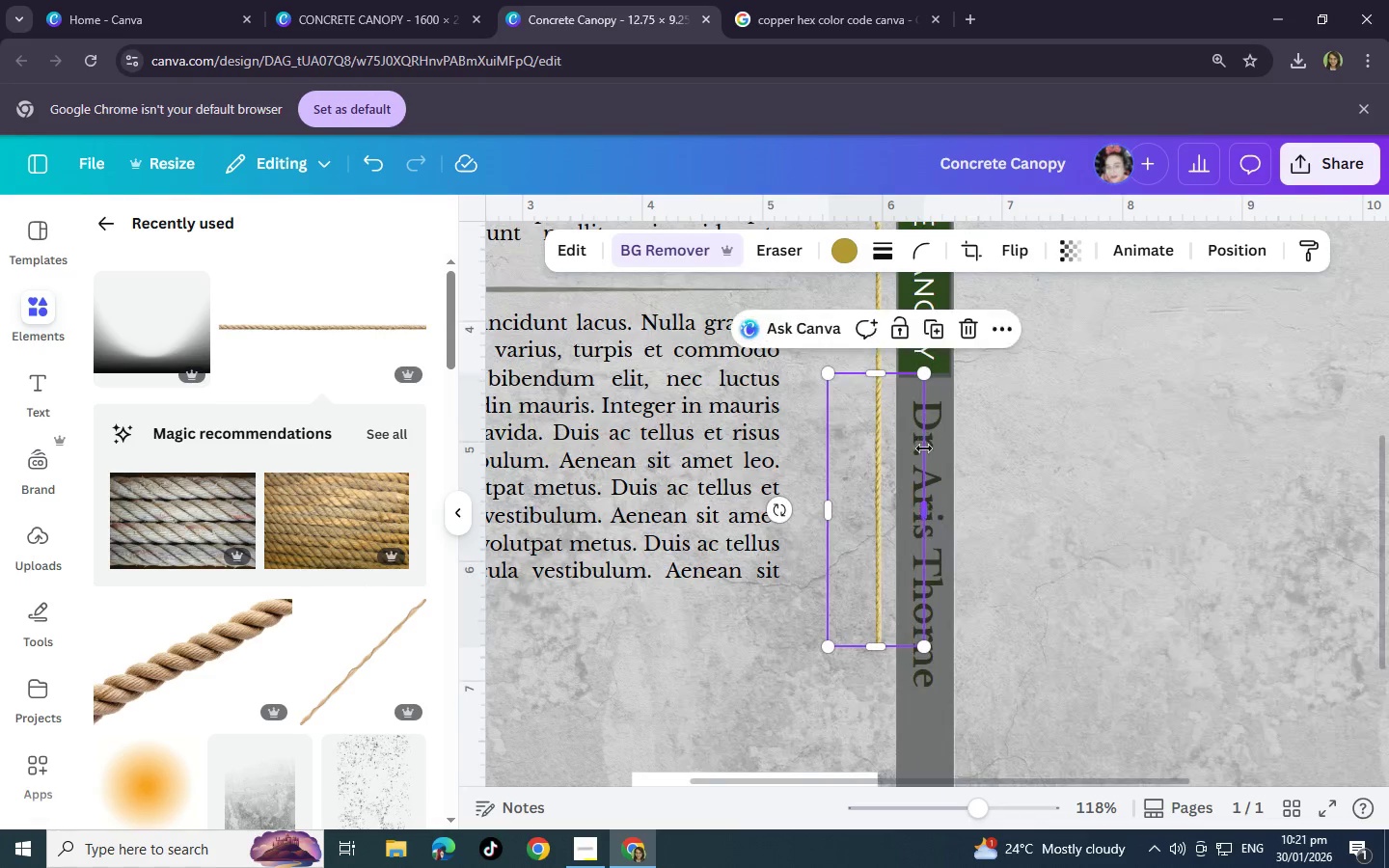 
scroll: coordinate [898, 599], scroll_direction: down, amount: 3.0
 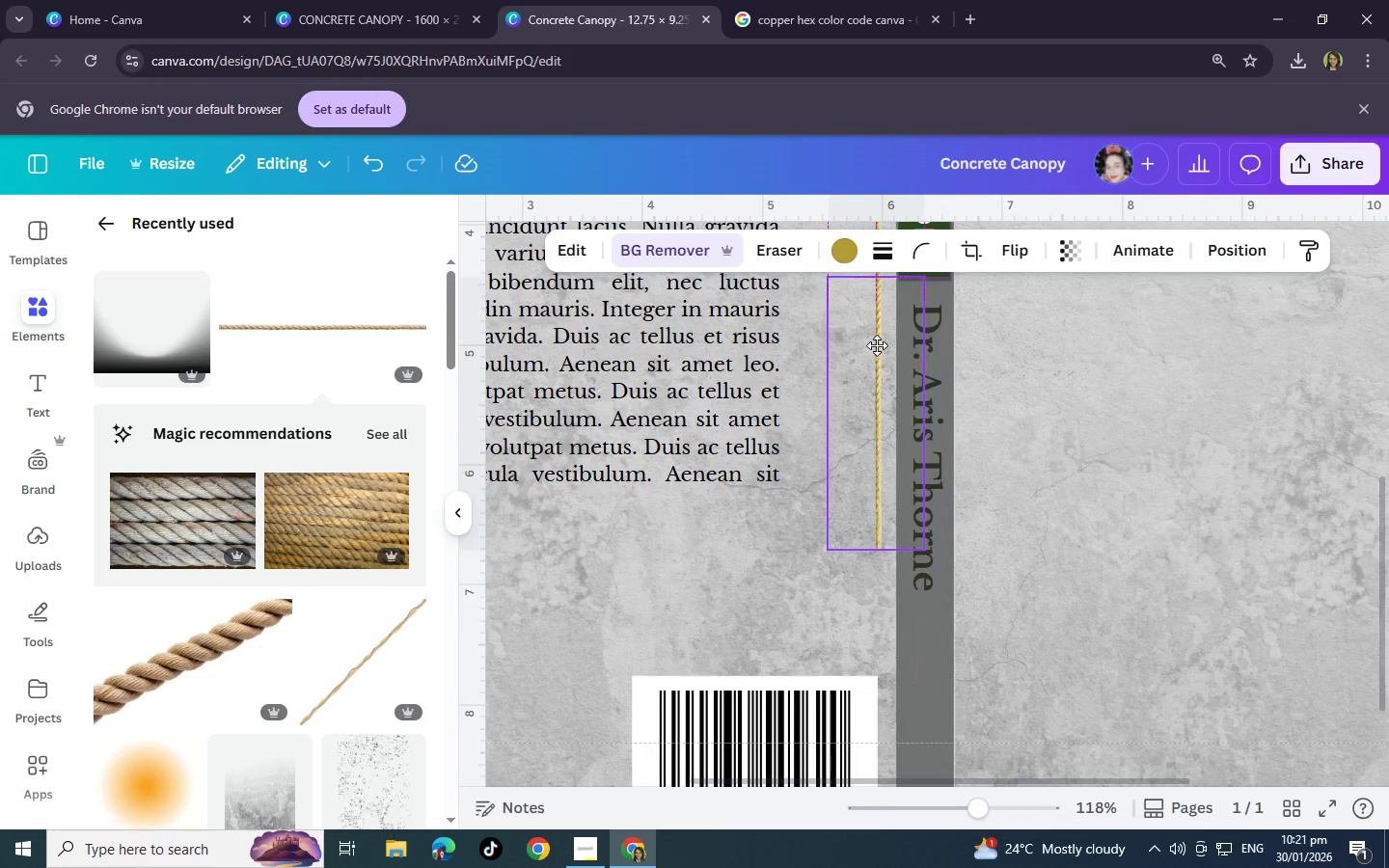 
scroll: coordinate [877, 354], scroll_direction: up, amount: 1.0
 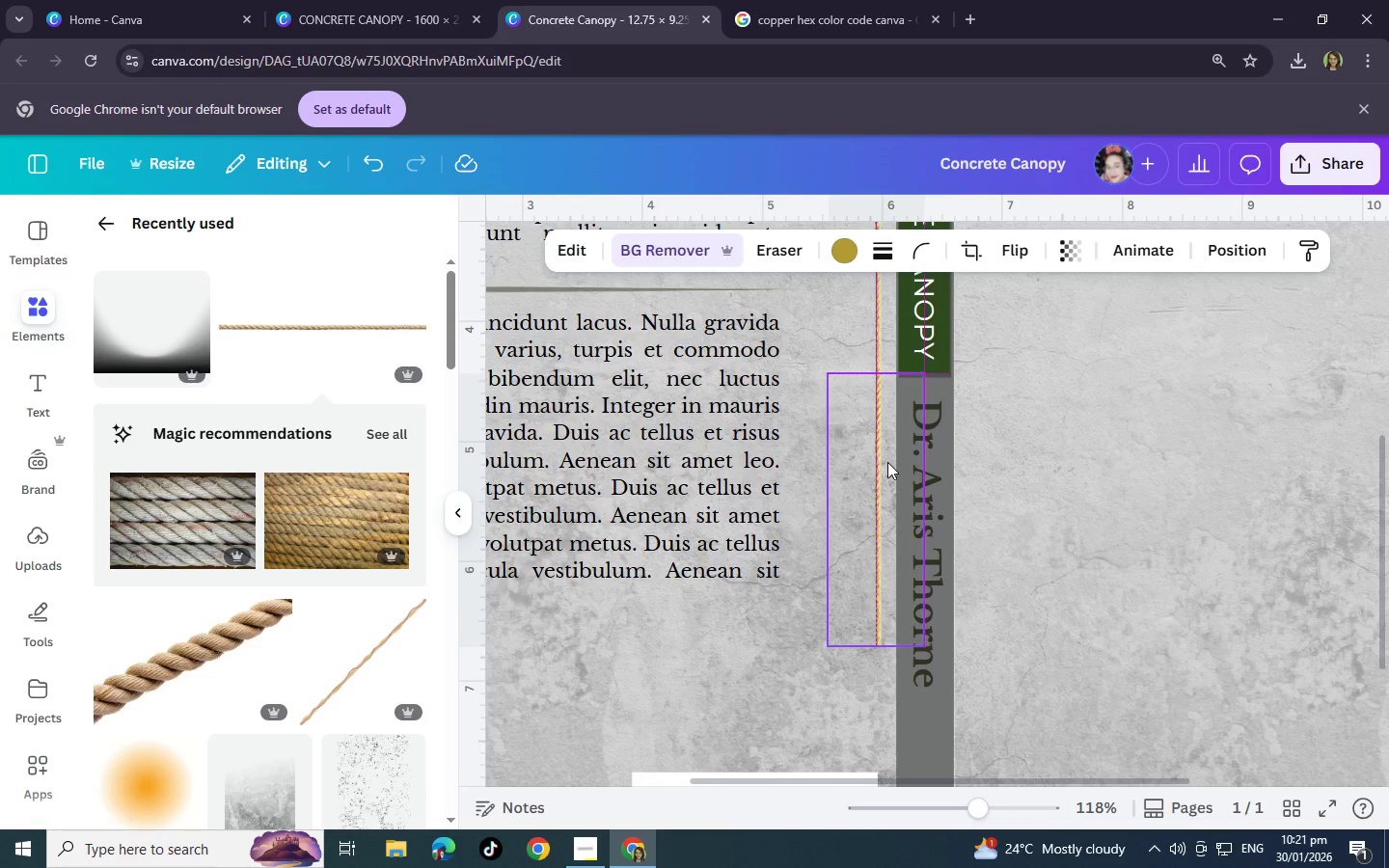 
key(Control+C)
 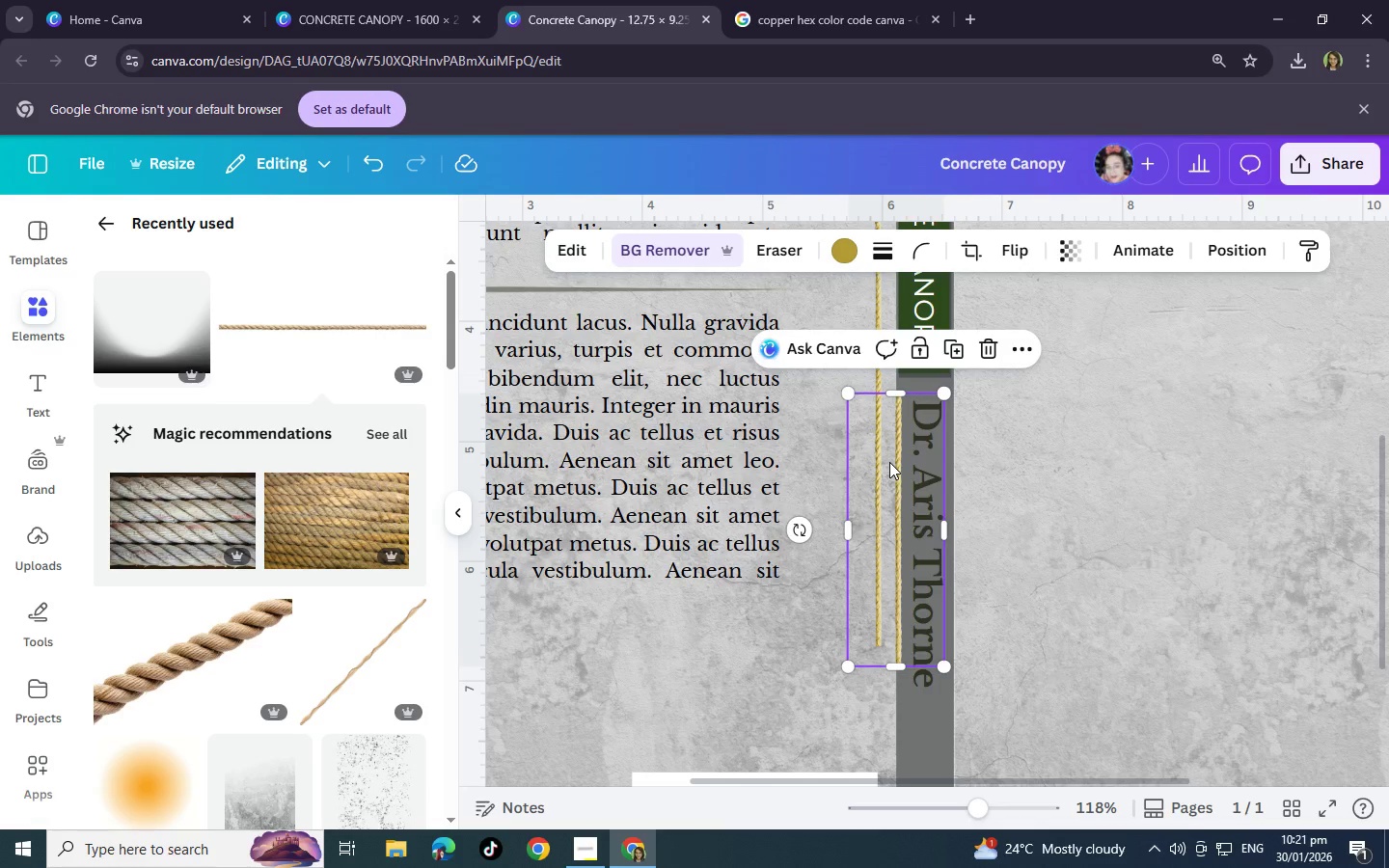 
key(Control+V)
 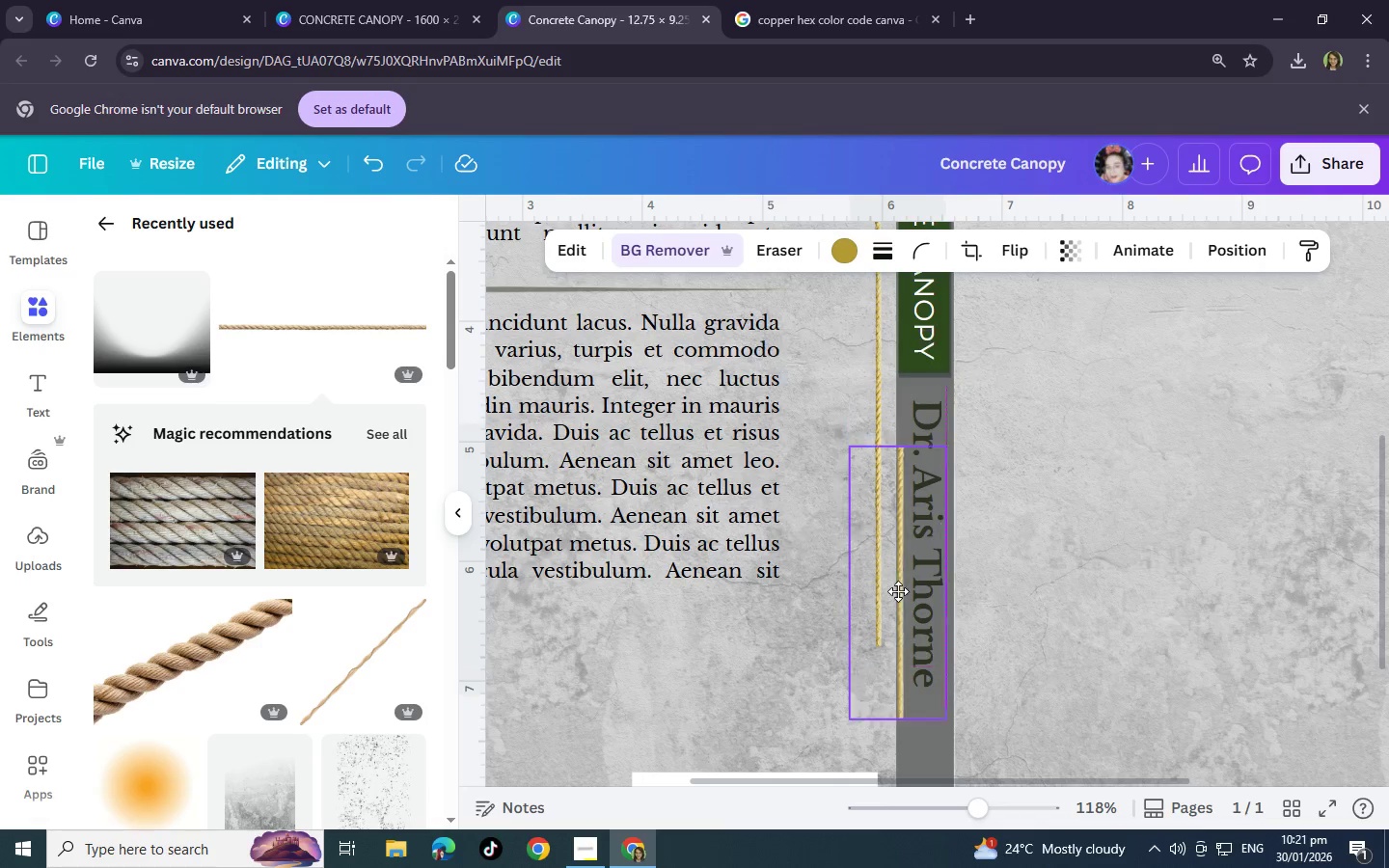 
left_click_drag(start_coordinate=[897, 478], to_coordinate=[877, 475])
 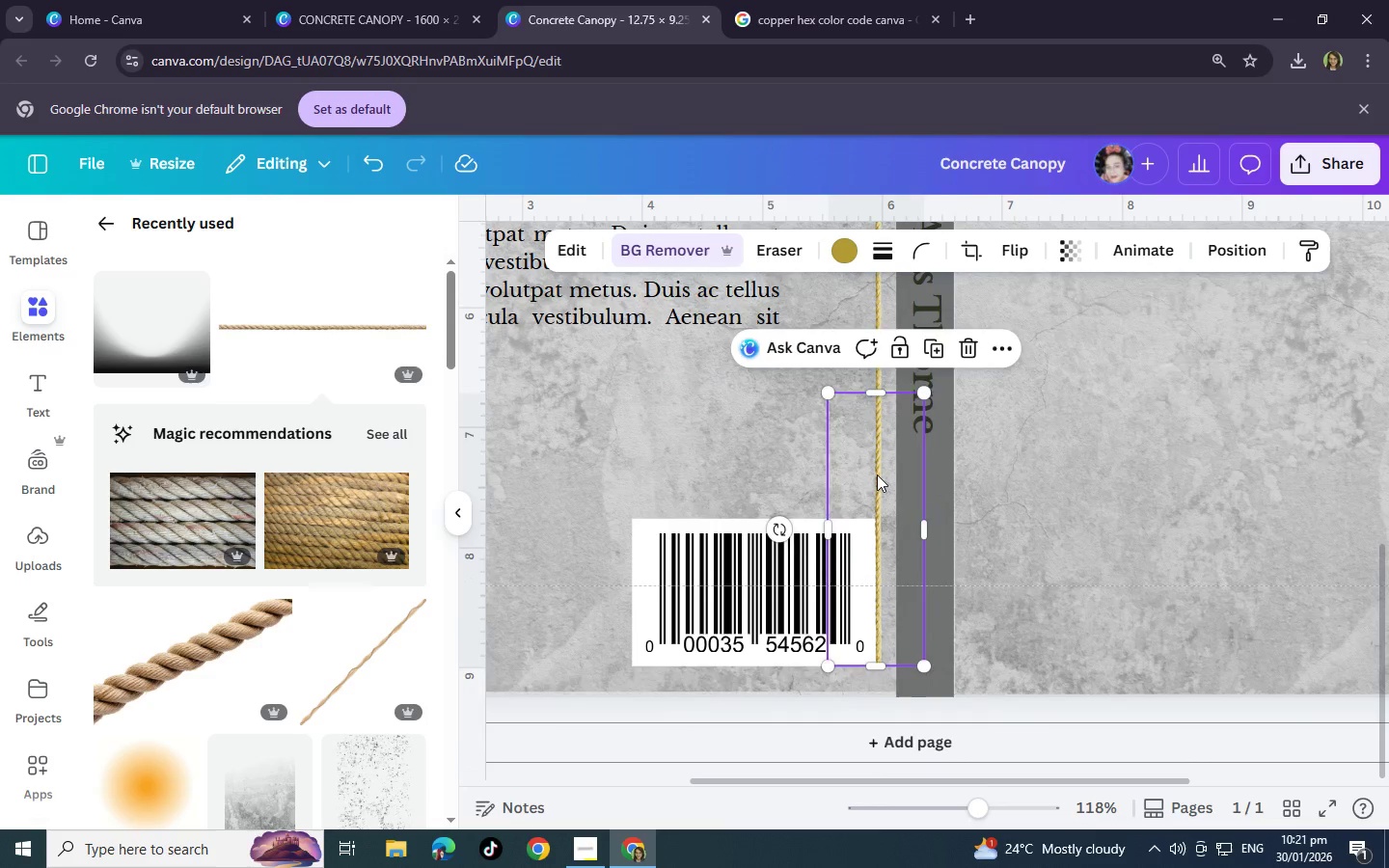 
scroll: coordinate [906, 639], scroll_direction: down, amount: 3.0
 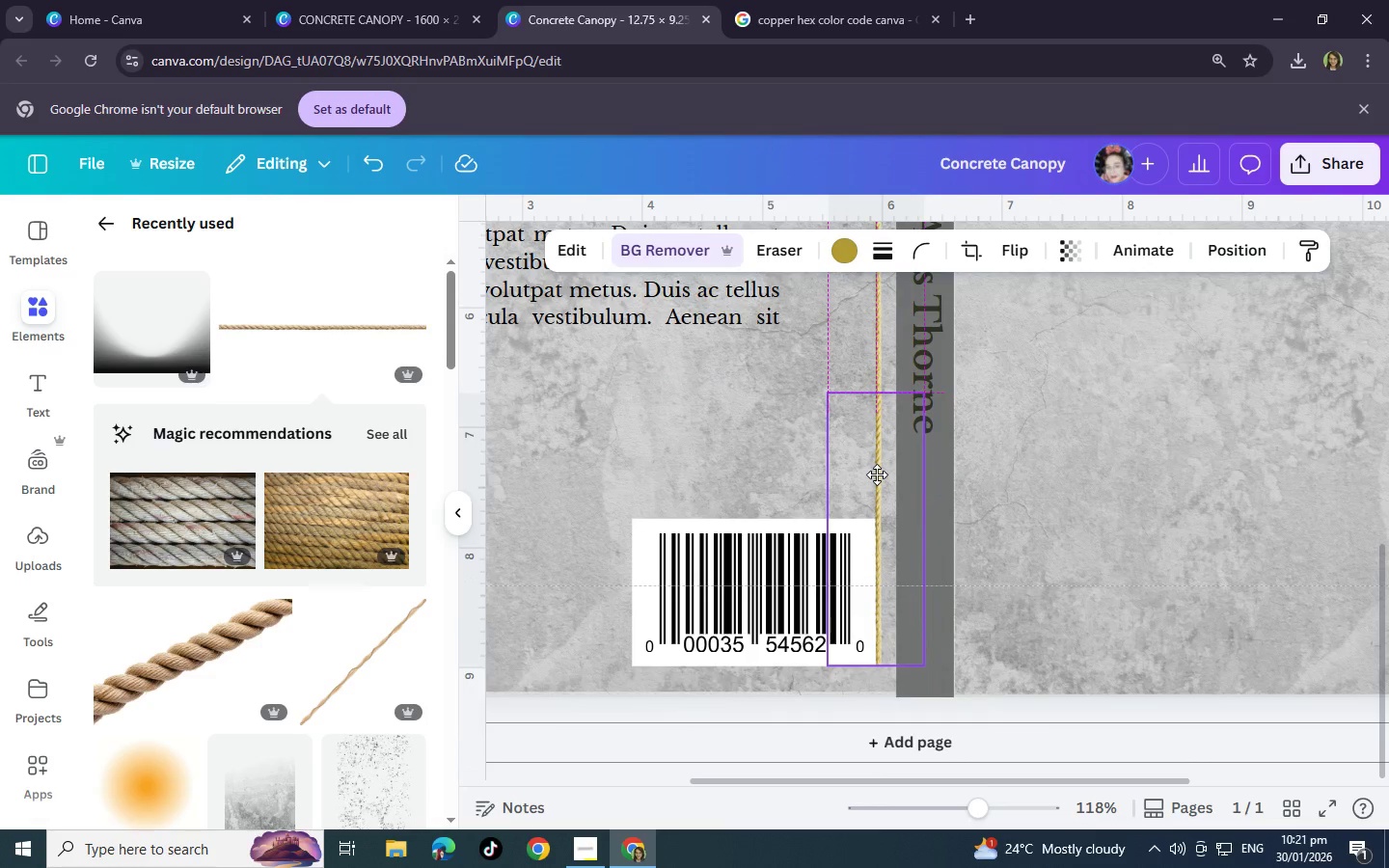 
key(Control+C)
 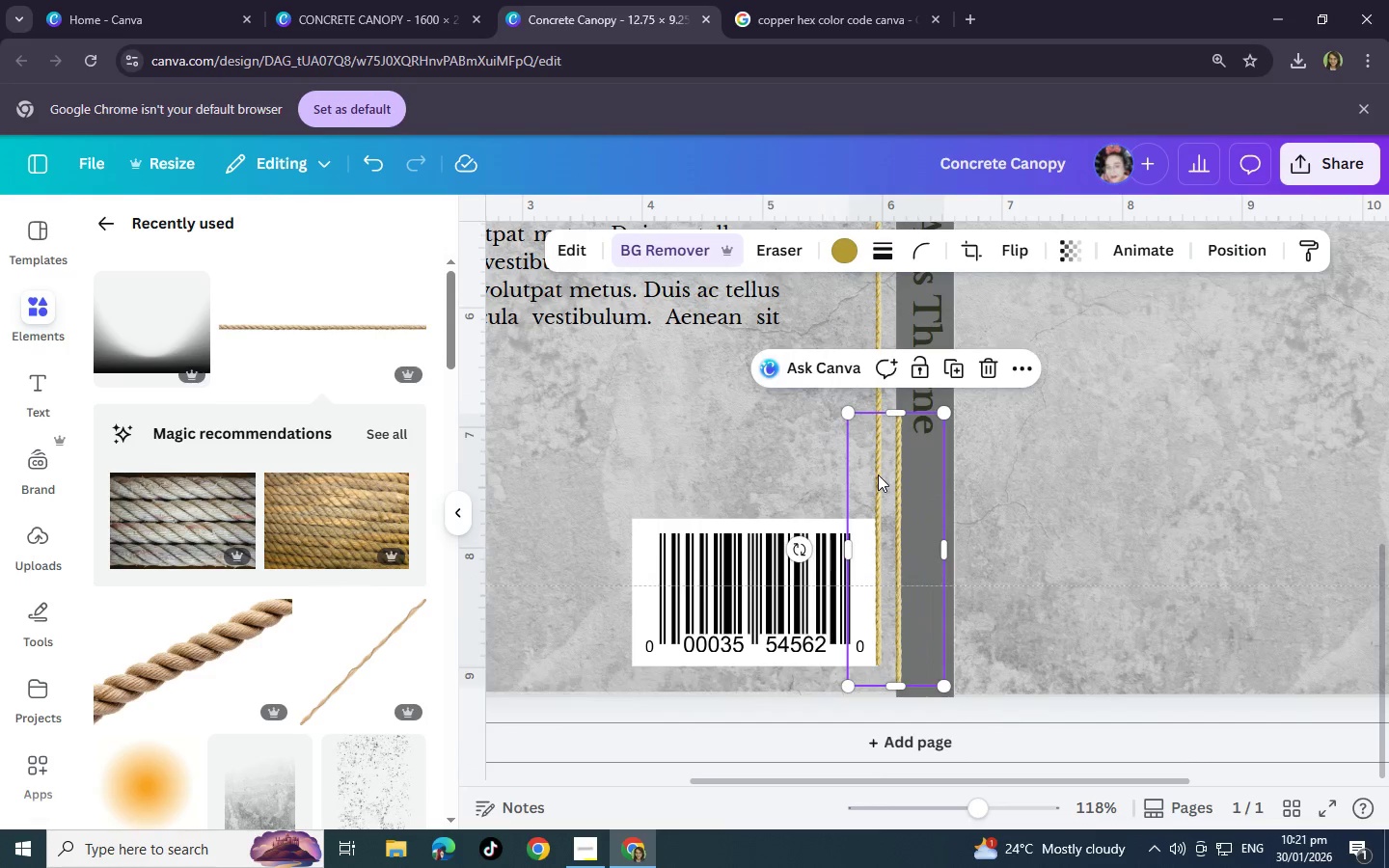 
key(Control+V)
 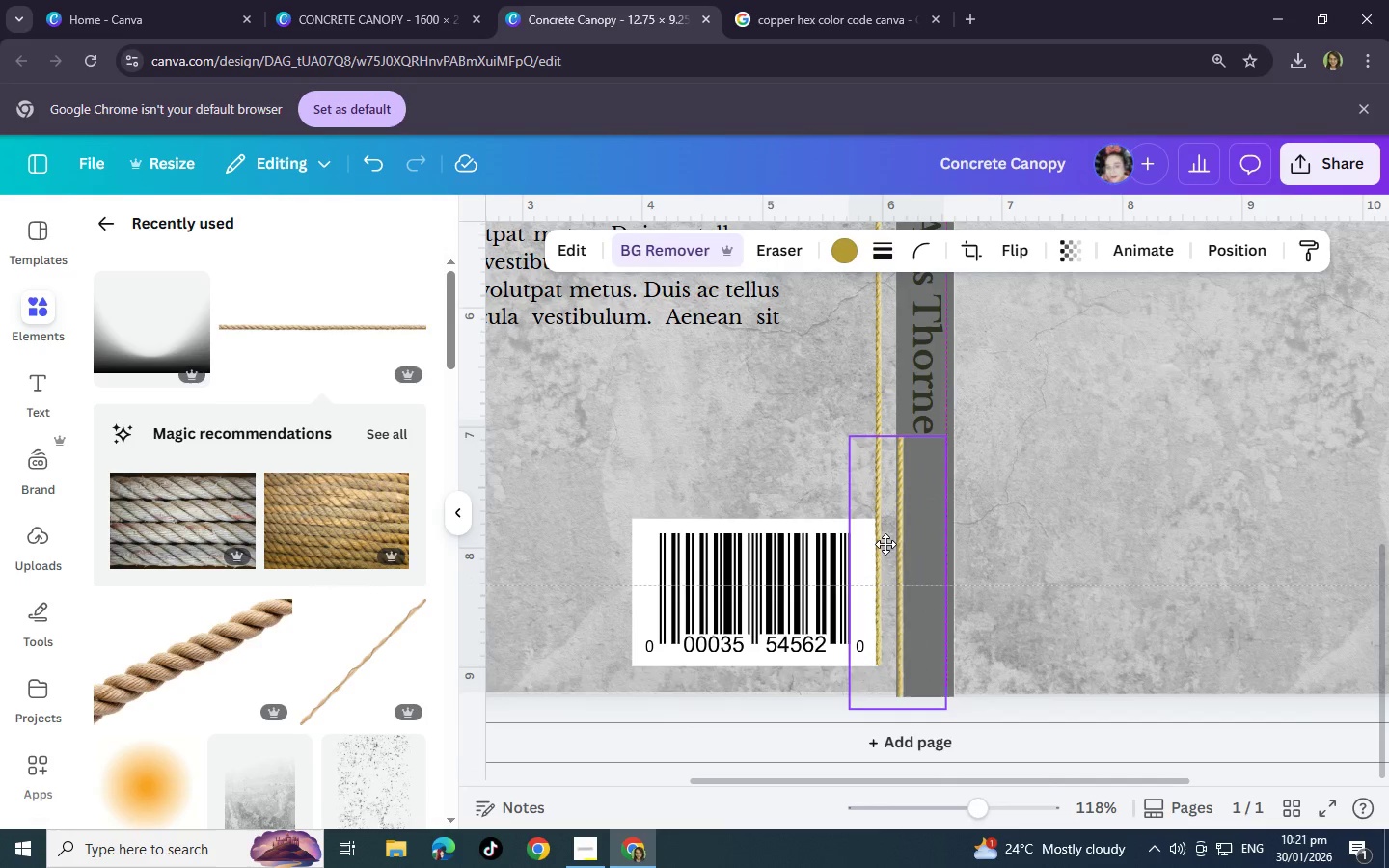 
left_click_drag(start_coordinate=[885, 497], to_coordinate=[866, 745])
 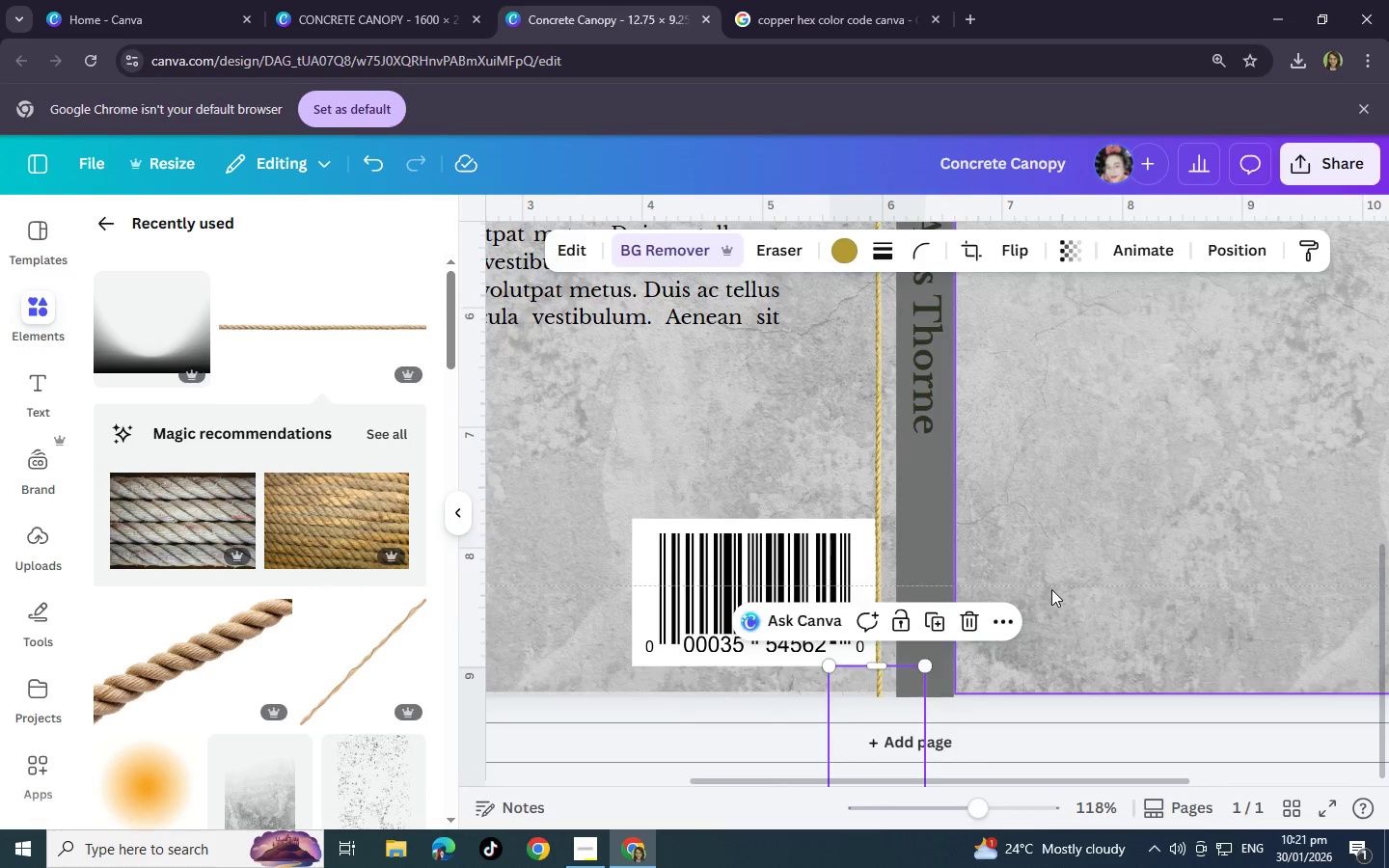 
left_click([1051, 589])
 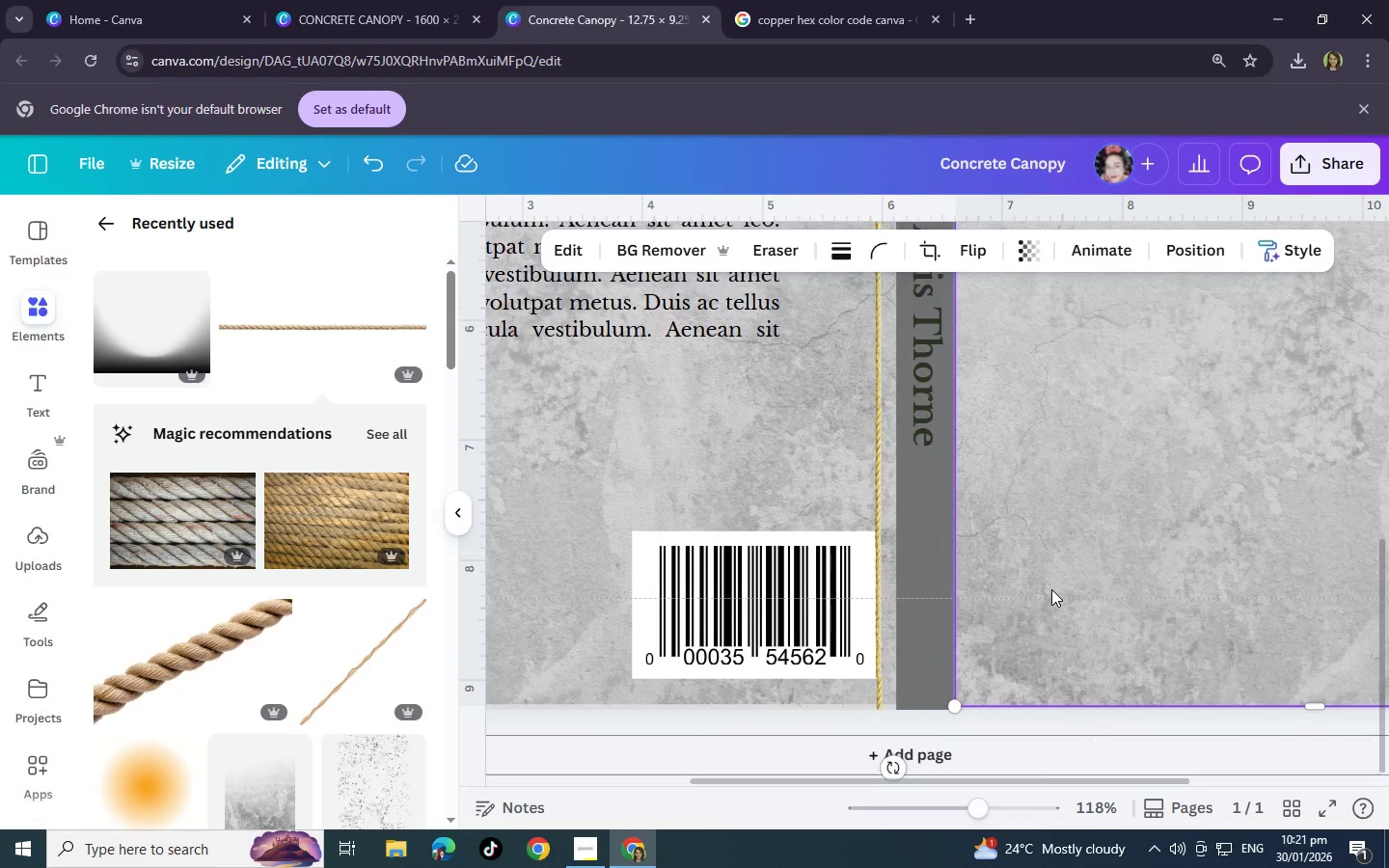 
scroll: coordinate [927, 447], scroll_direction: up, amount: 9.0
 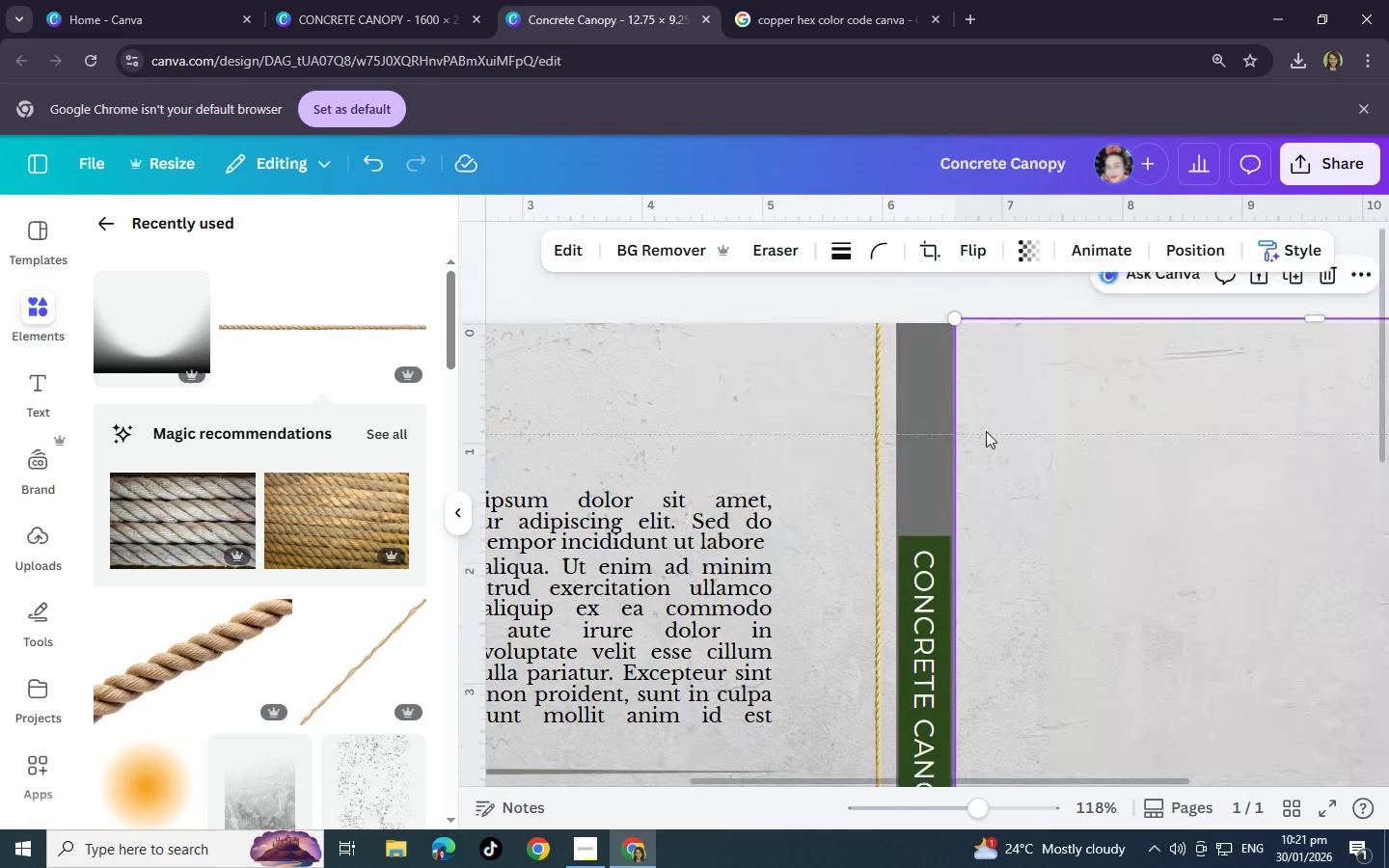 
scroll: coordinate [1013, 456], scroll_direction: down, amount: 4.0
 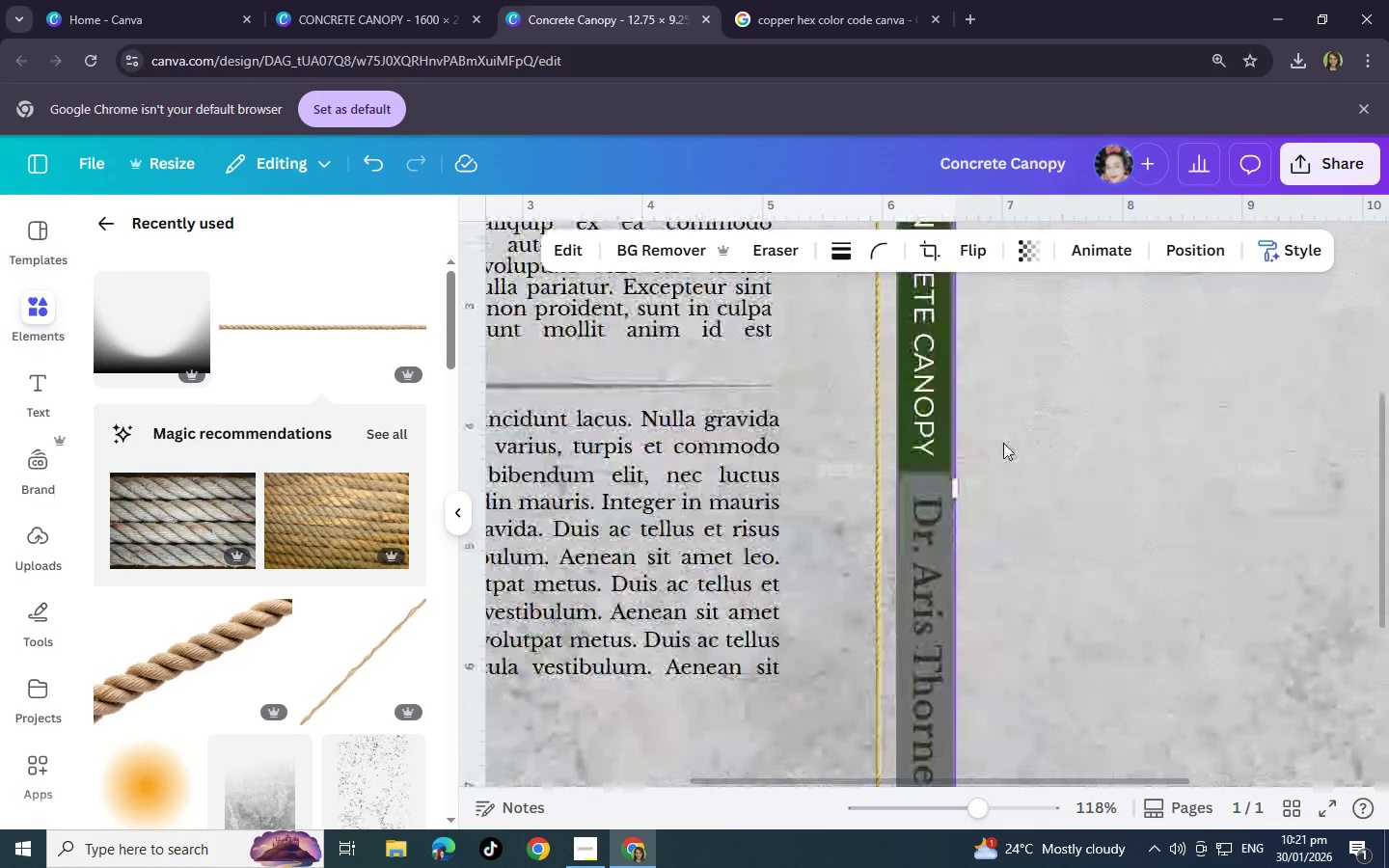 
scroll: coordinate [998, 452], scroll_direction: up, amount: 5.0
 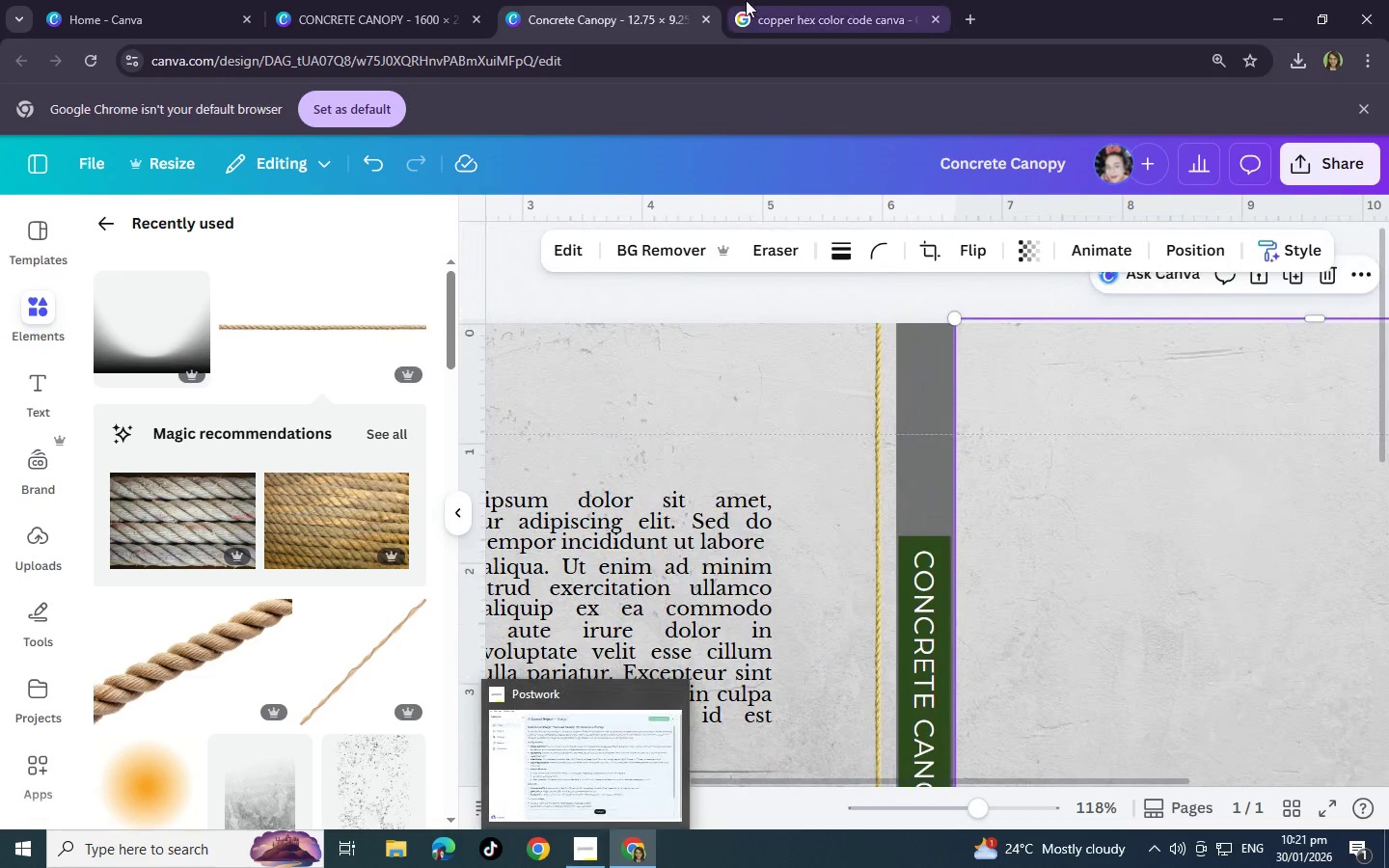 
mouse_move([403, 3])
 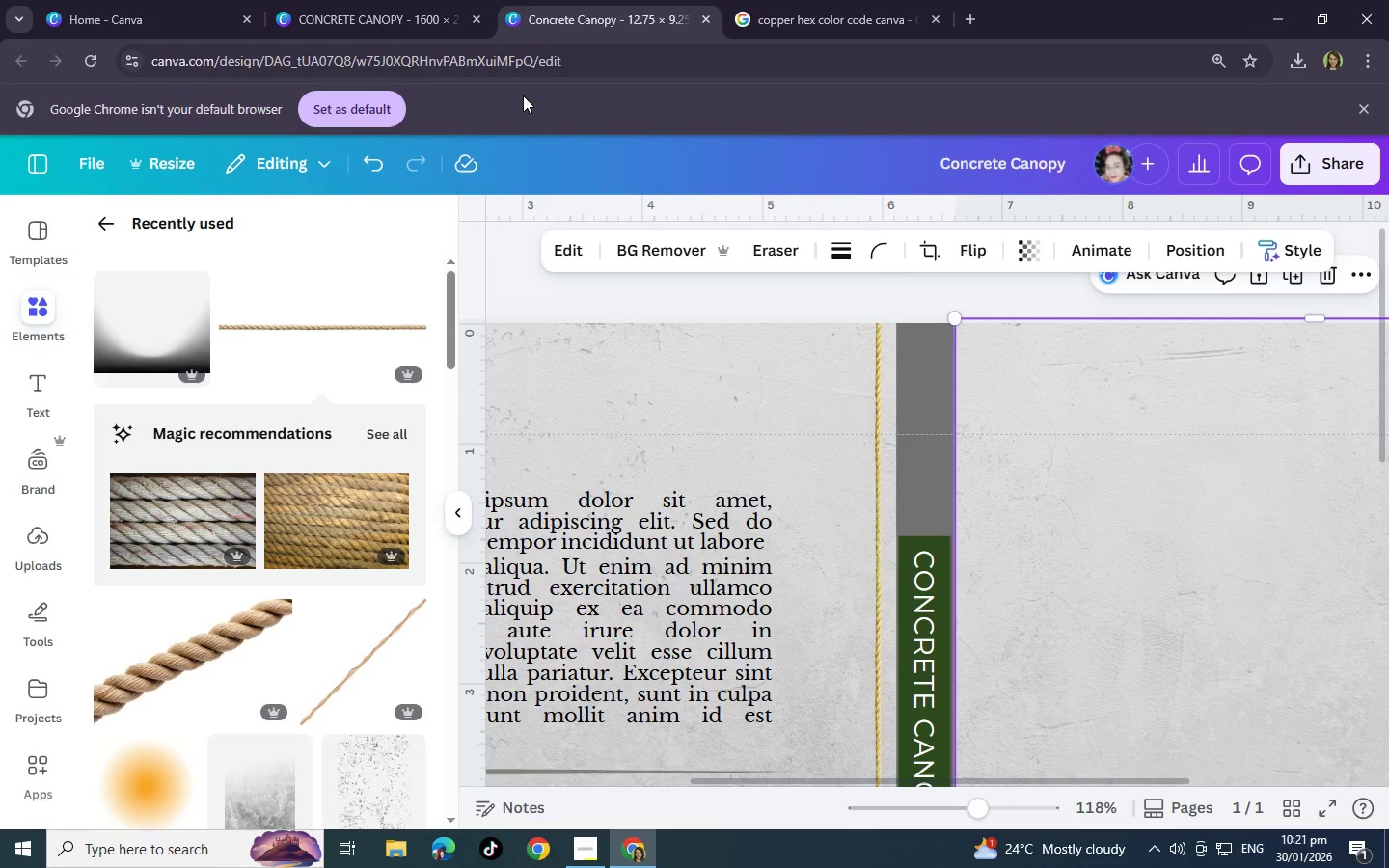 
wait(14.12)
 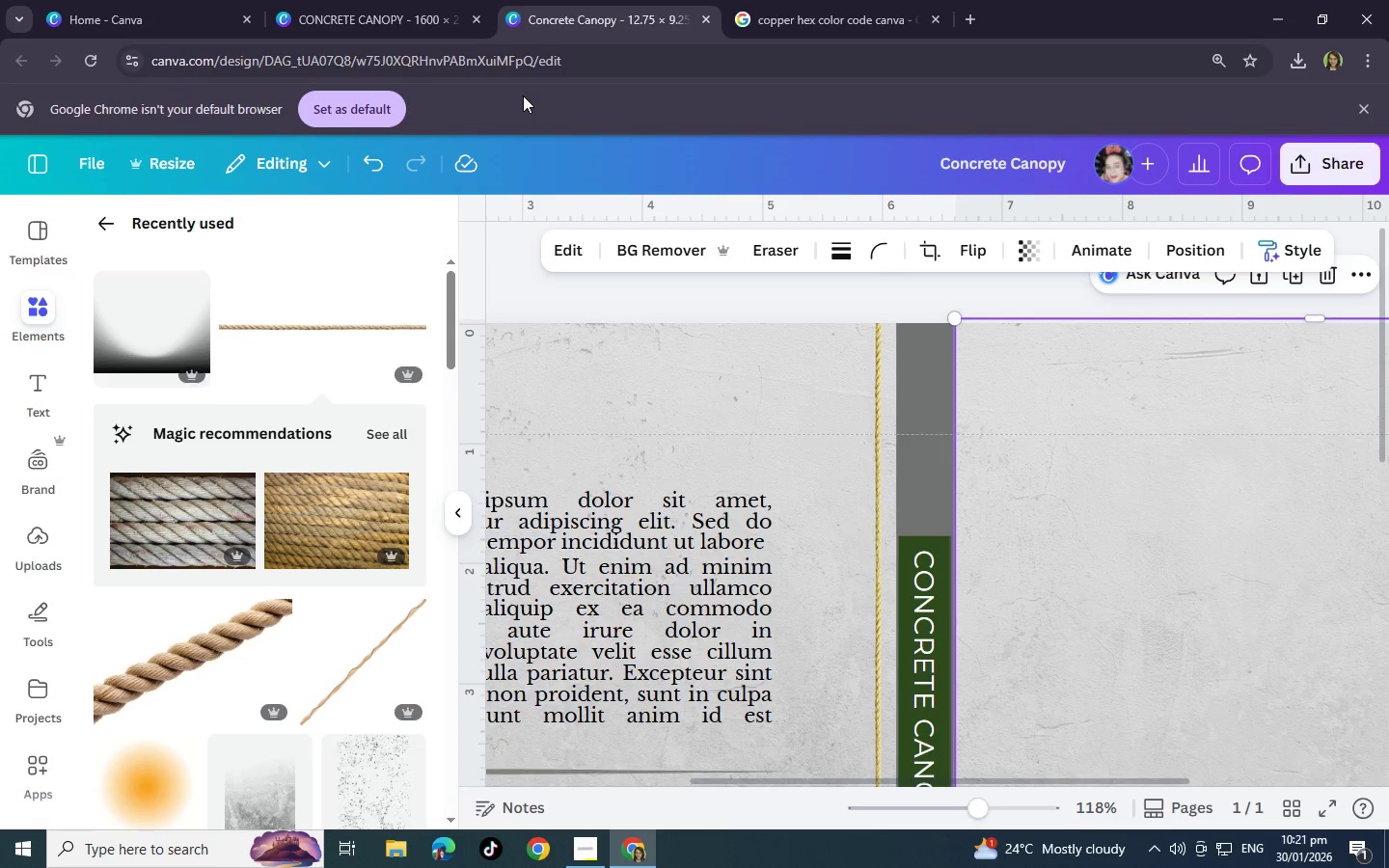 
scroll: coordinate [1016, 491], scroll_direction: down, amount: 9.0
 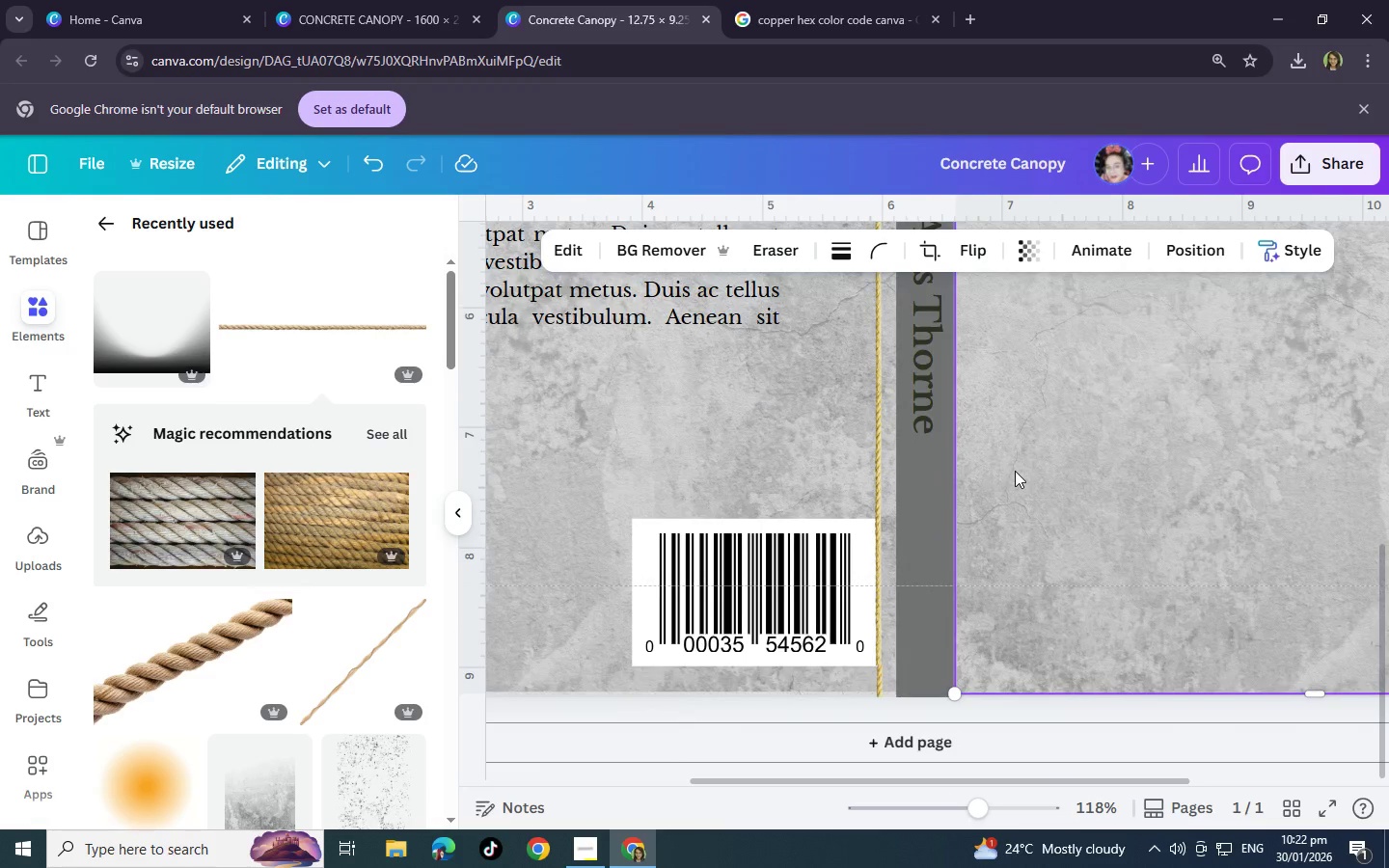 
wait(6.65)
 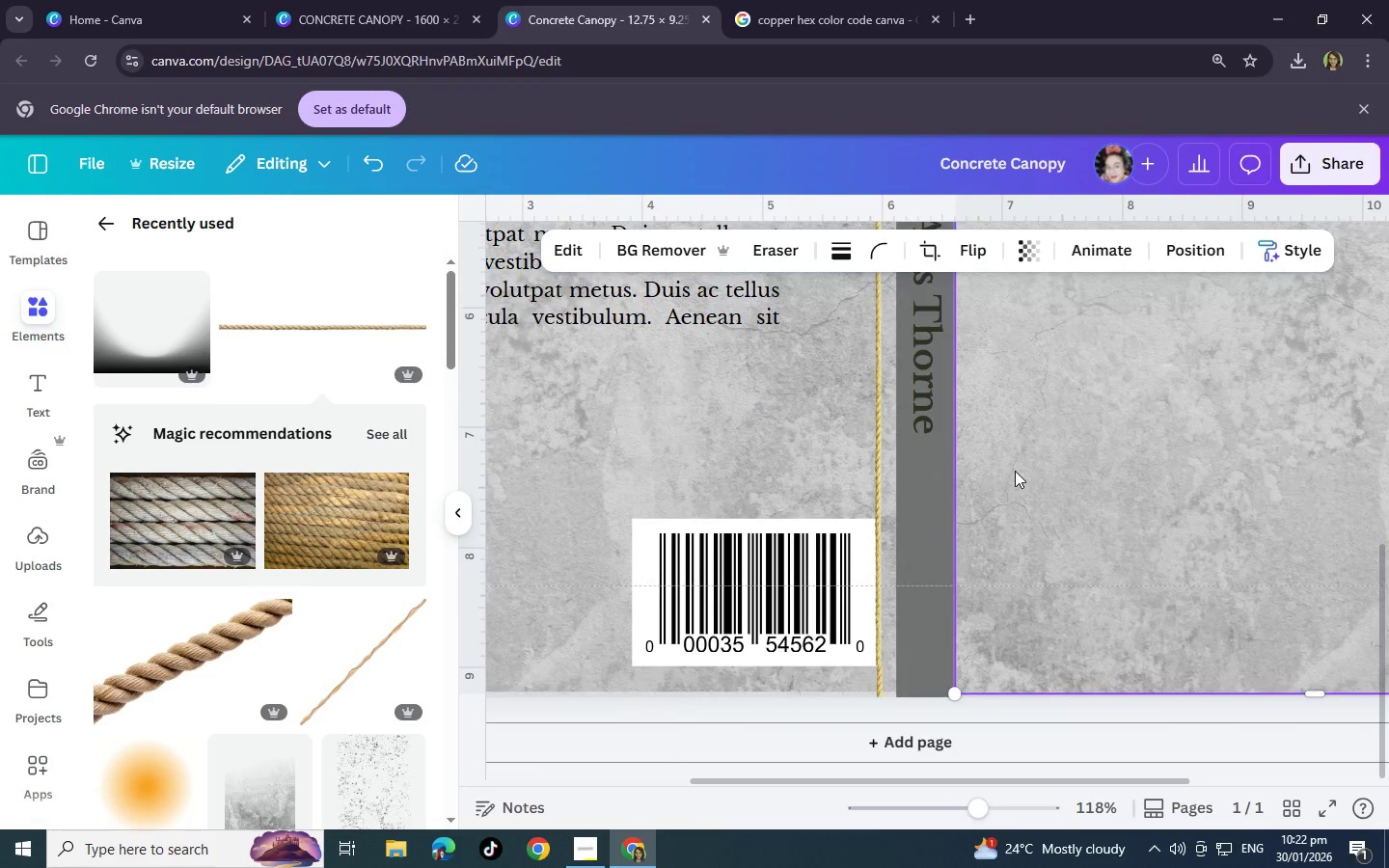 
scroll: coordinate [1005, 557], scroll_direction: none, amount: 0.0
 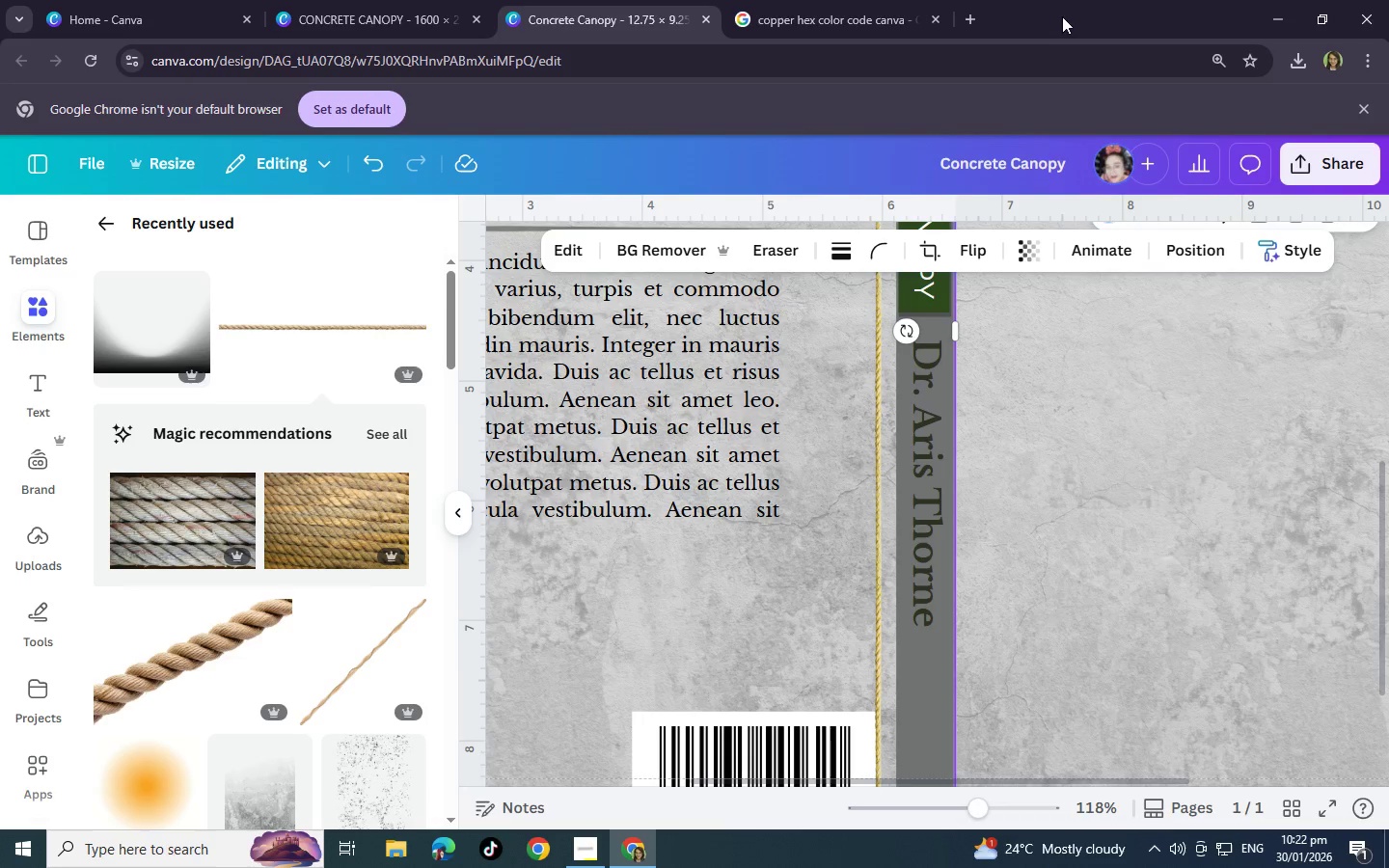 
wait(10.35)
 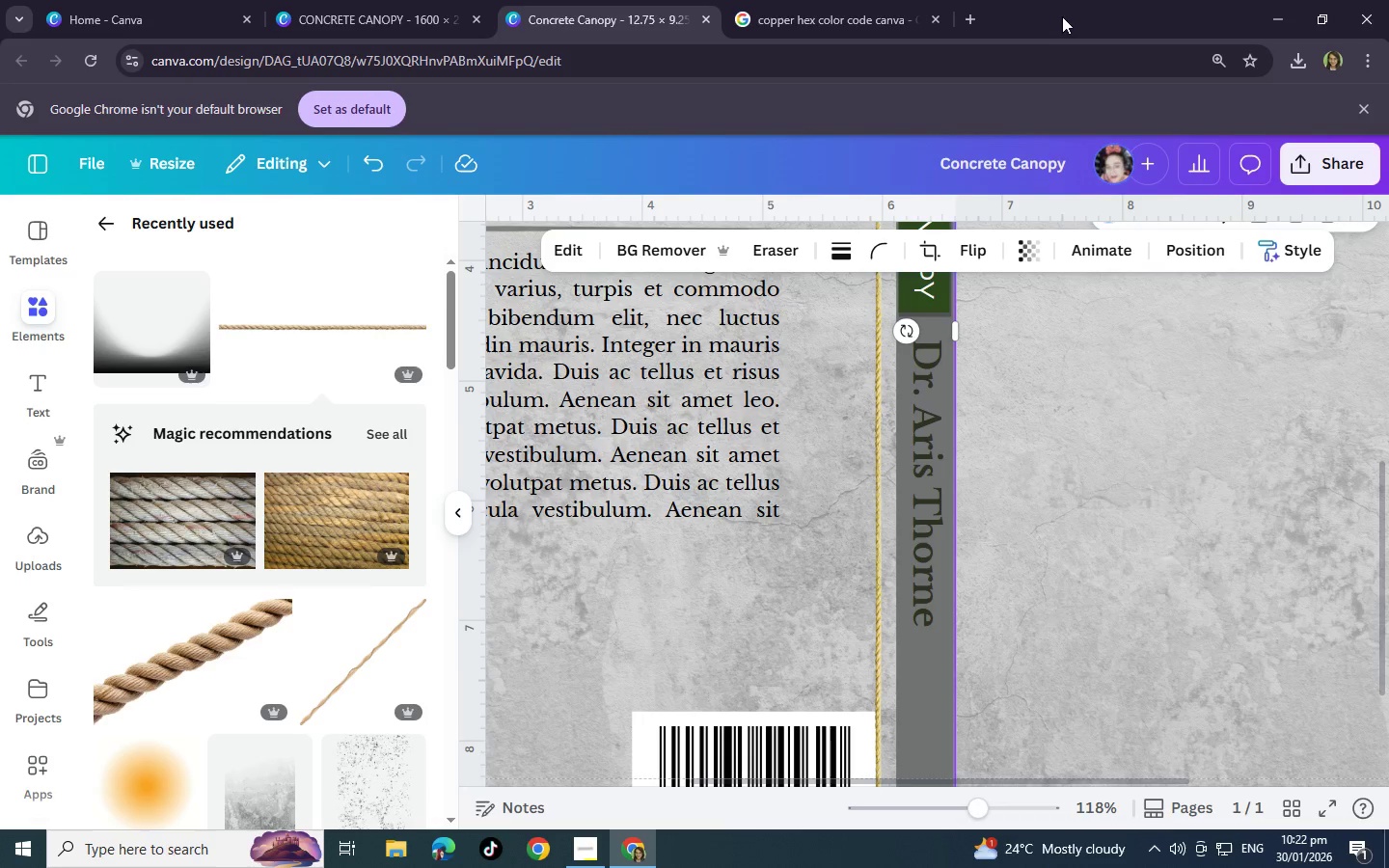 
left_click([979, 398])
 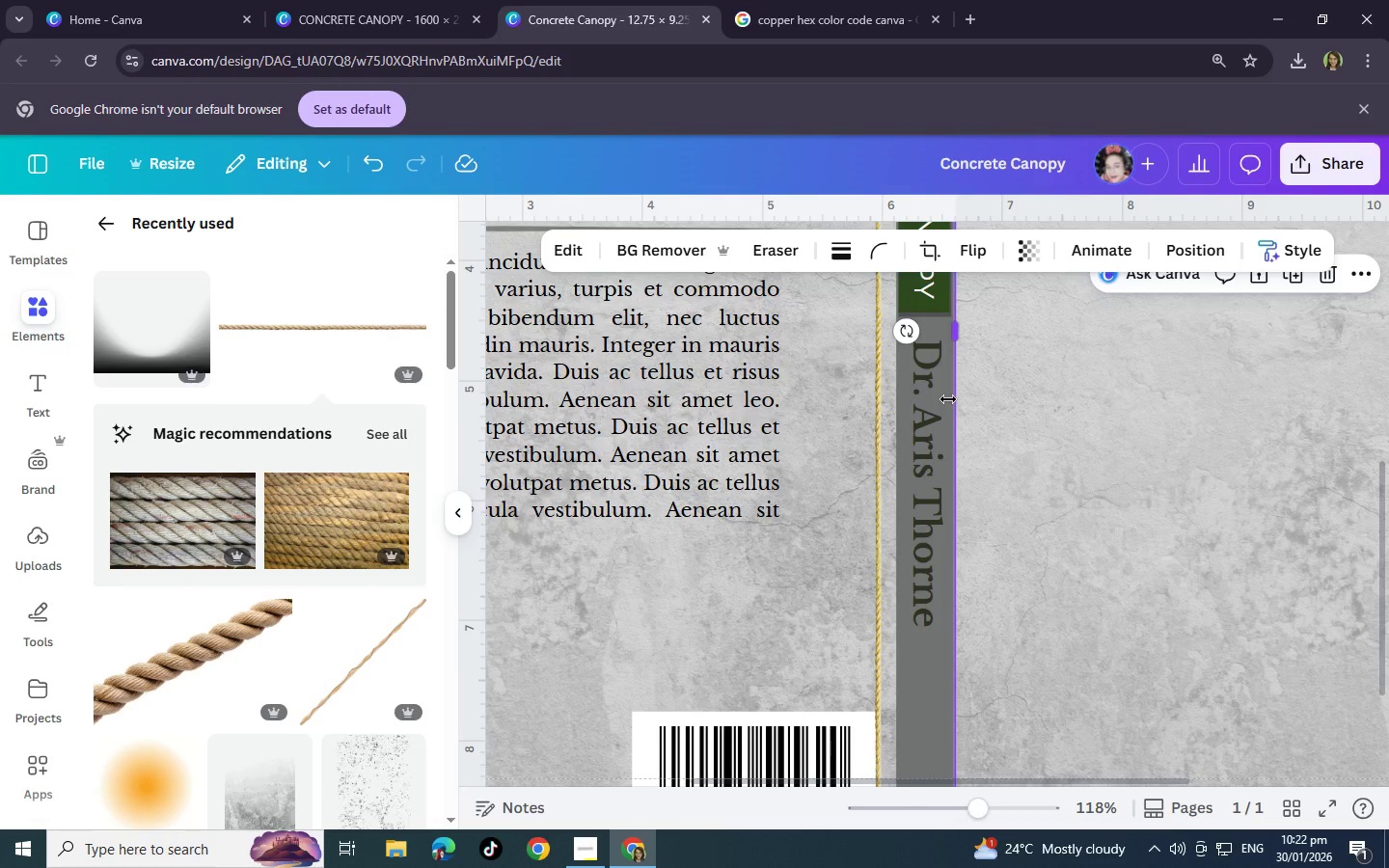 
scroll: coordinate [980, 398], scroll_direction: up, amount: 3.0
 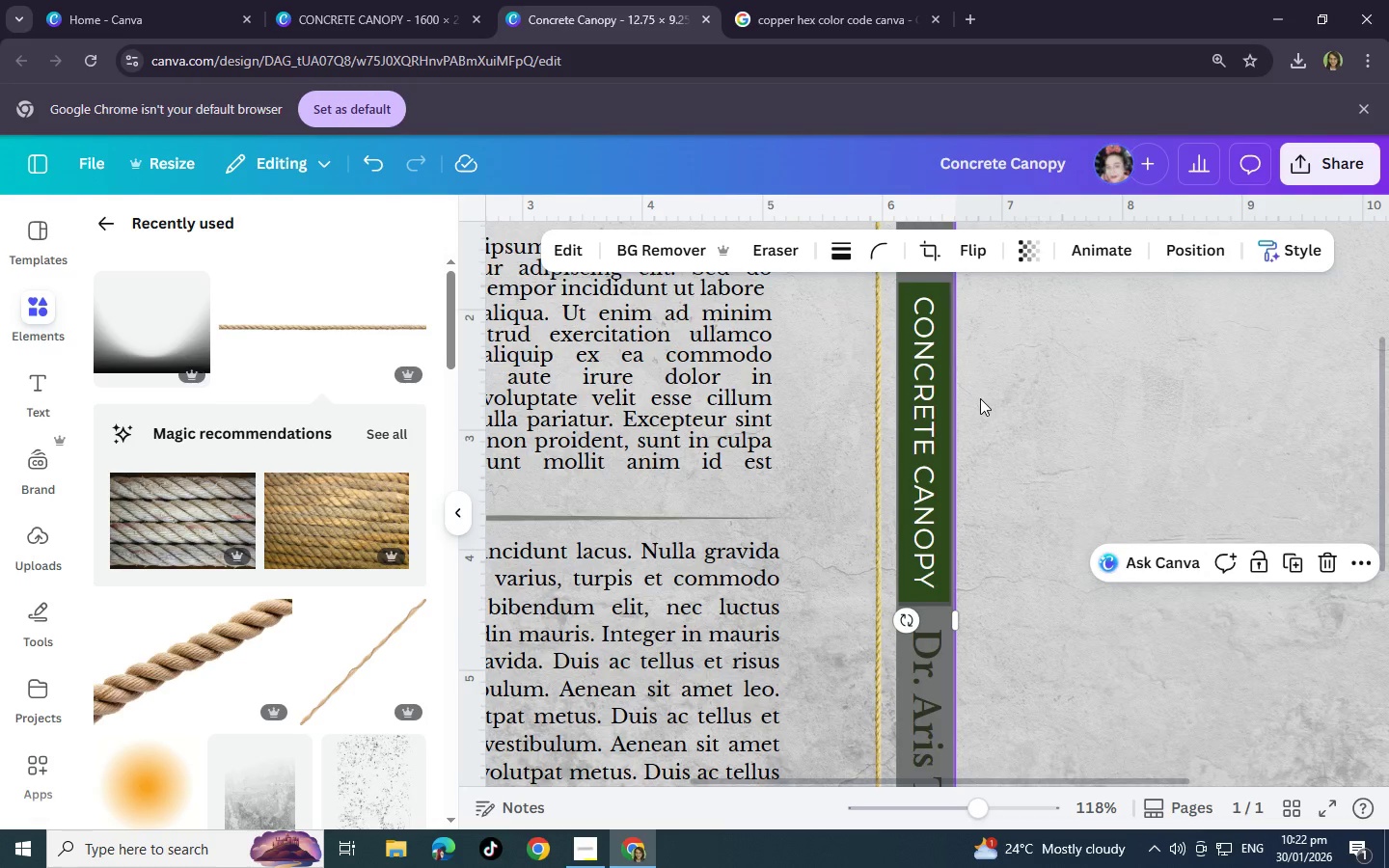 
scroll: coordinate [980, 398], scroll_direction: down, amount: 2.0
 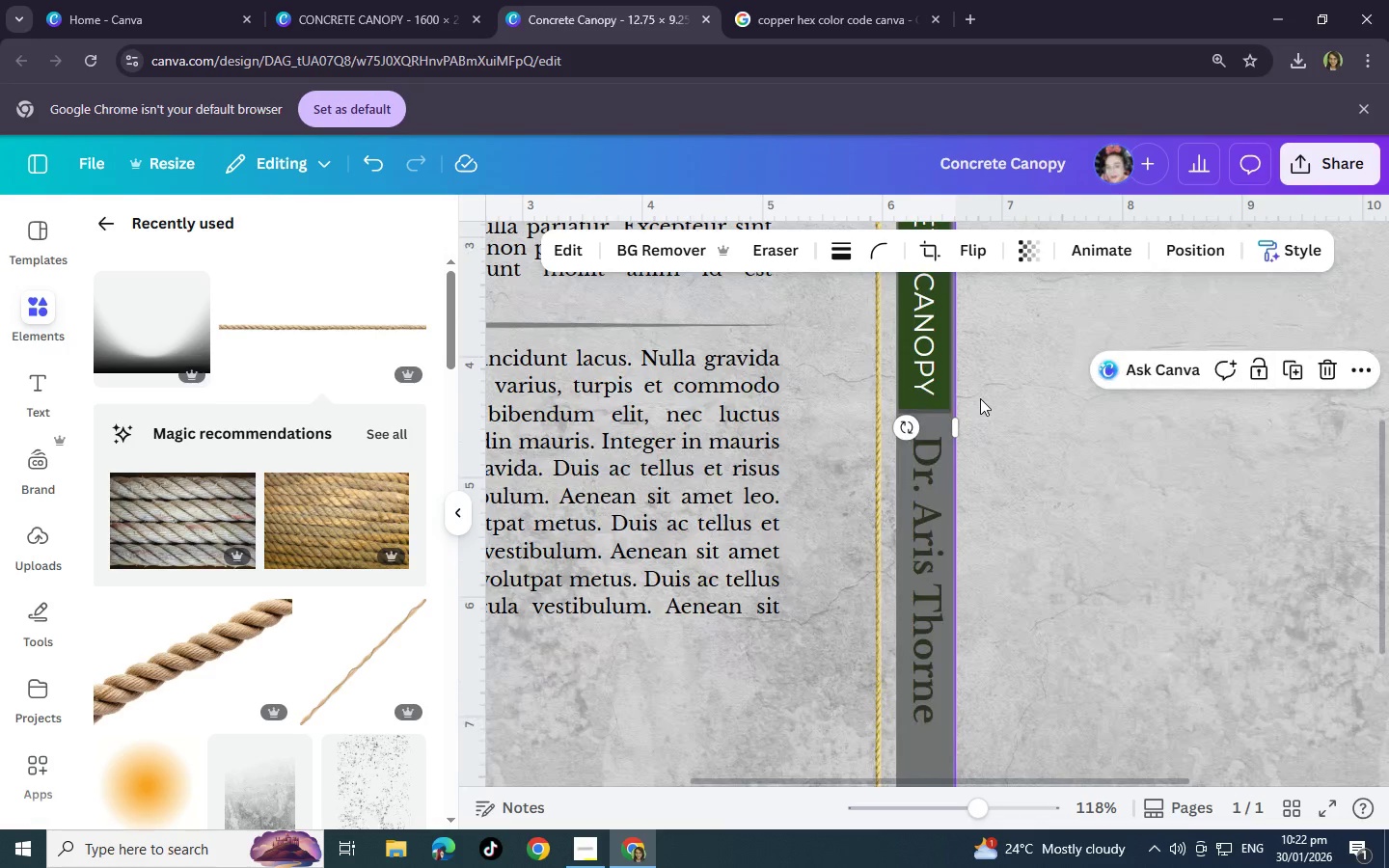 
wait(12.84)
 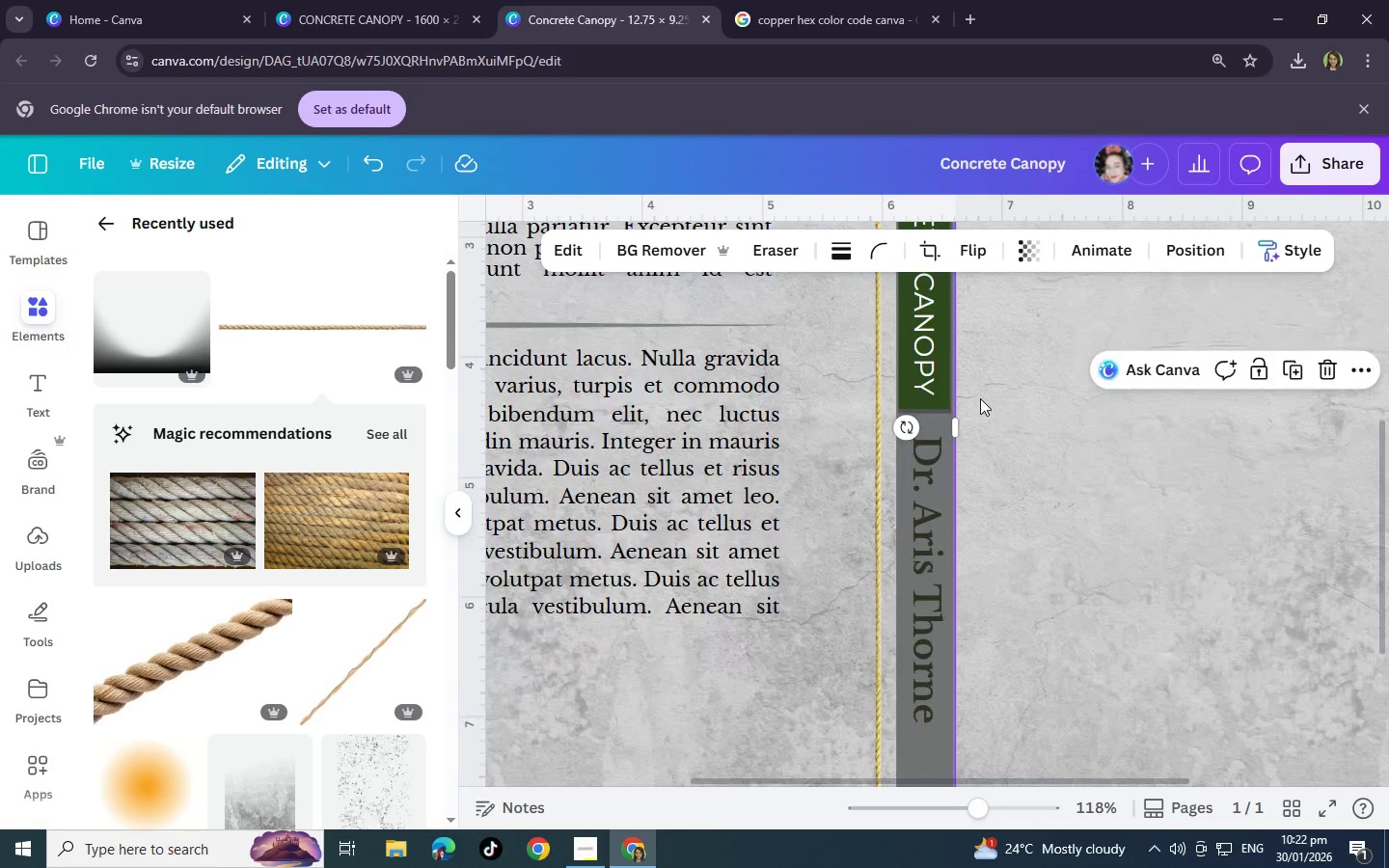 
scroll: coordinate [1035, 615], scroll_direction: up, amount: 10.0
 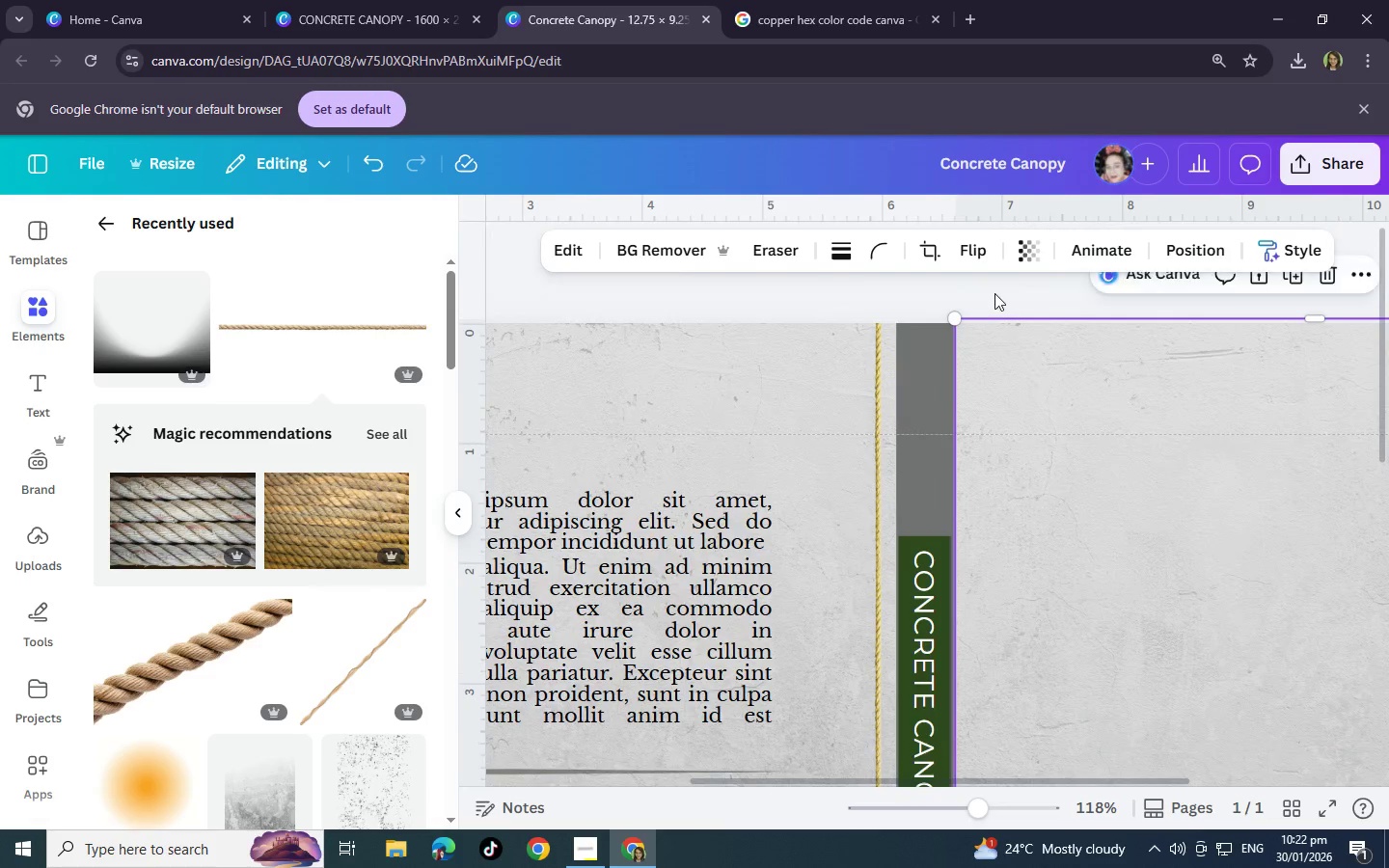 
left_click([994, 286])
 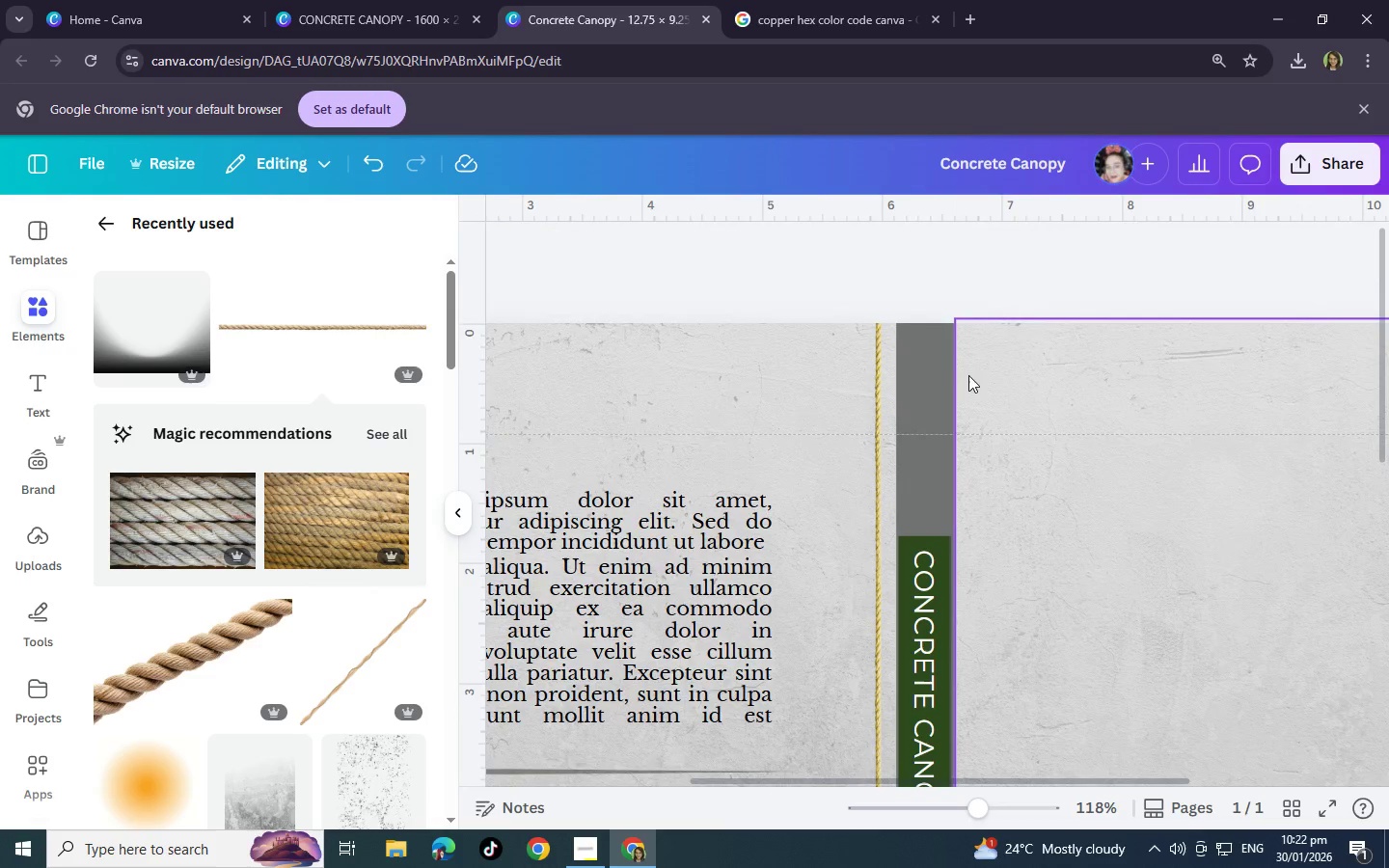 
left_click([969, 389])
 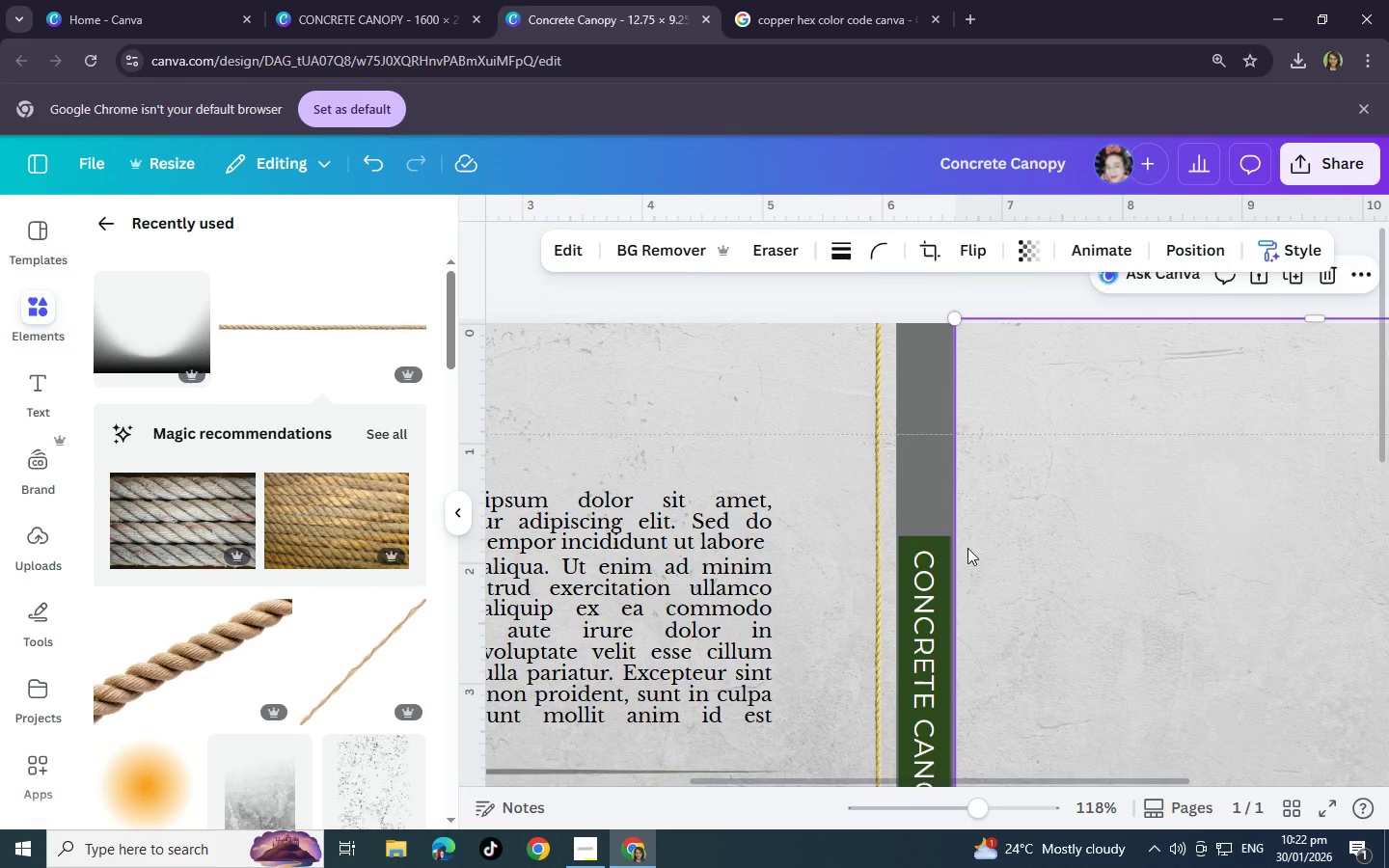 
scroll: coordinate [992, 633], scroll_direction: down, amount: 11.0
 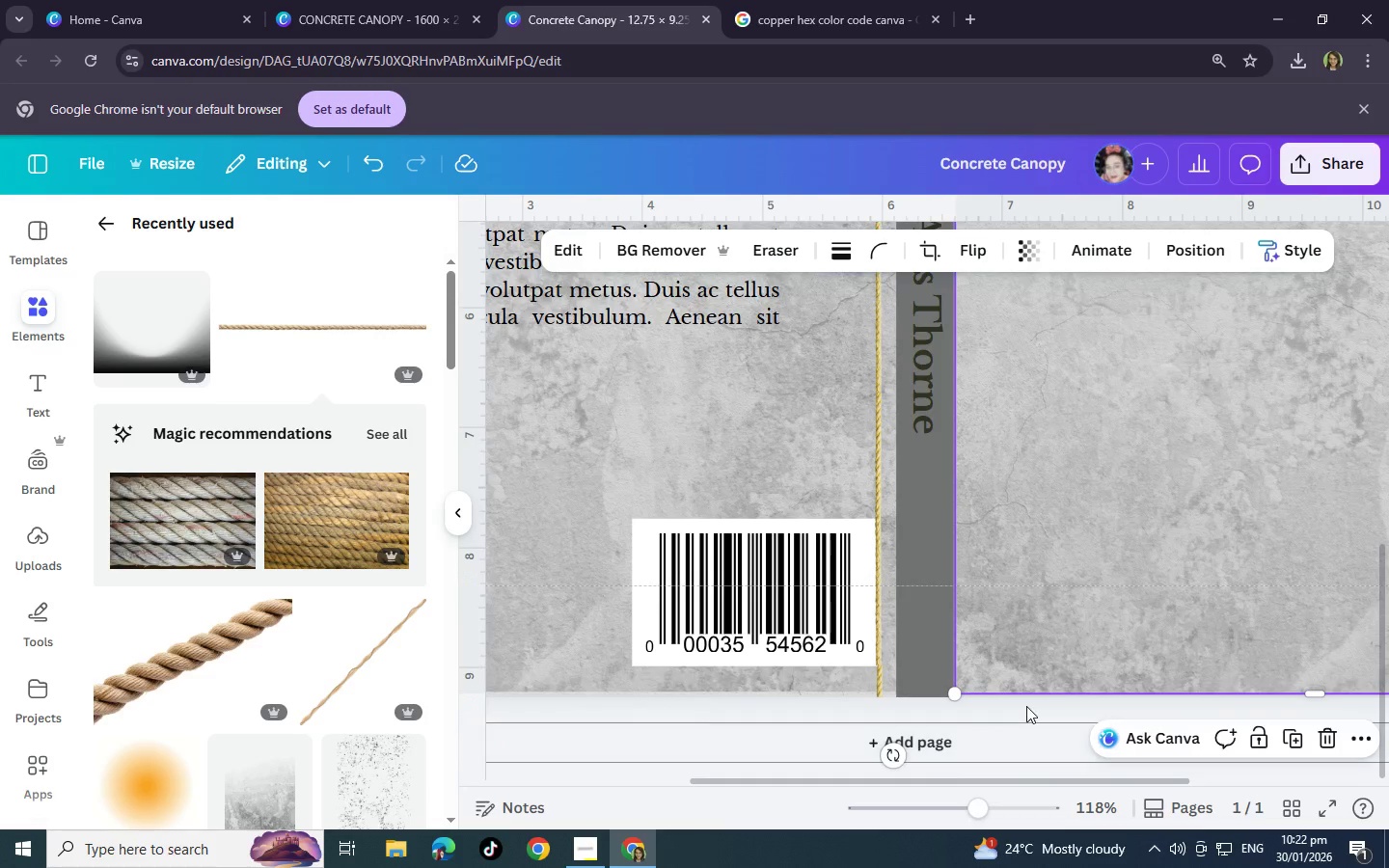 
left_click([1026, 706])
 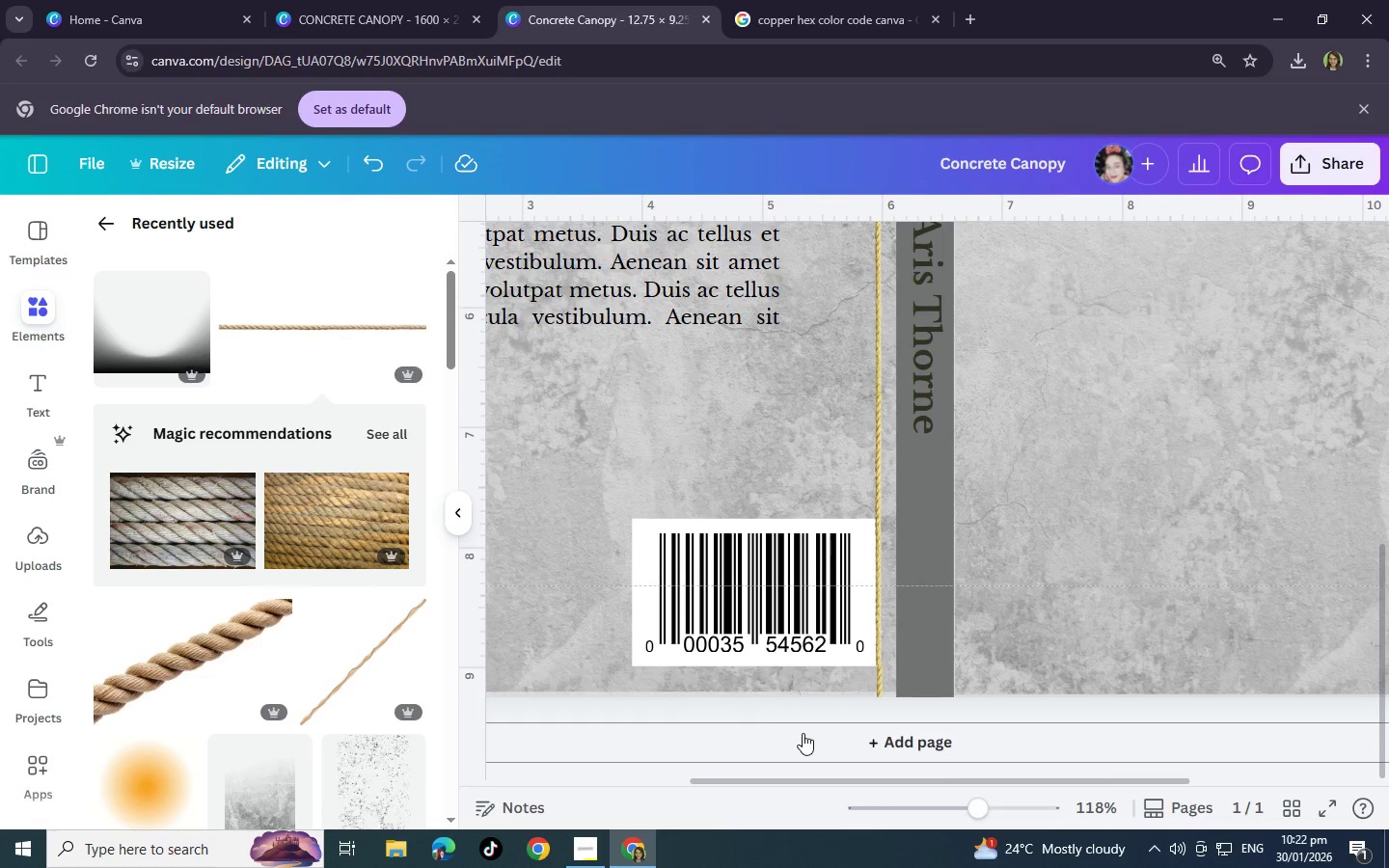 
left_click([695, 686])
 